 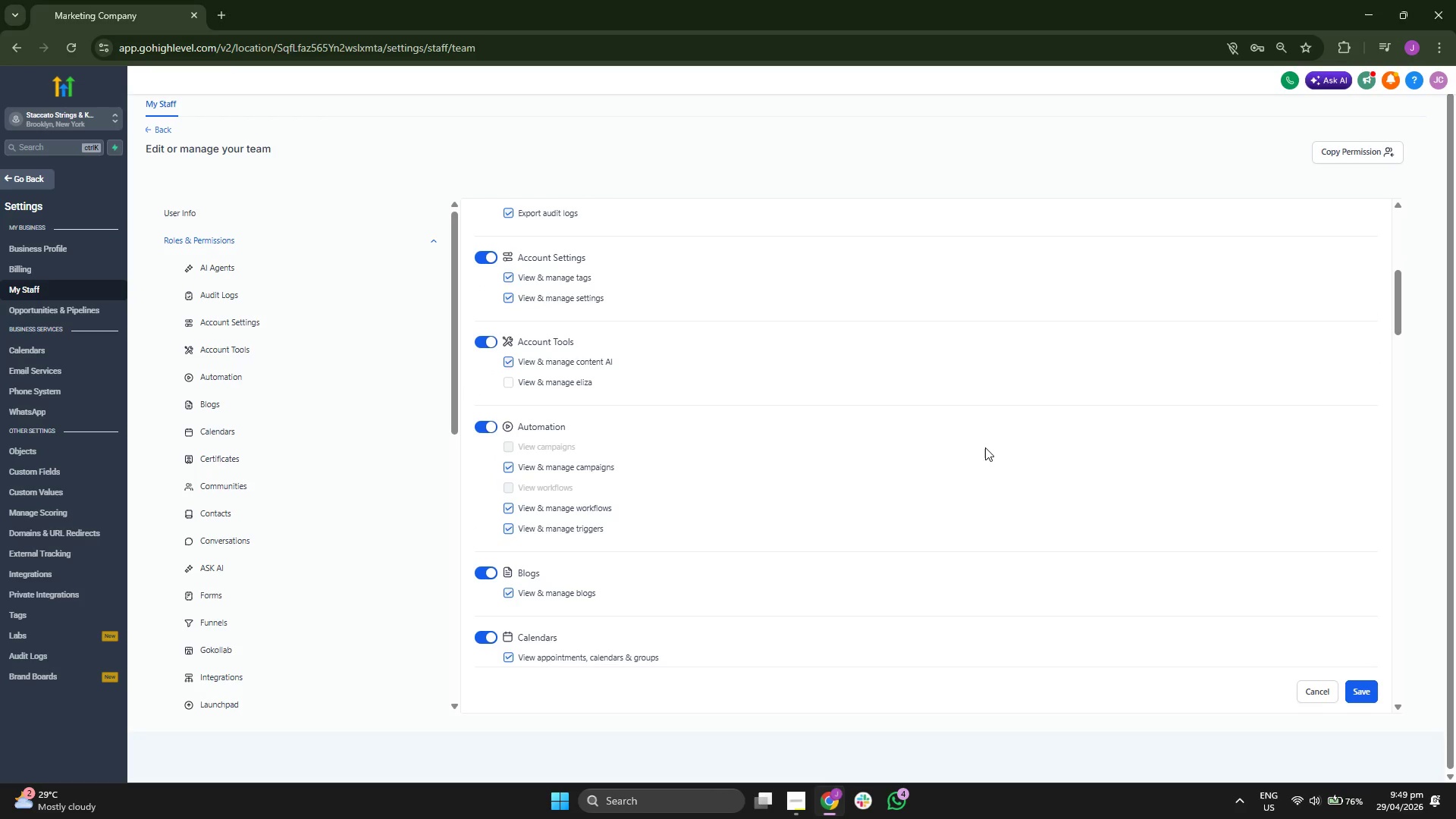 
scroll: coordinate [985, 447], scroll_direction: down, amount: 5.0
 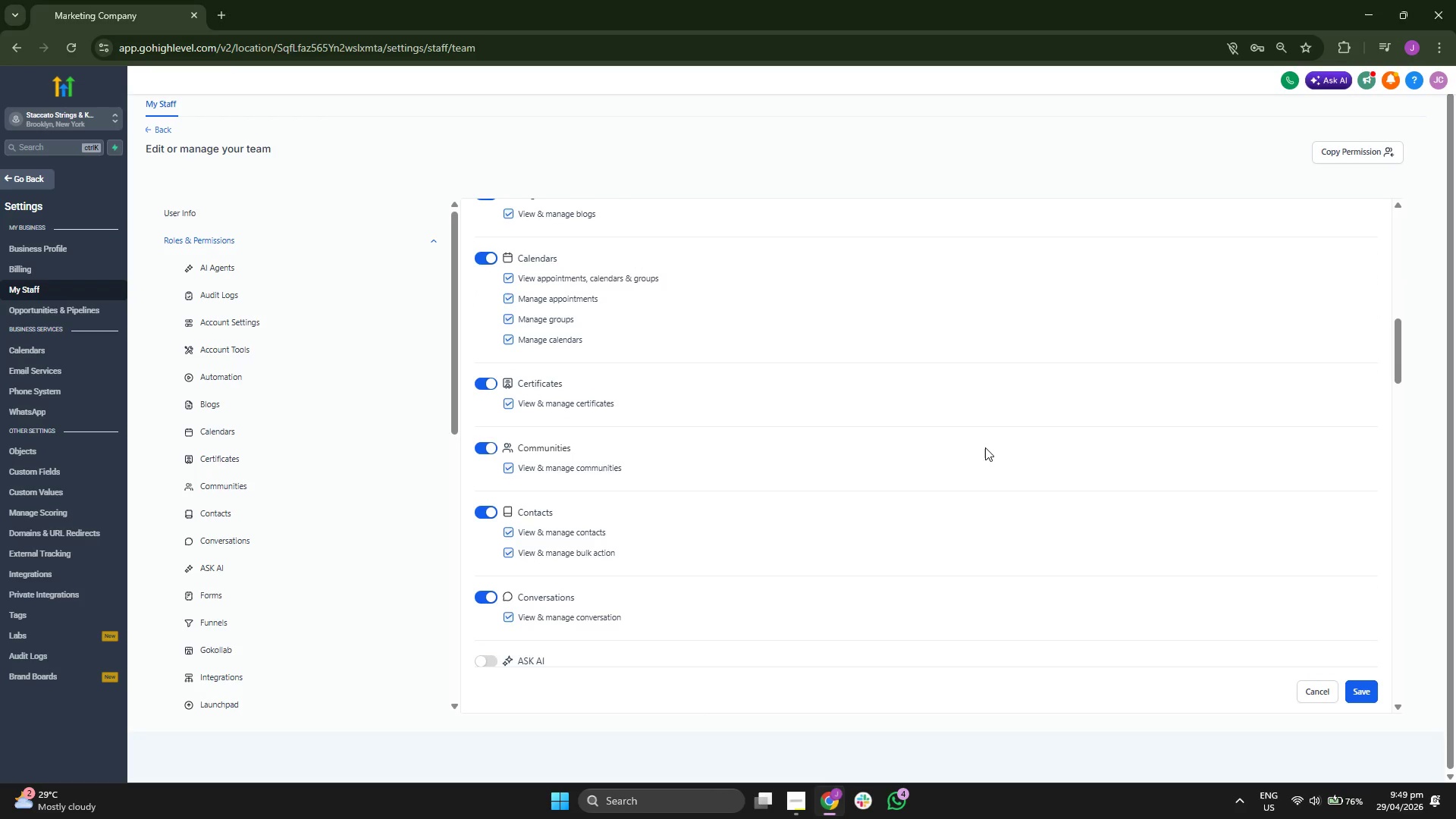 
scroll: coordinate [985, 447], scroll_direction: down, amount: 1.0
 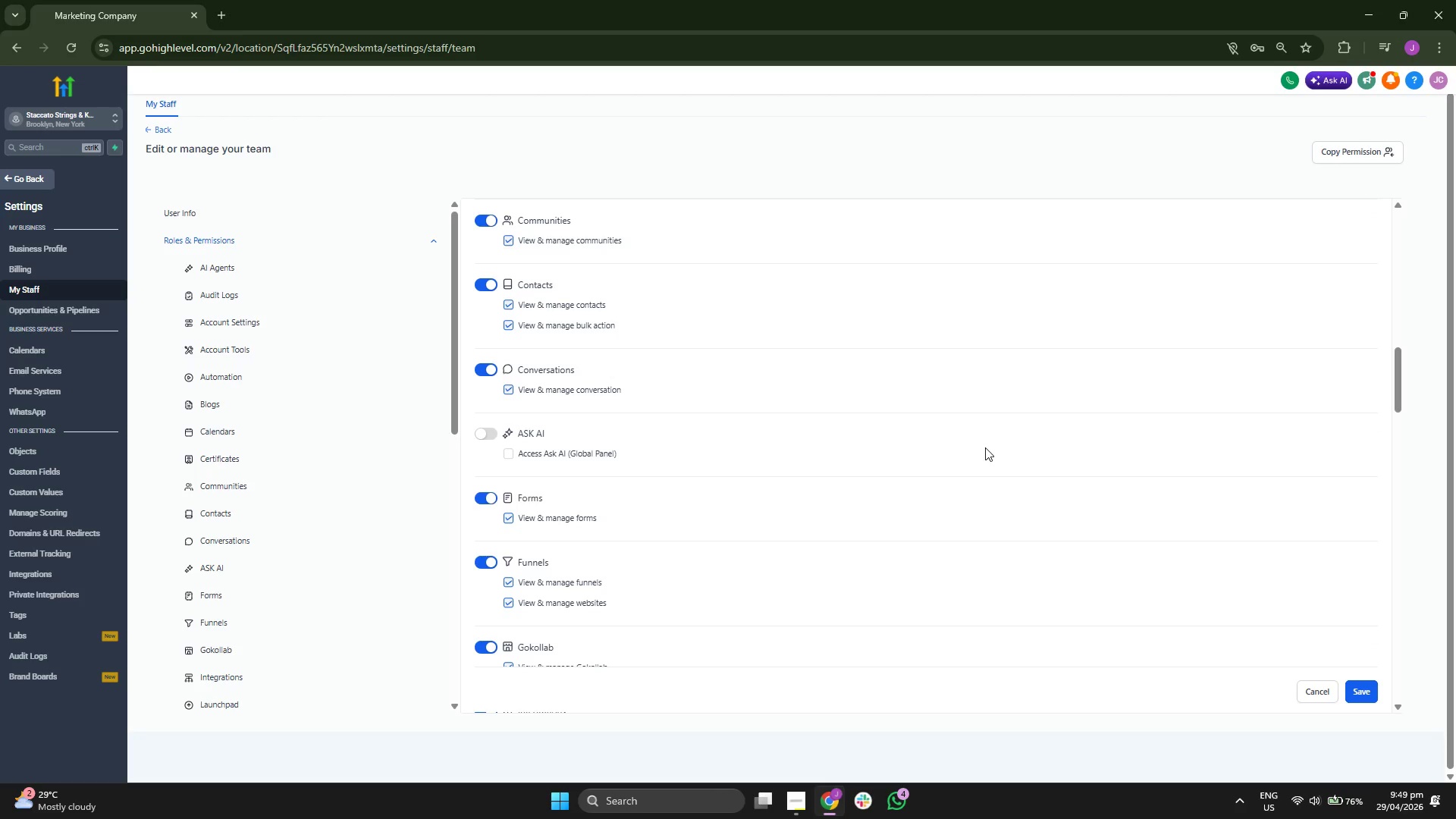 
key(VolumeDown)
 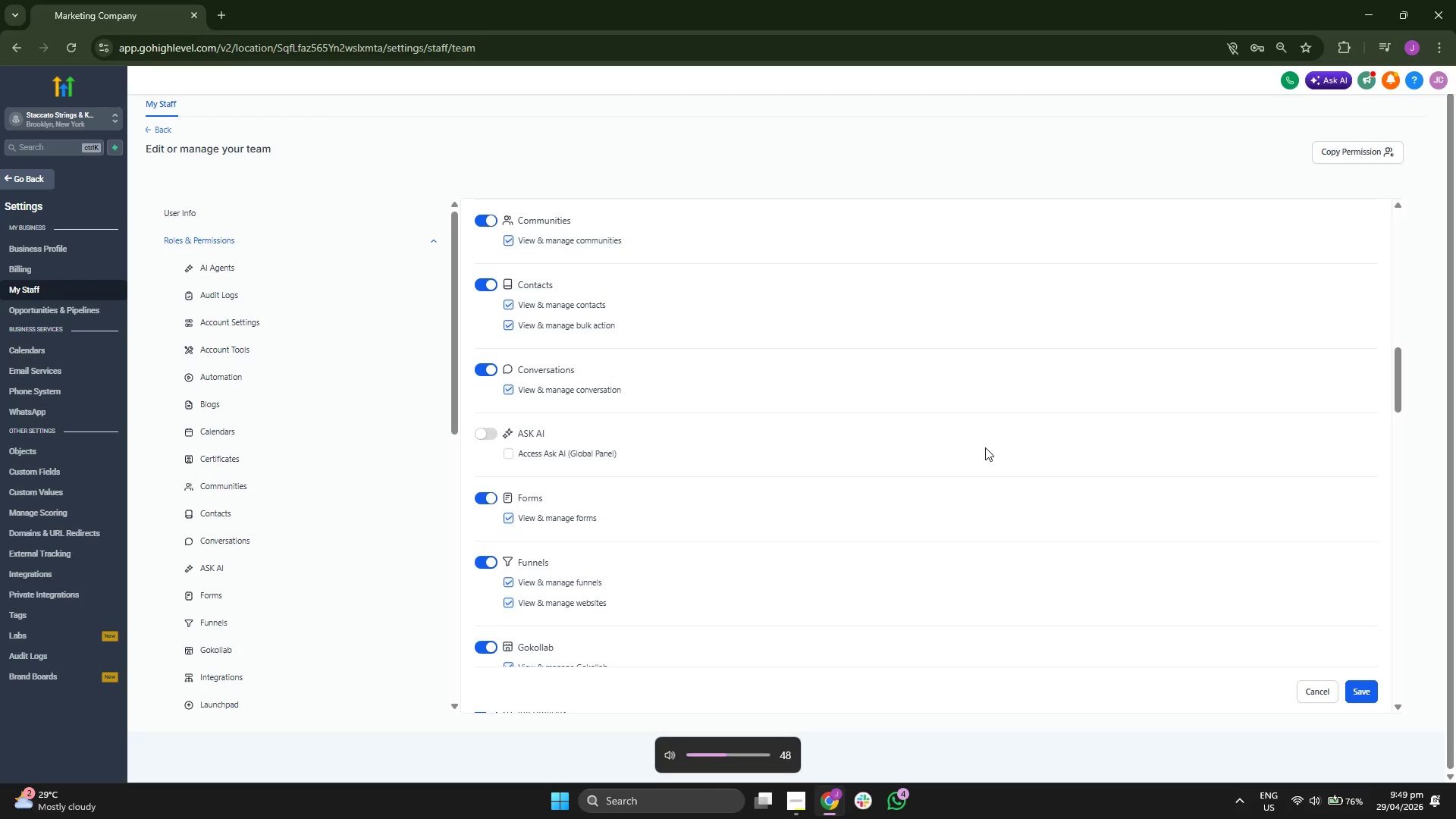 
key(VolumeDown)
 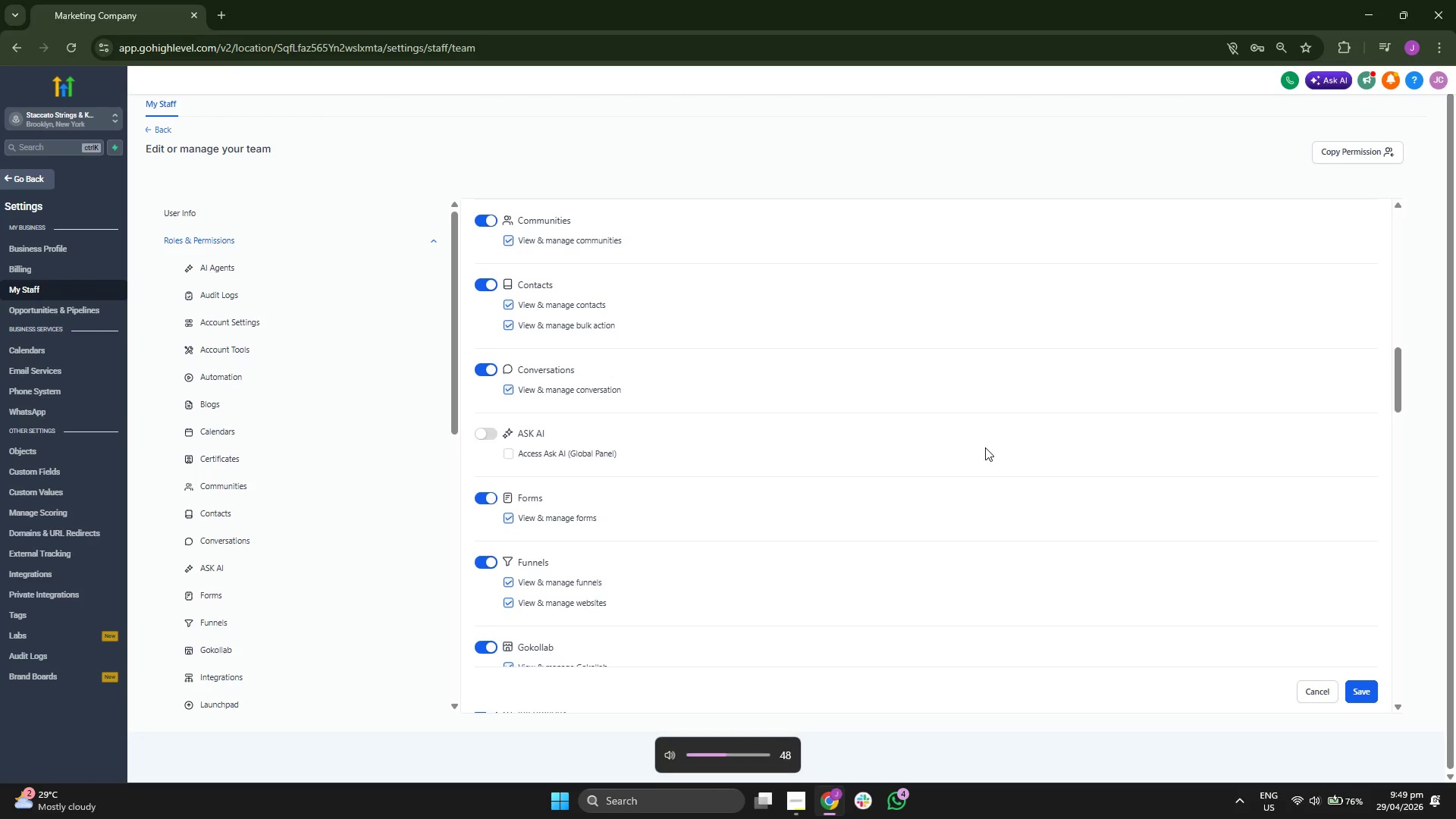 
key(VolumeDown)
 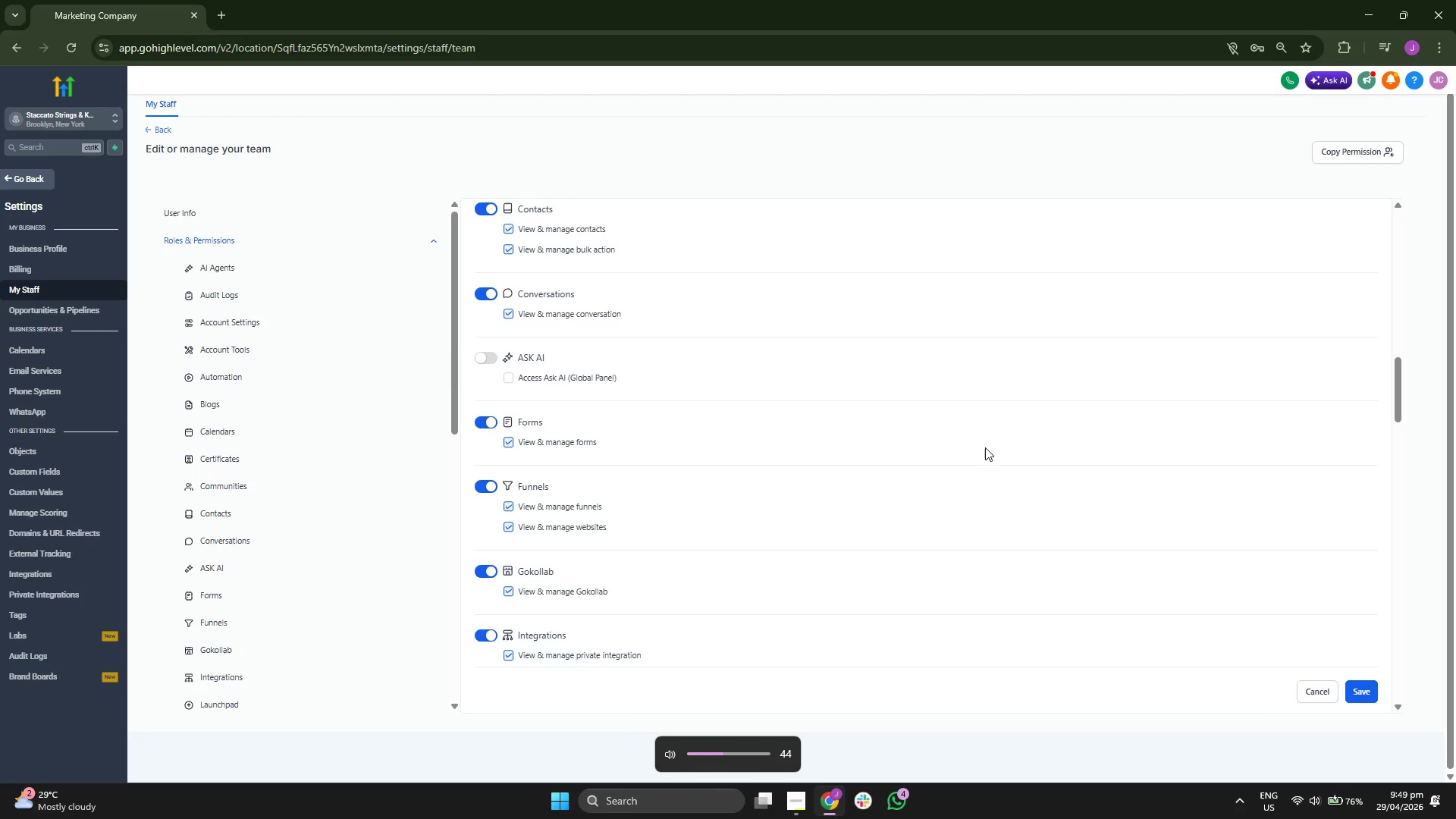 
scroll: coordinate [985, 447], scroll_direction: down, amount: 1.0
 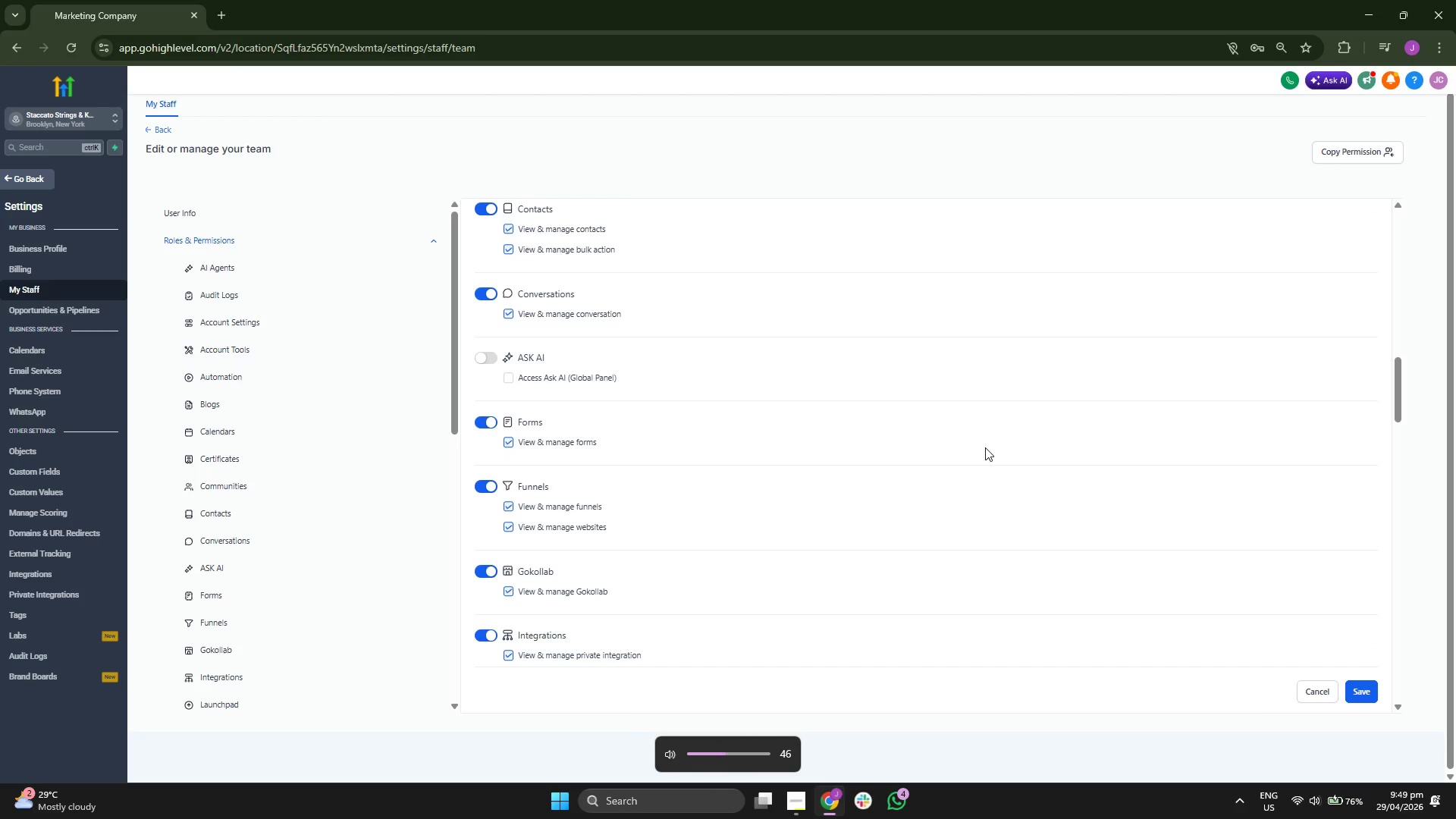 
key(VolumeDown)
 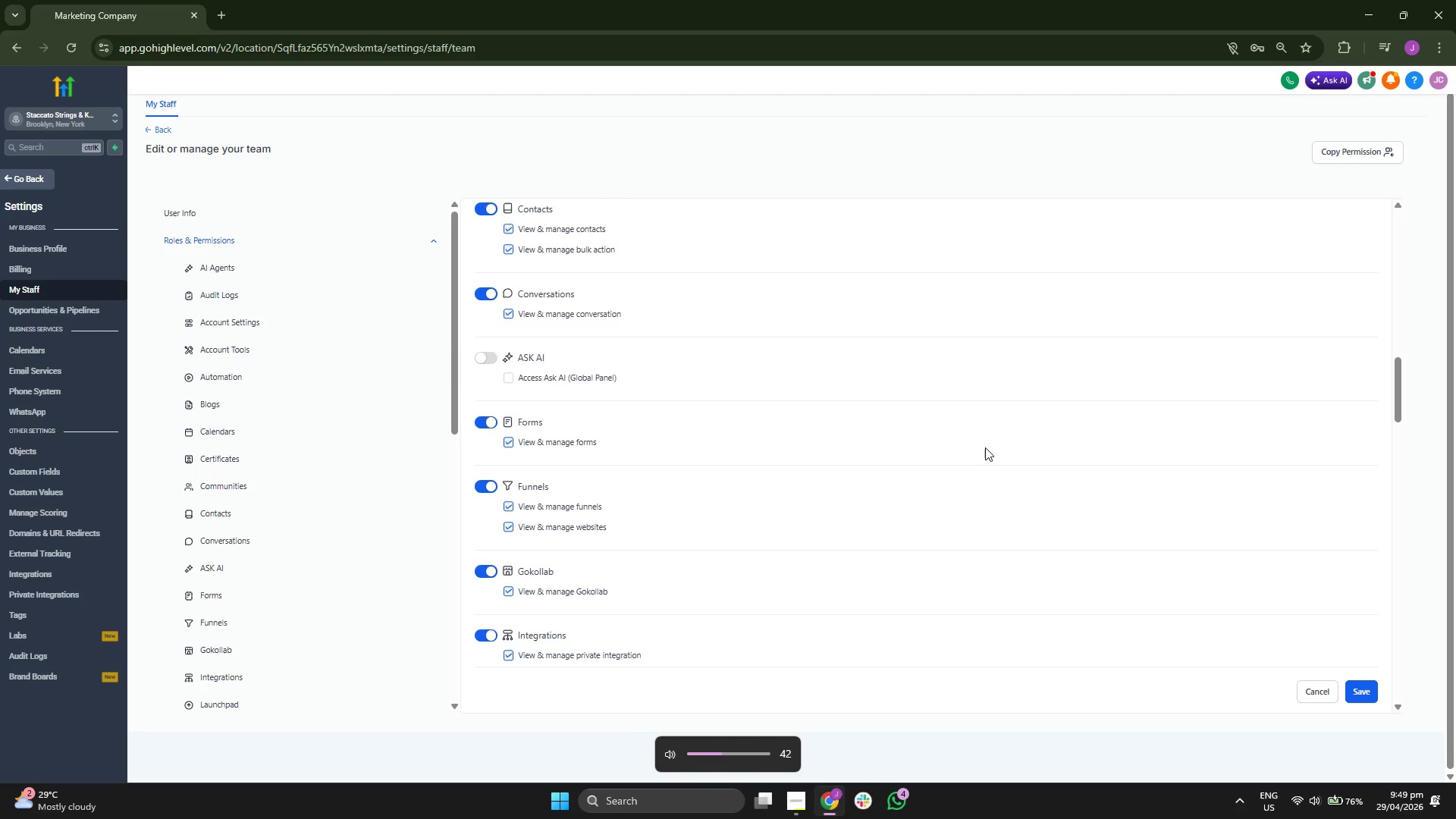 
key(VolumeDown)
 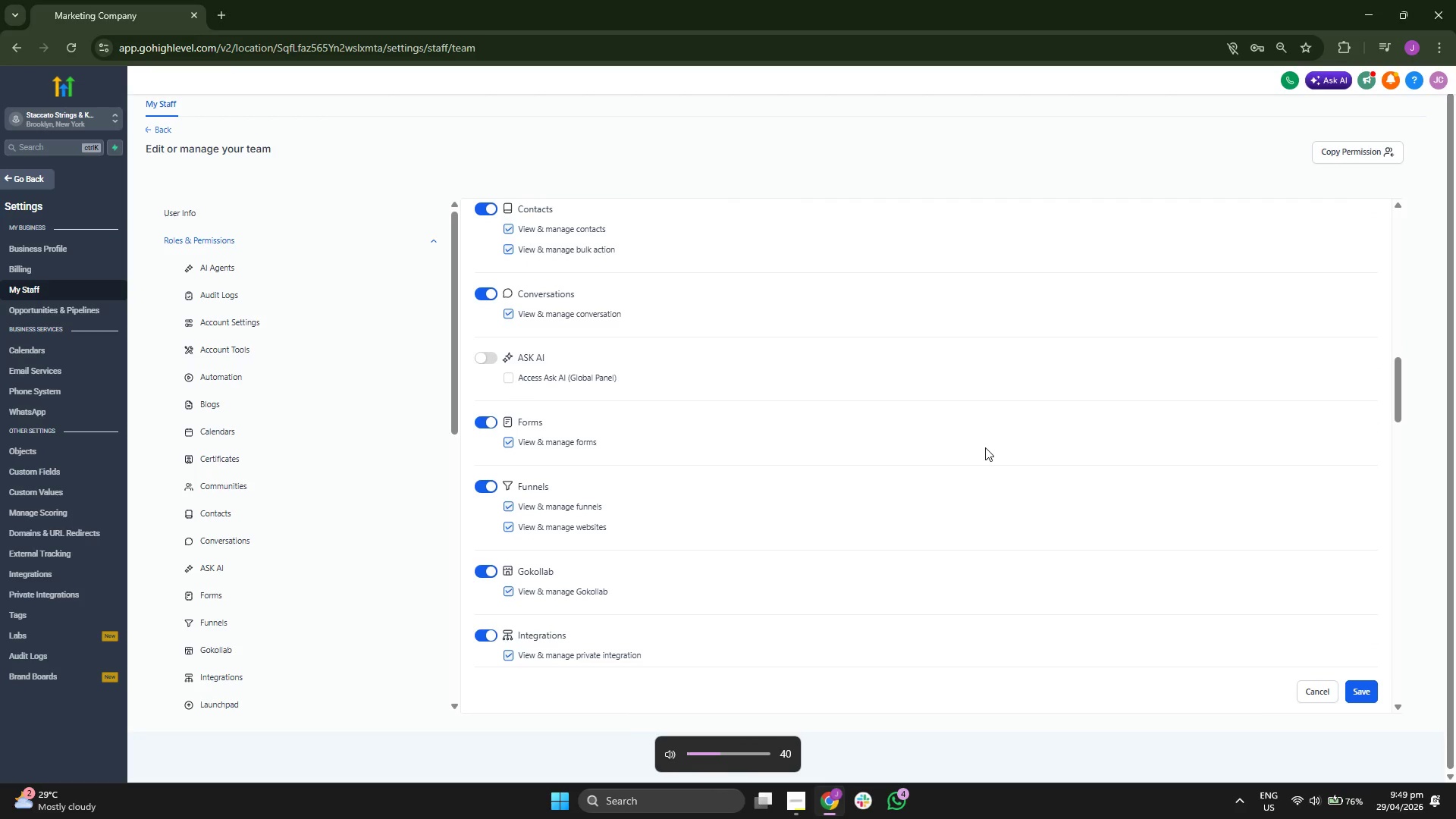 
scroll: coordinate [985, 447], scroll_direction: down, amount: 5.0
 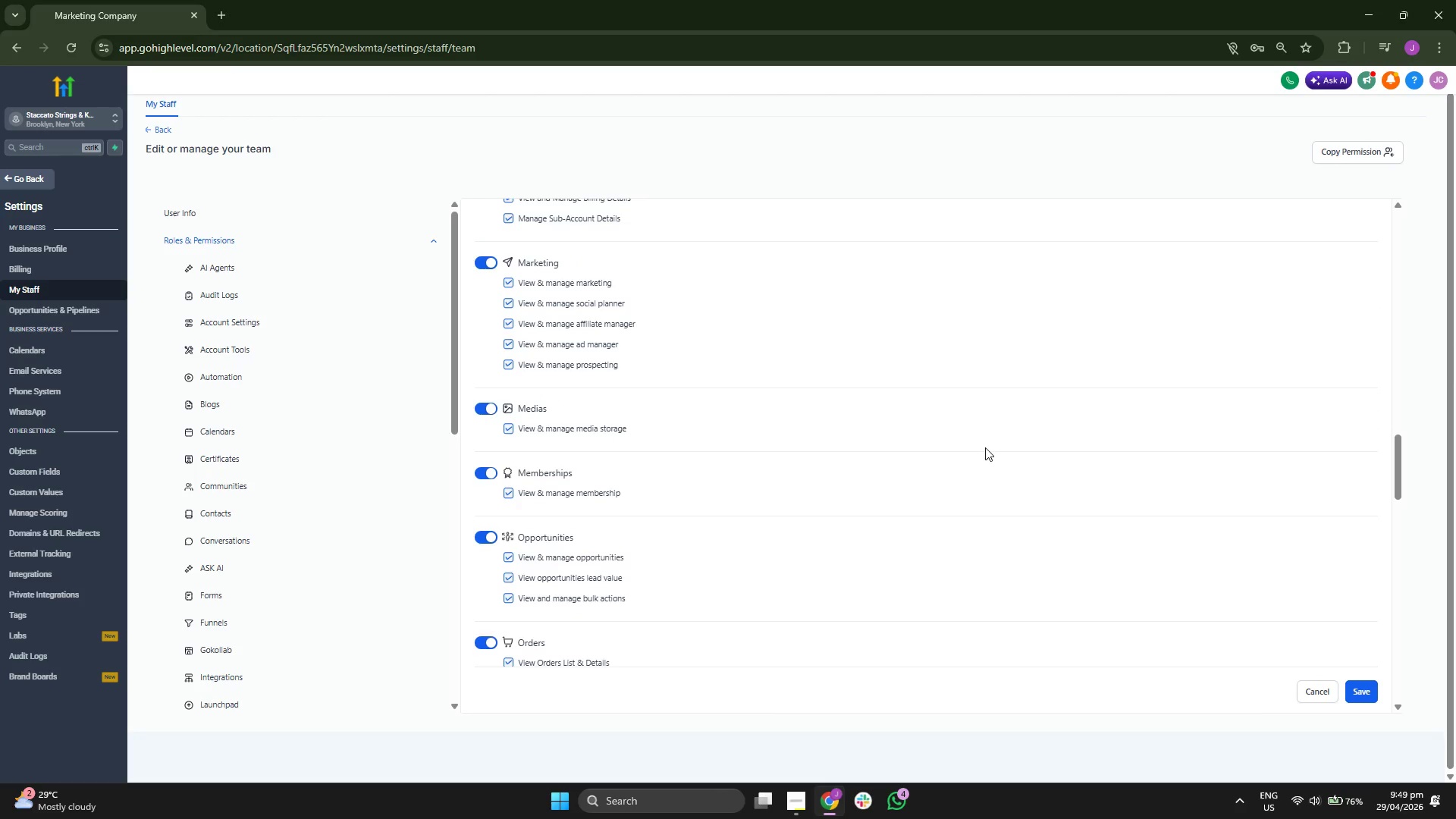 
scroll: coordinate [985, 447], scroll_direction: down, amount: 3.0
 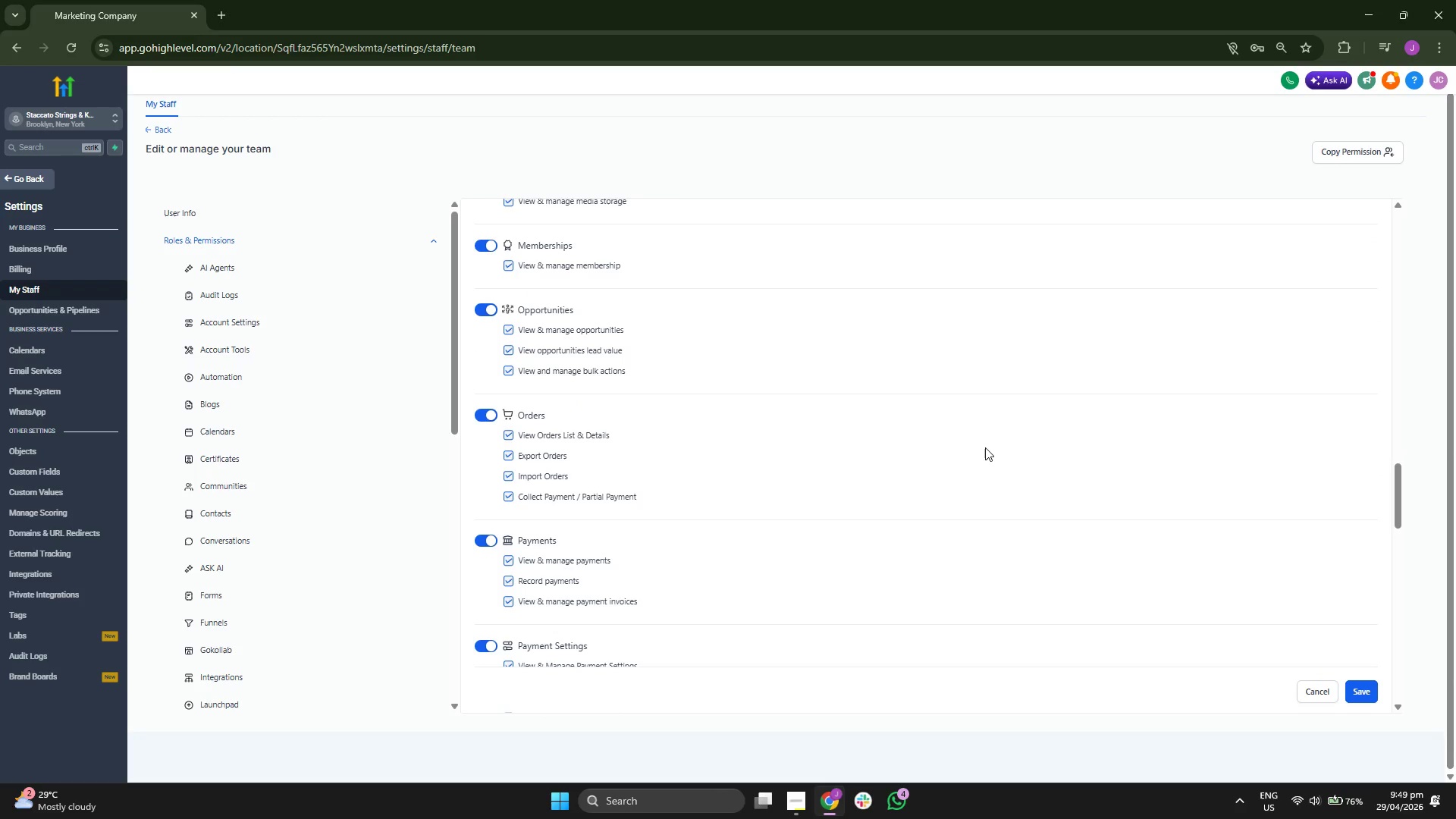 
scroll: coordinate [985, 447], scroll_direction: up, amount: 1.0
 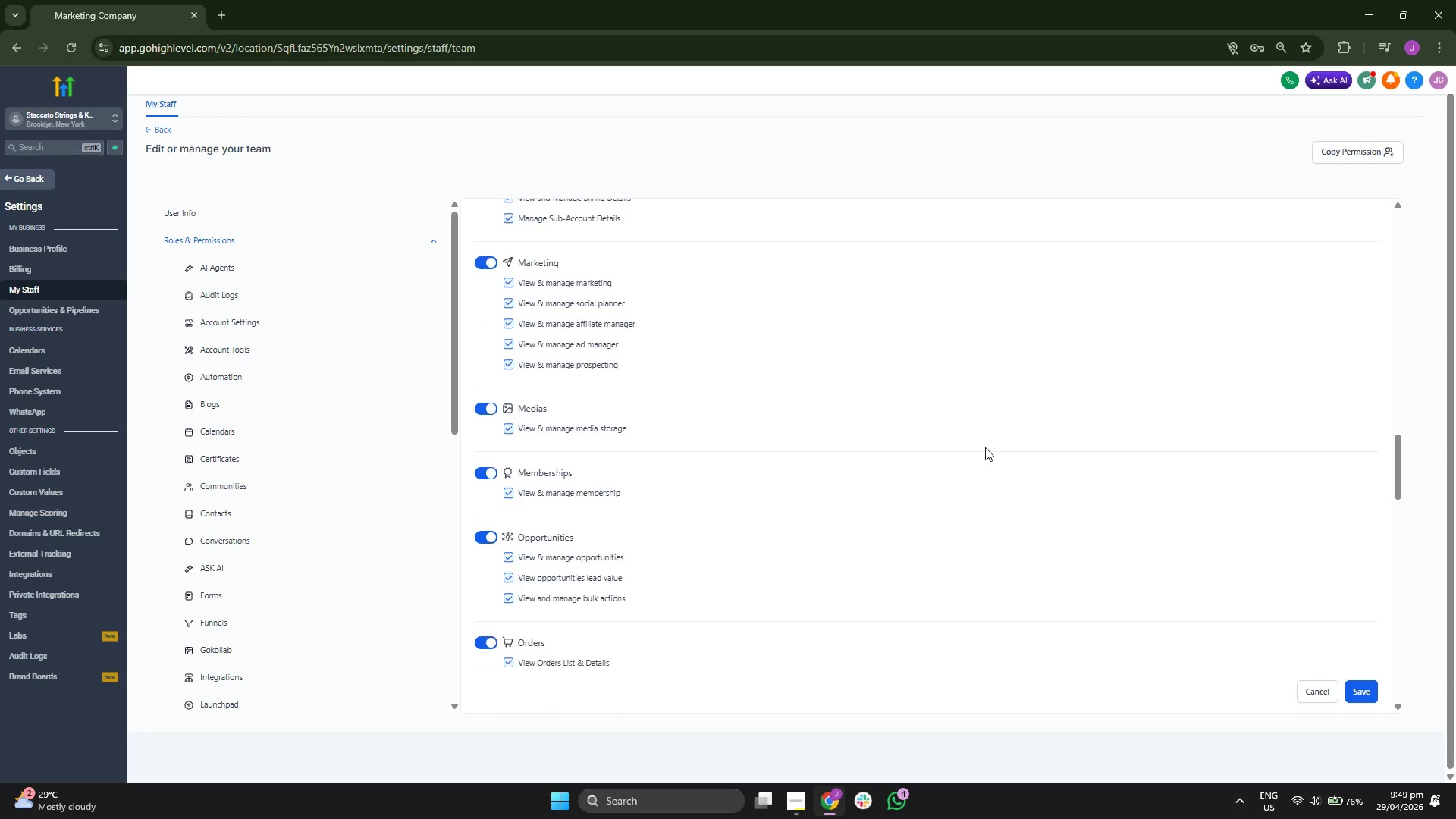 
scroll: coordinate [985, 447], scroll_direction: down, amount: 4.0
 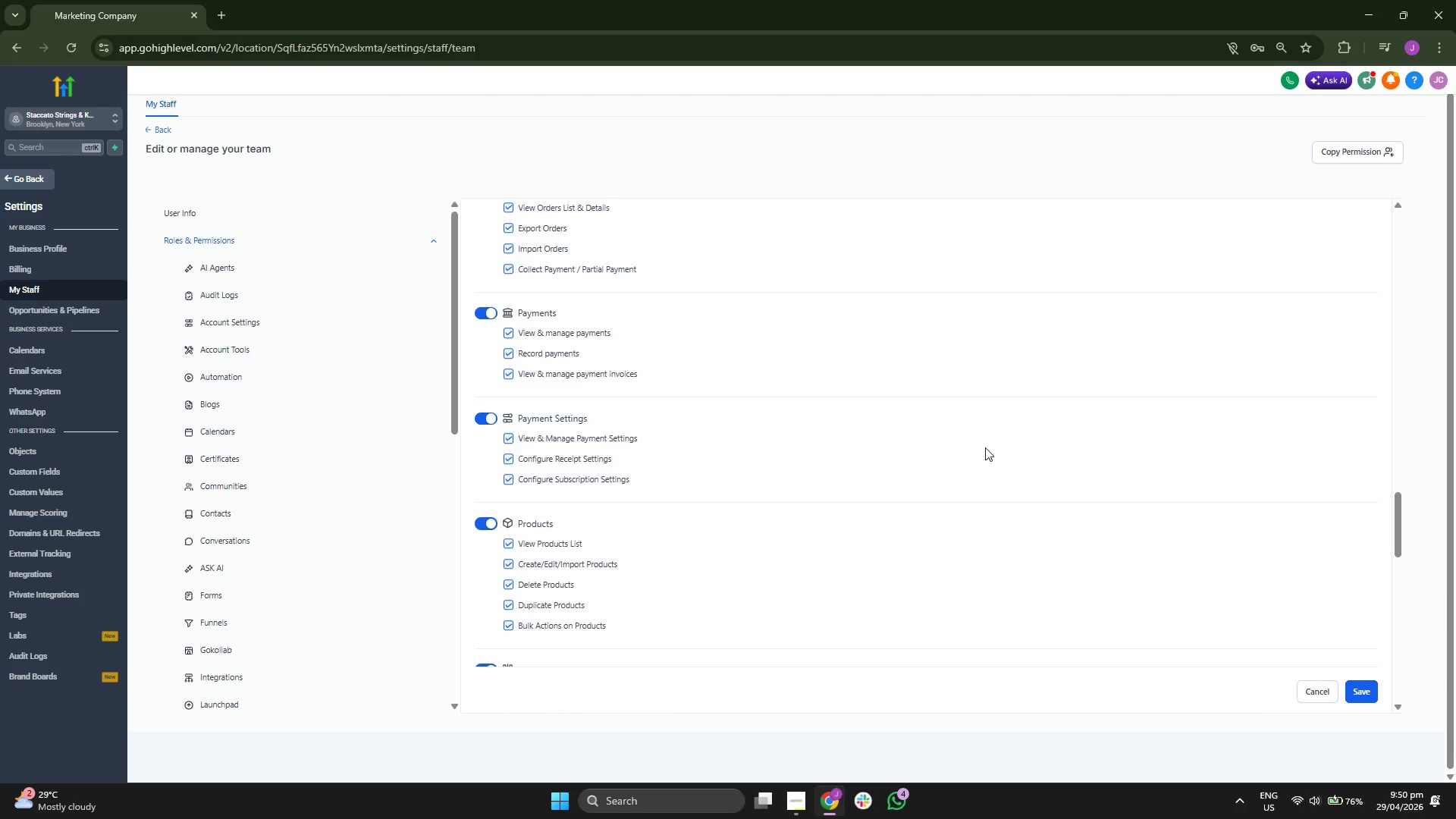 
scroll: coordinate [985, 447], scroll_direction: up, amount: 5.0
 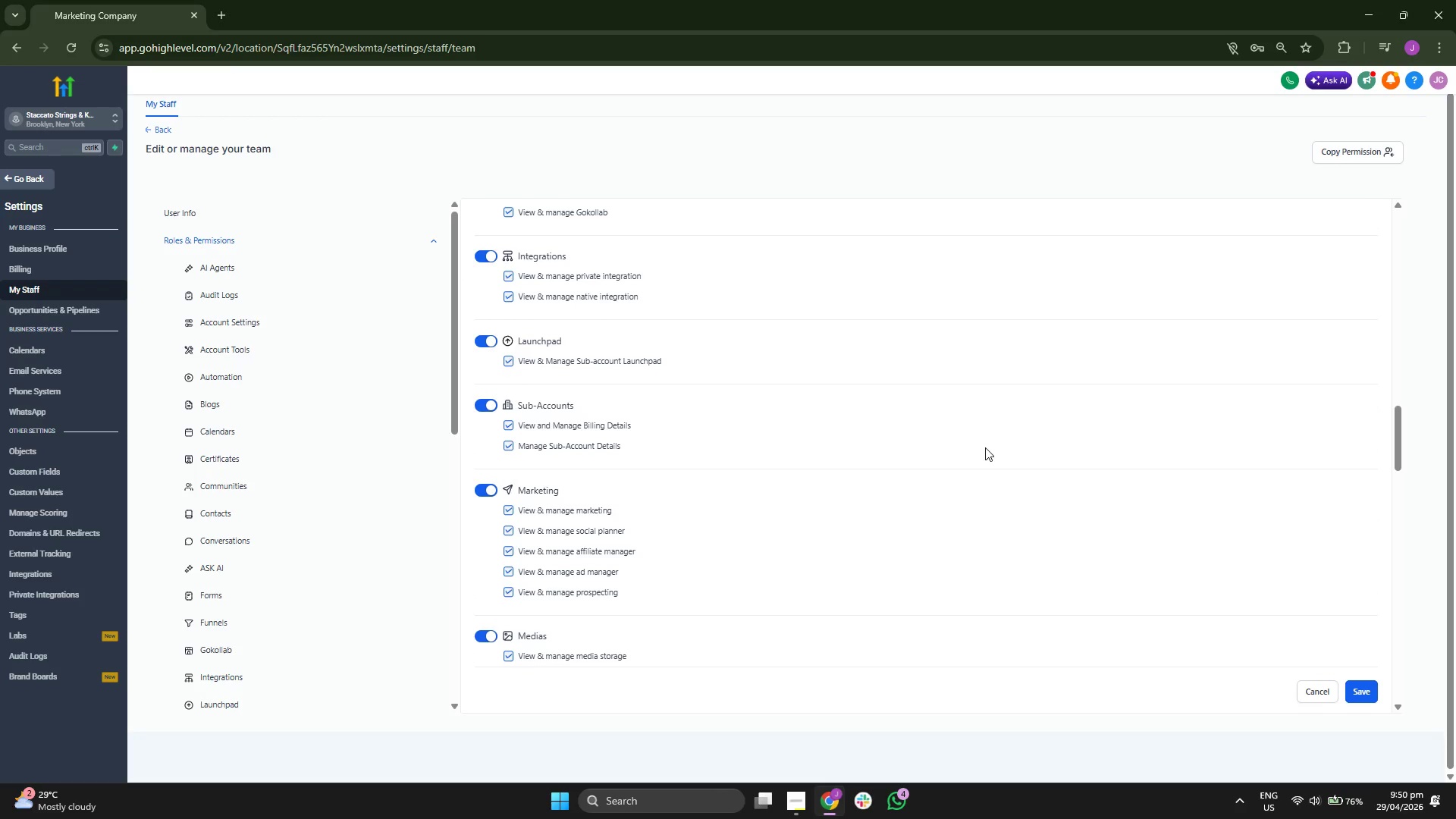 
scroll: coordinate [985, 447], scroll_direction: up, amount: 5.0
 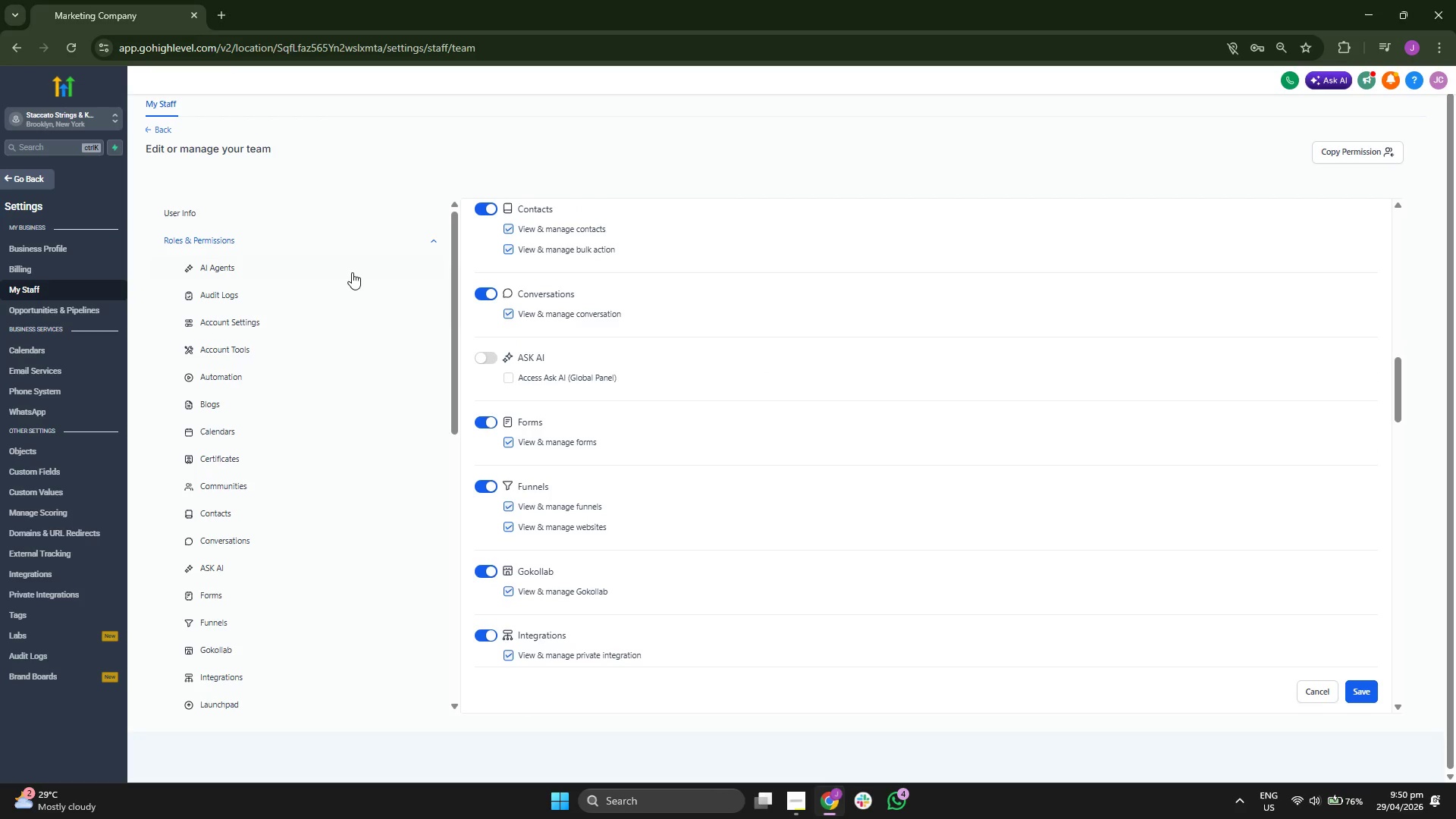 
scroll: coordinate [321, 431], scroll_direction: down, amount: 1.0
 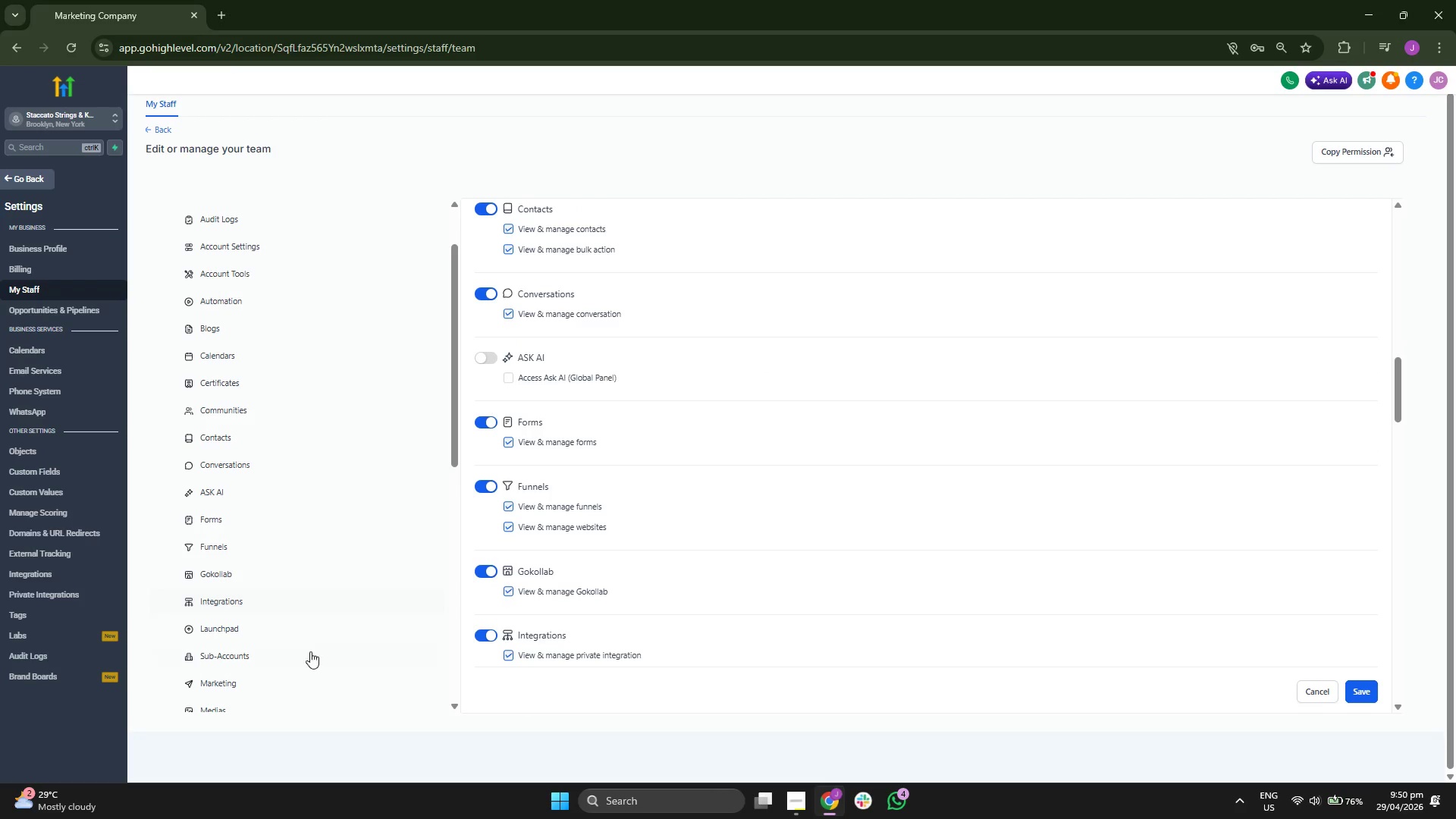 
left_click([305, 673])
 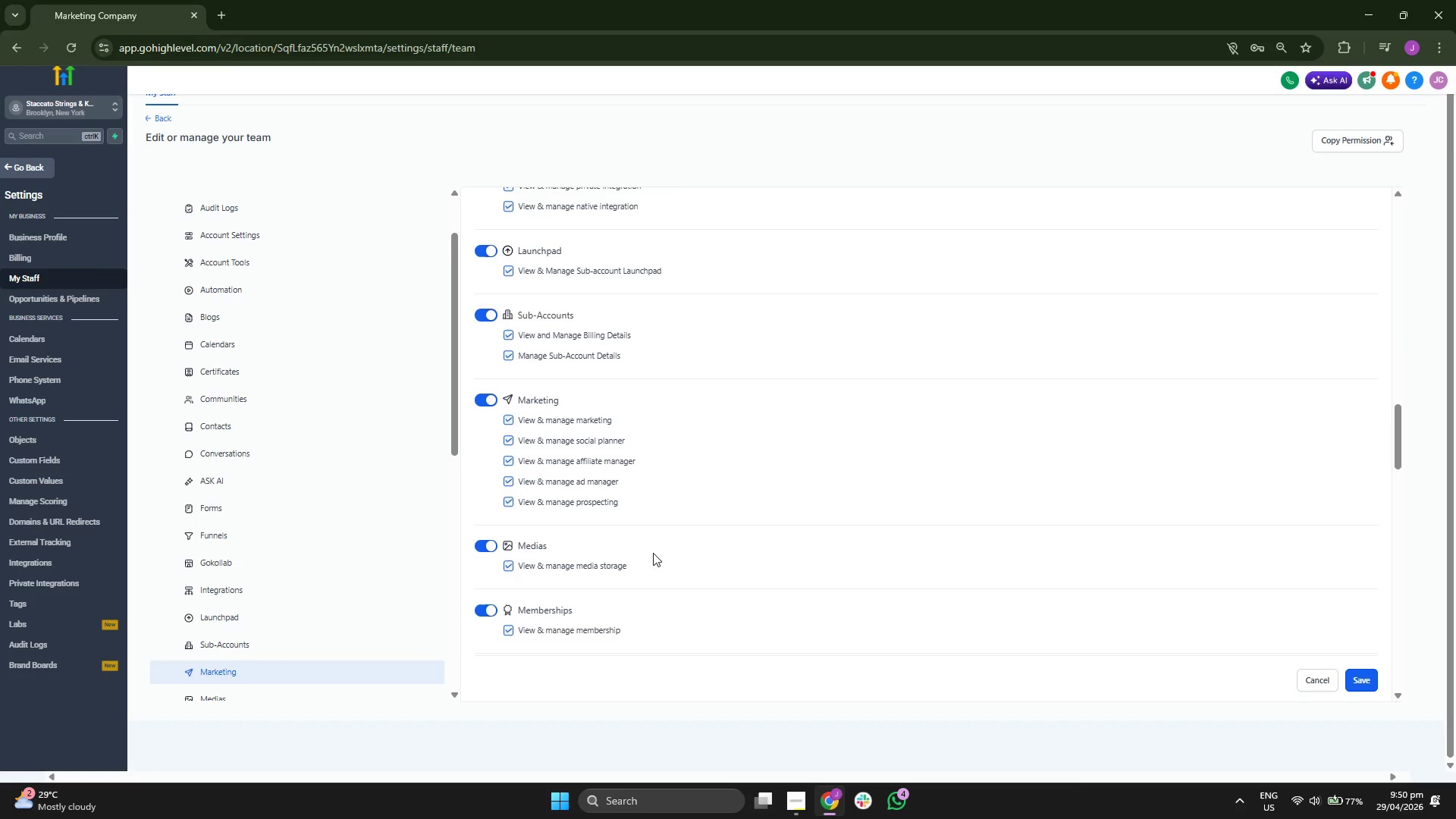 
scroll: coordinate [336, 593], scroll_direction: down, amount: 6.0
 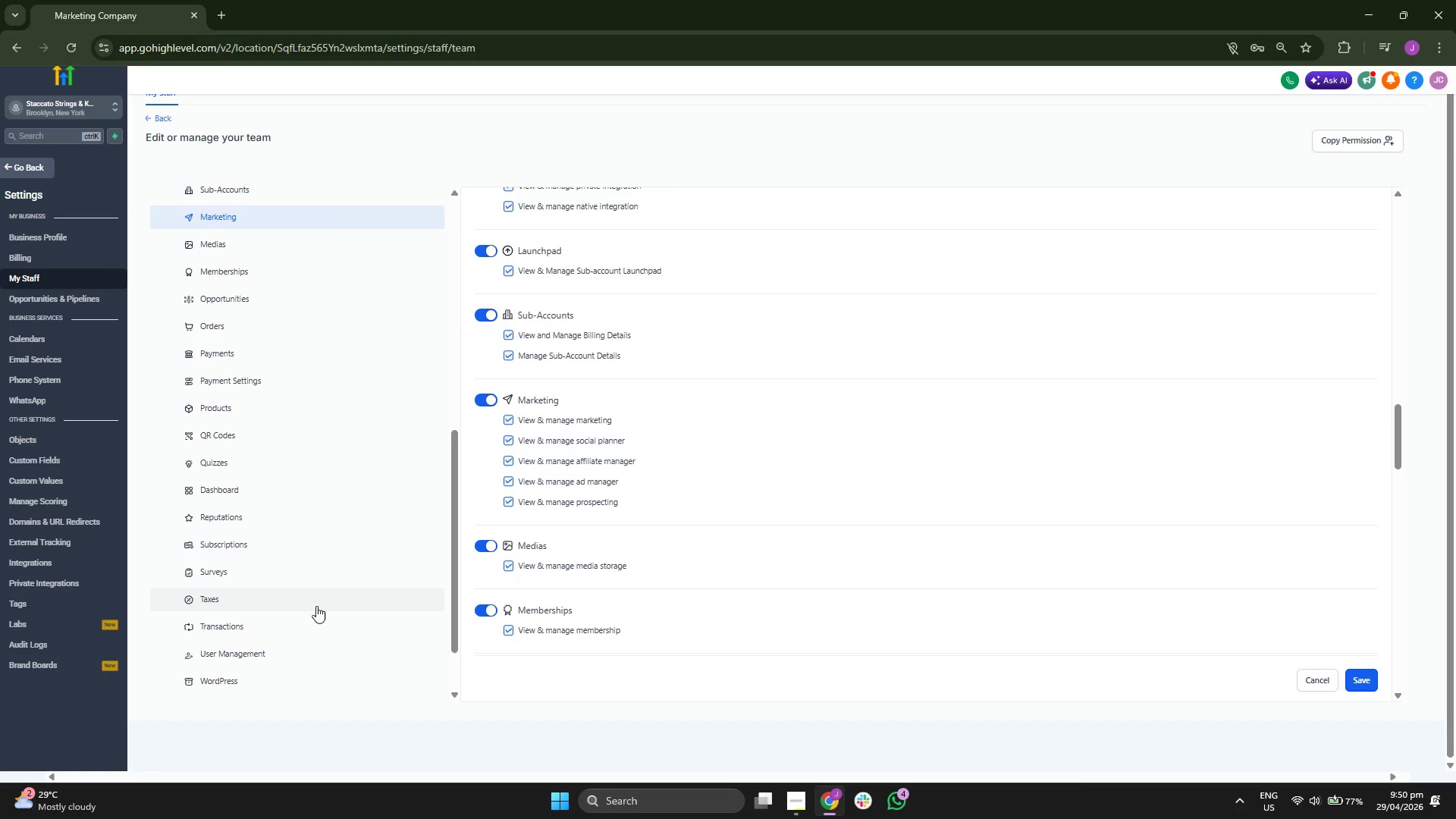 
left_click([315, 610])
 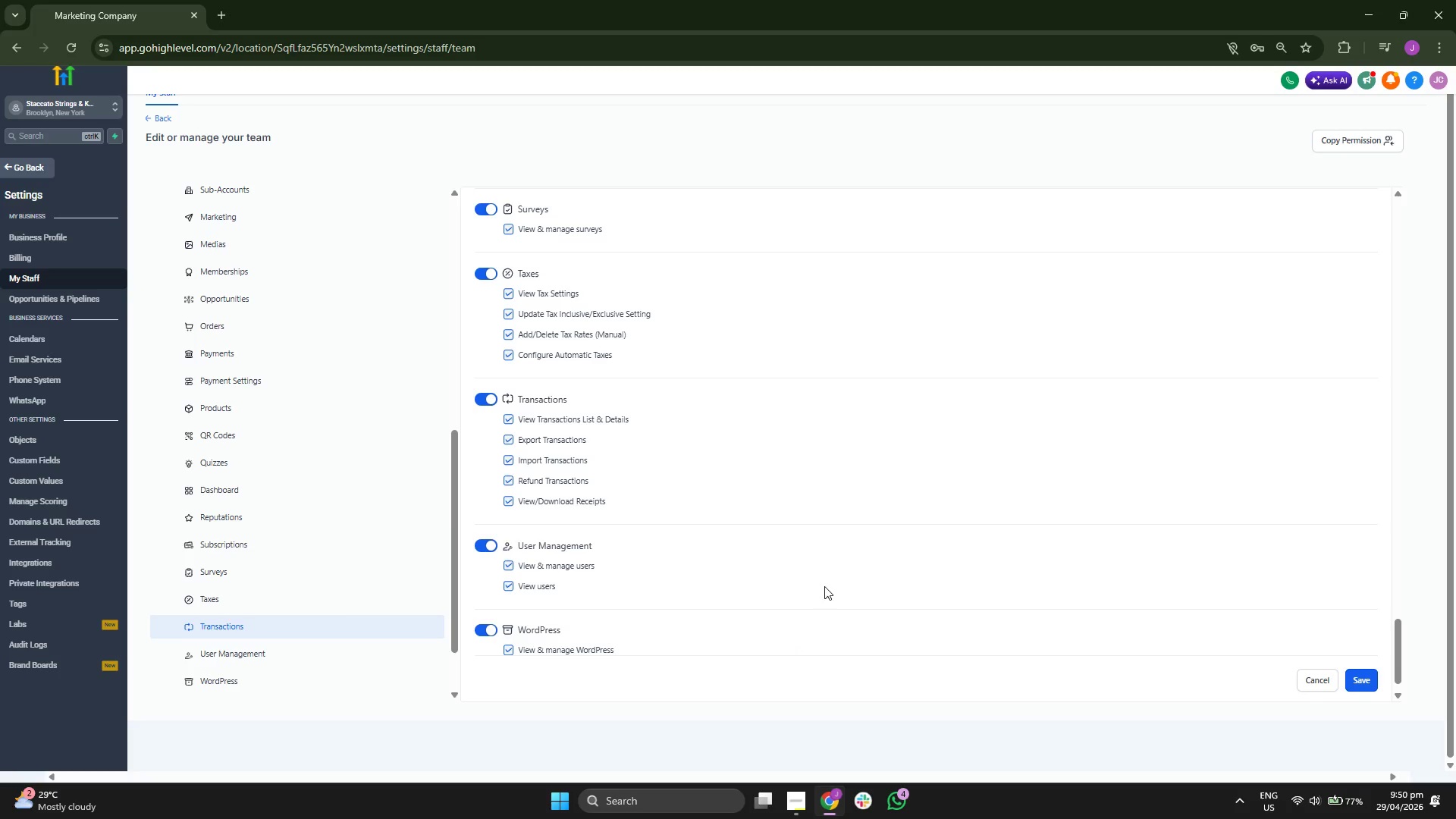 
scroll: coordinate [864, 540], scroll_direction: up, amount: 5.0
 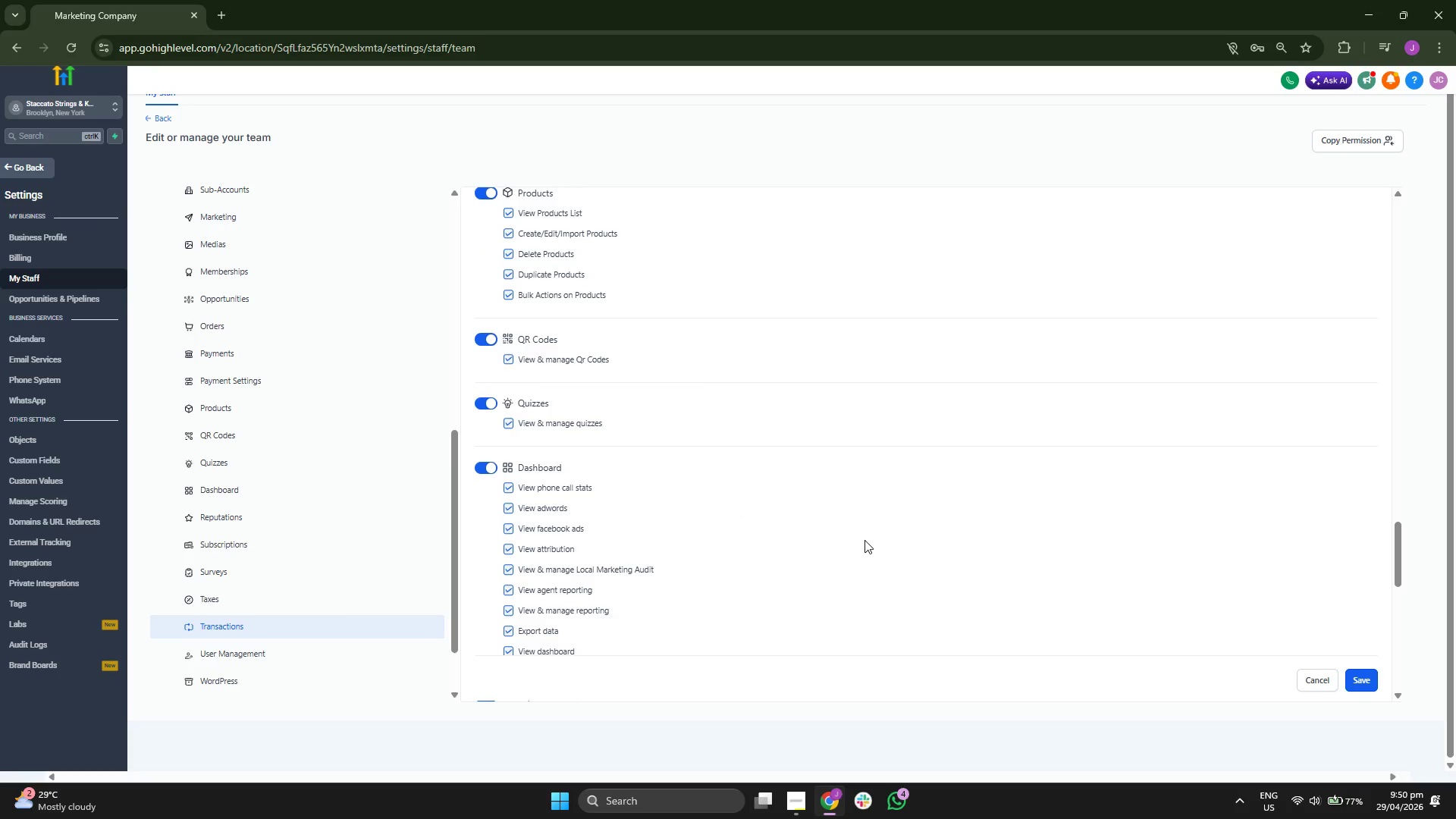 
scroll: coordinate [864, 540], scroll_direction: up, amount: 6.0
 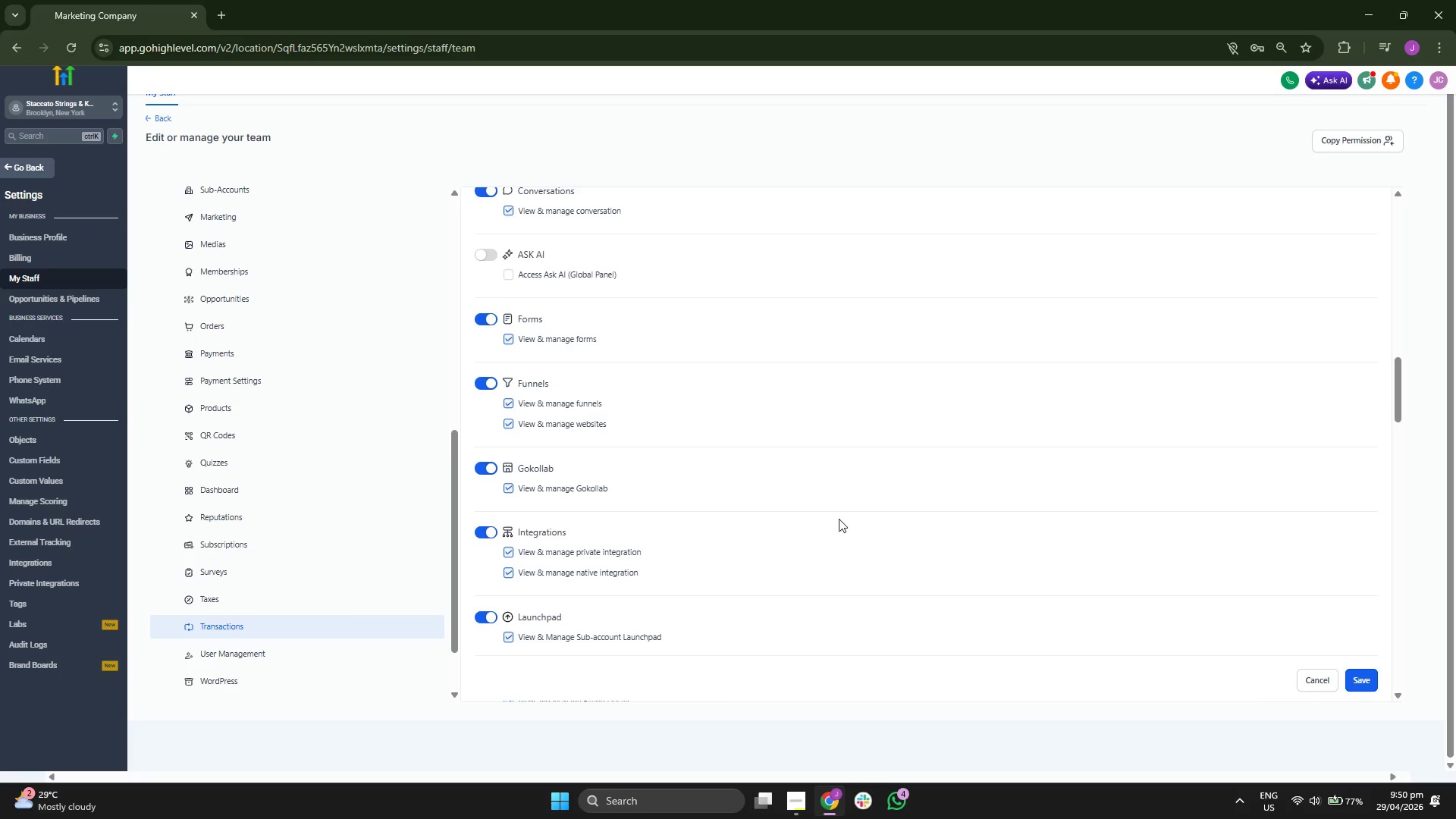 
scroll: coordinate [340, 332], scroll_direction: up, amount: 4.0
 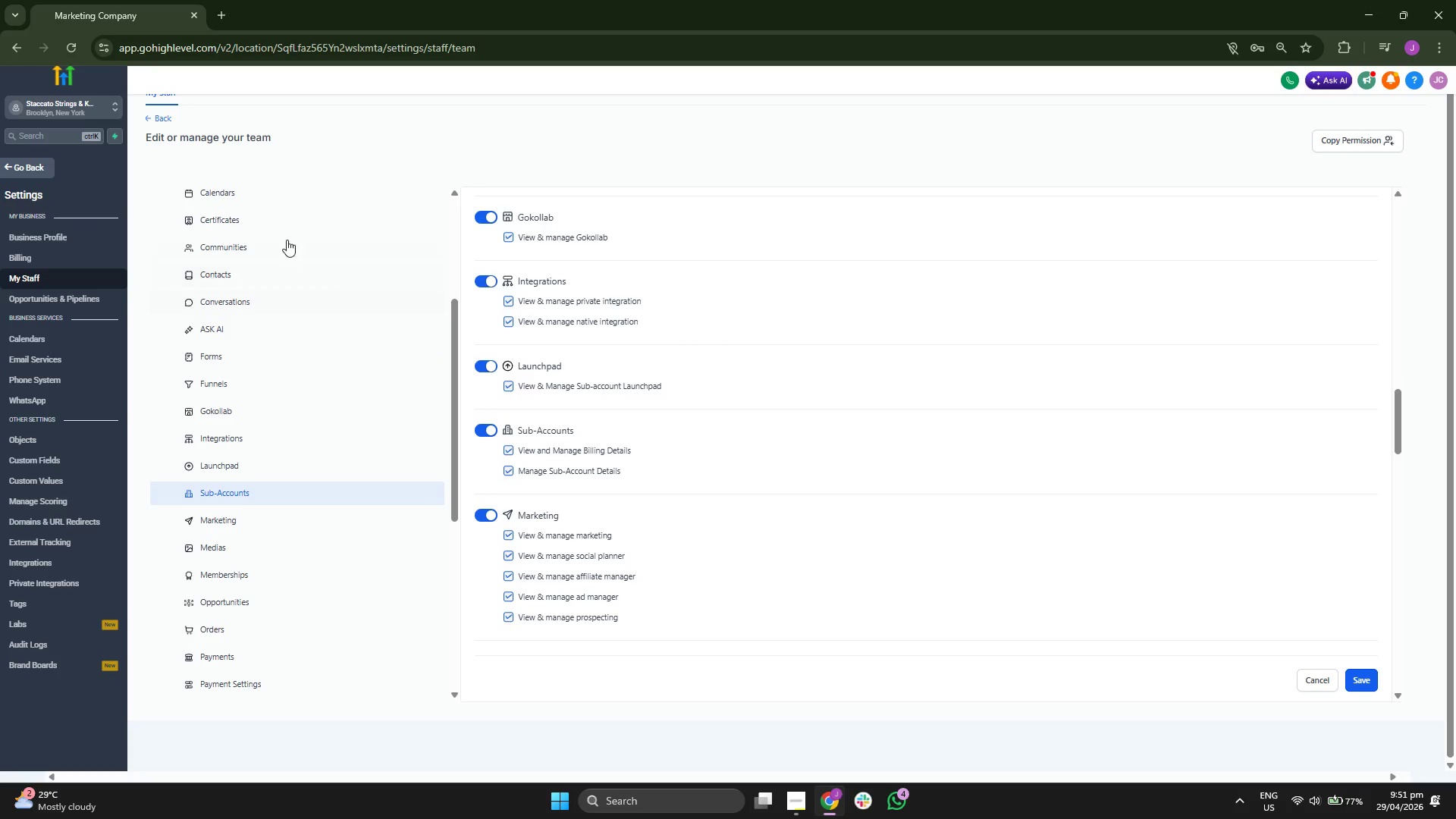 
left_click([266, 193])
 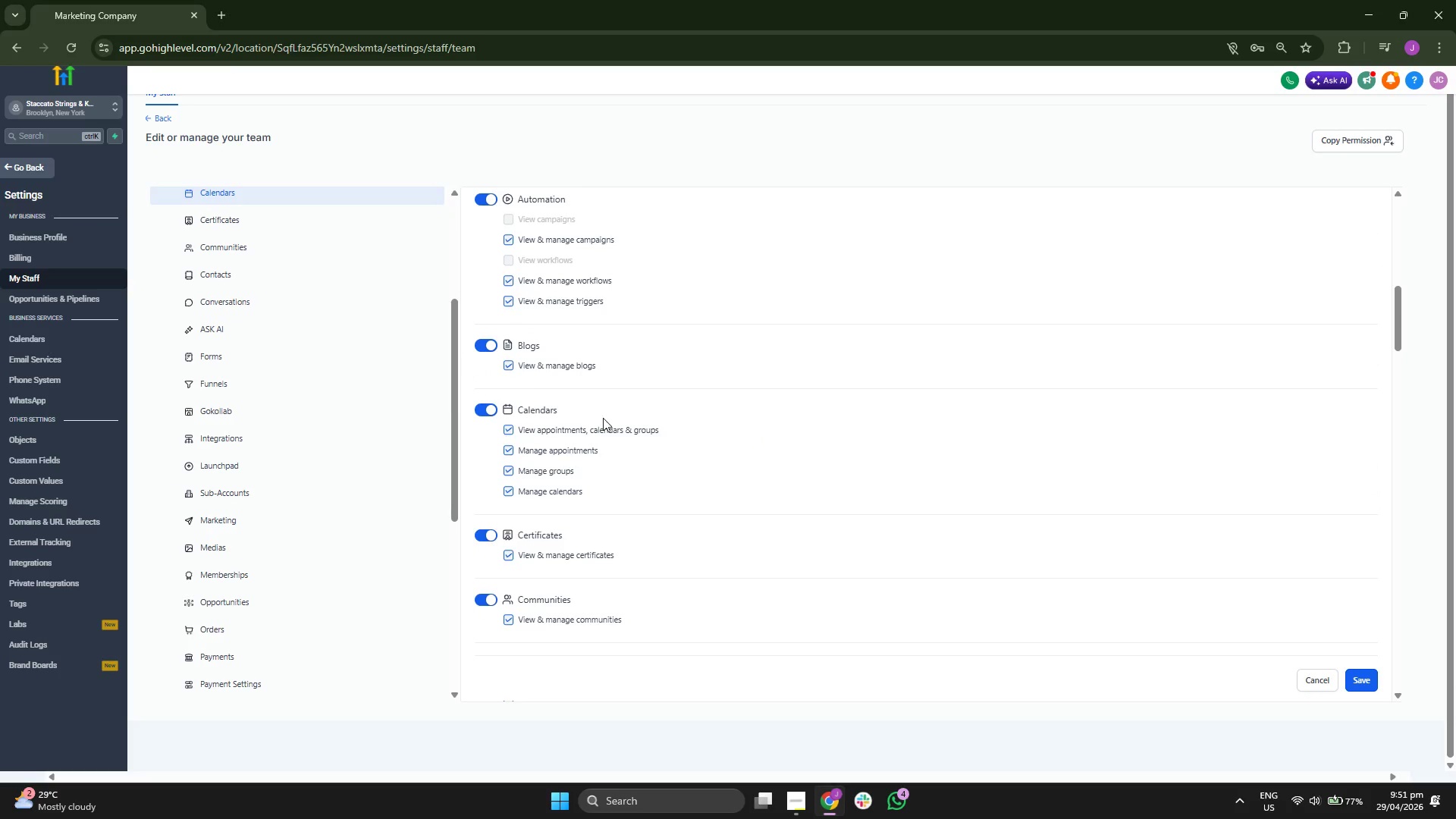 
scroll: coordinate [367, 399], scroll_direction: down, amount: 2.0
 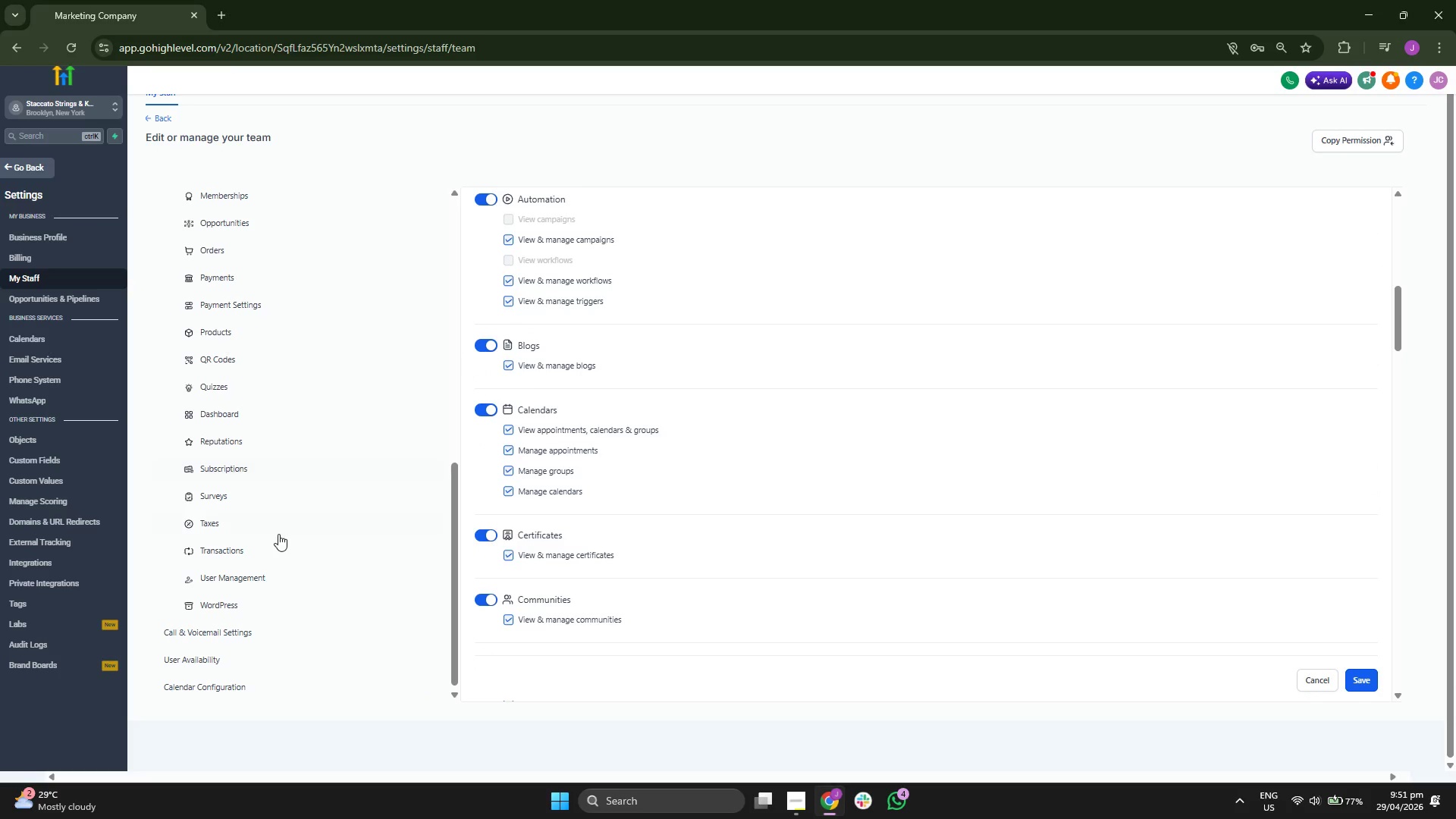 
left_click([282, 532])
 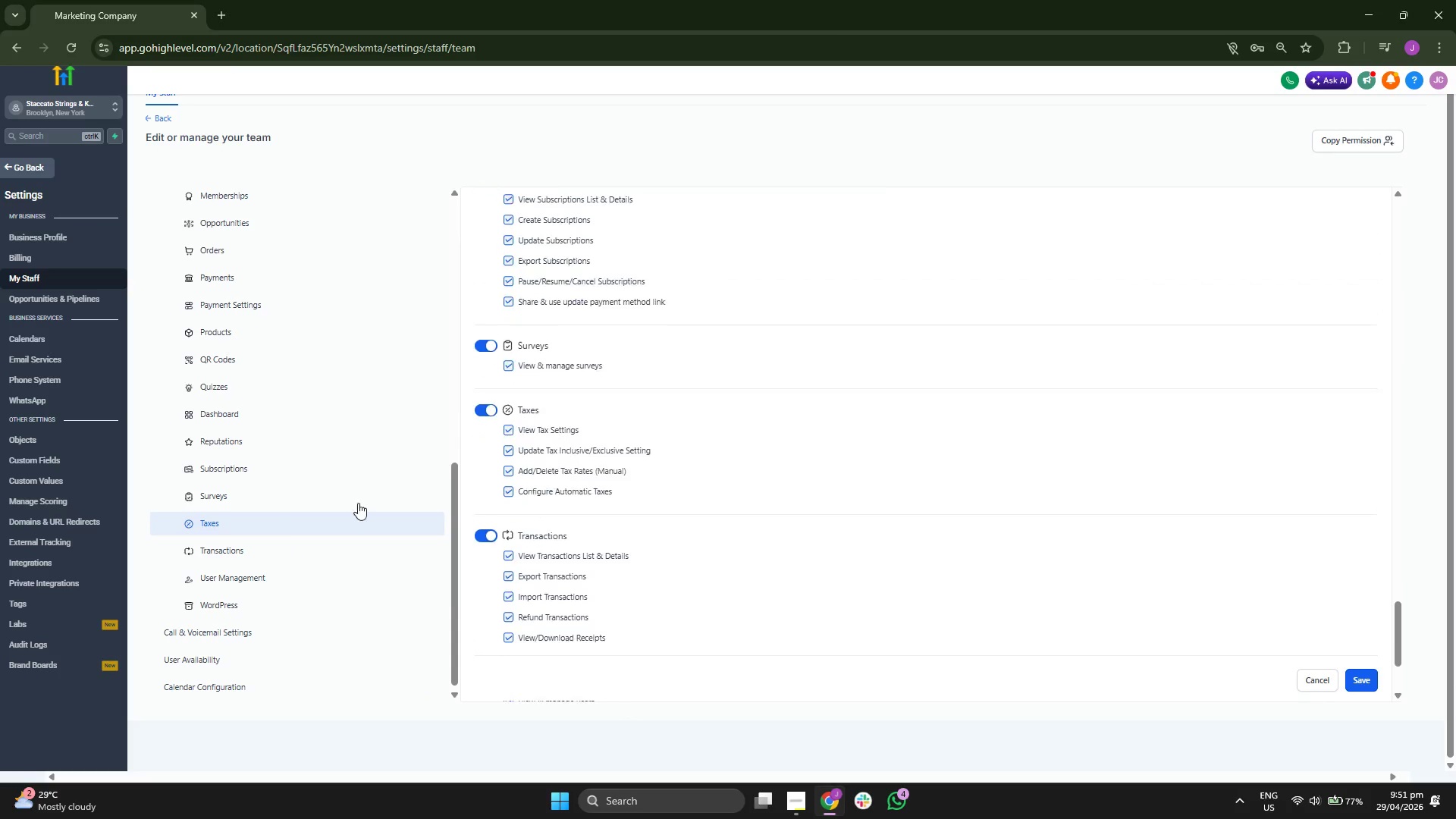 
scroll: coordinate [360, 521], scroll_direction: down, amount: 3.0
 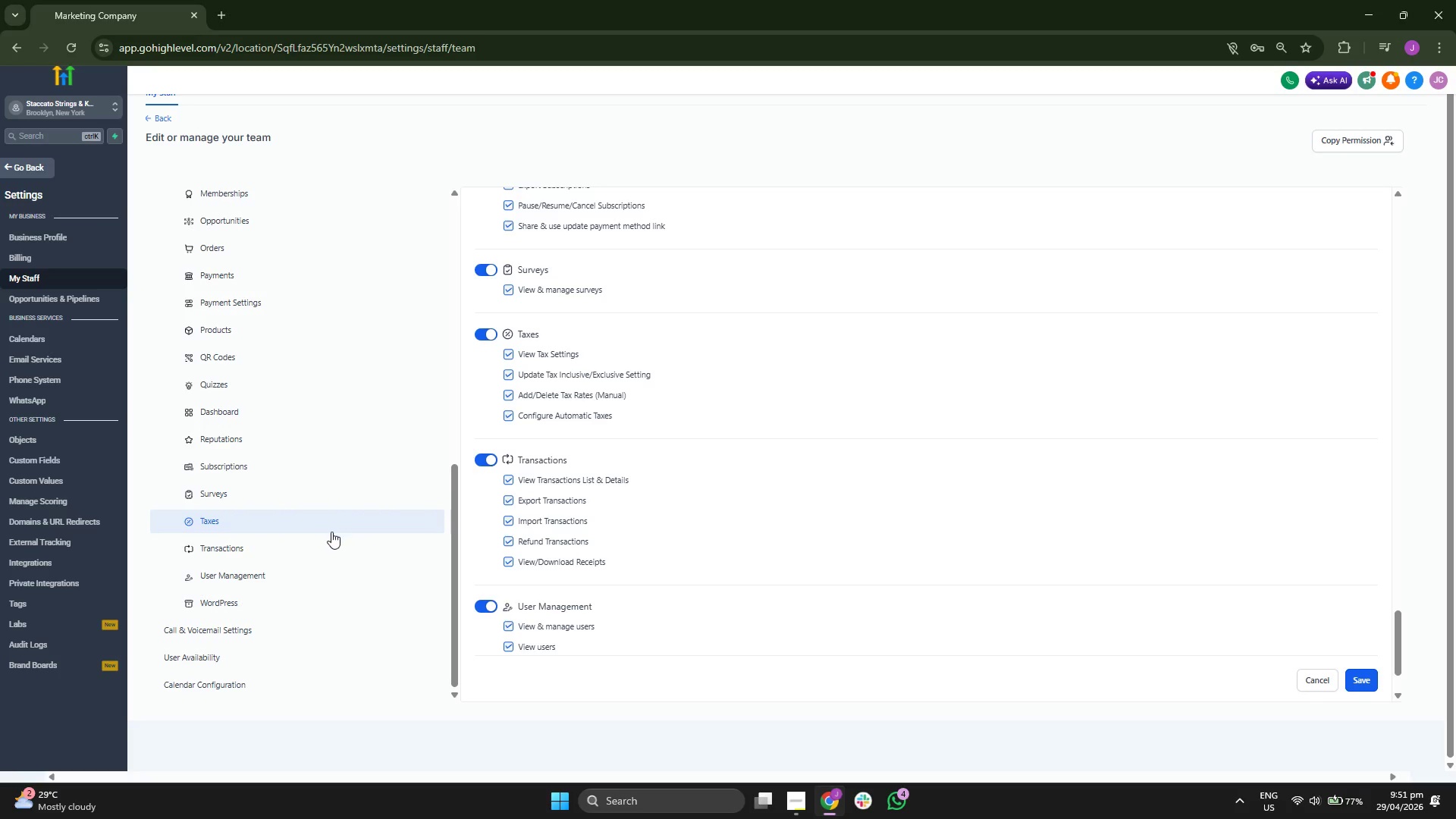 
left_click([325, 540])
 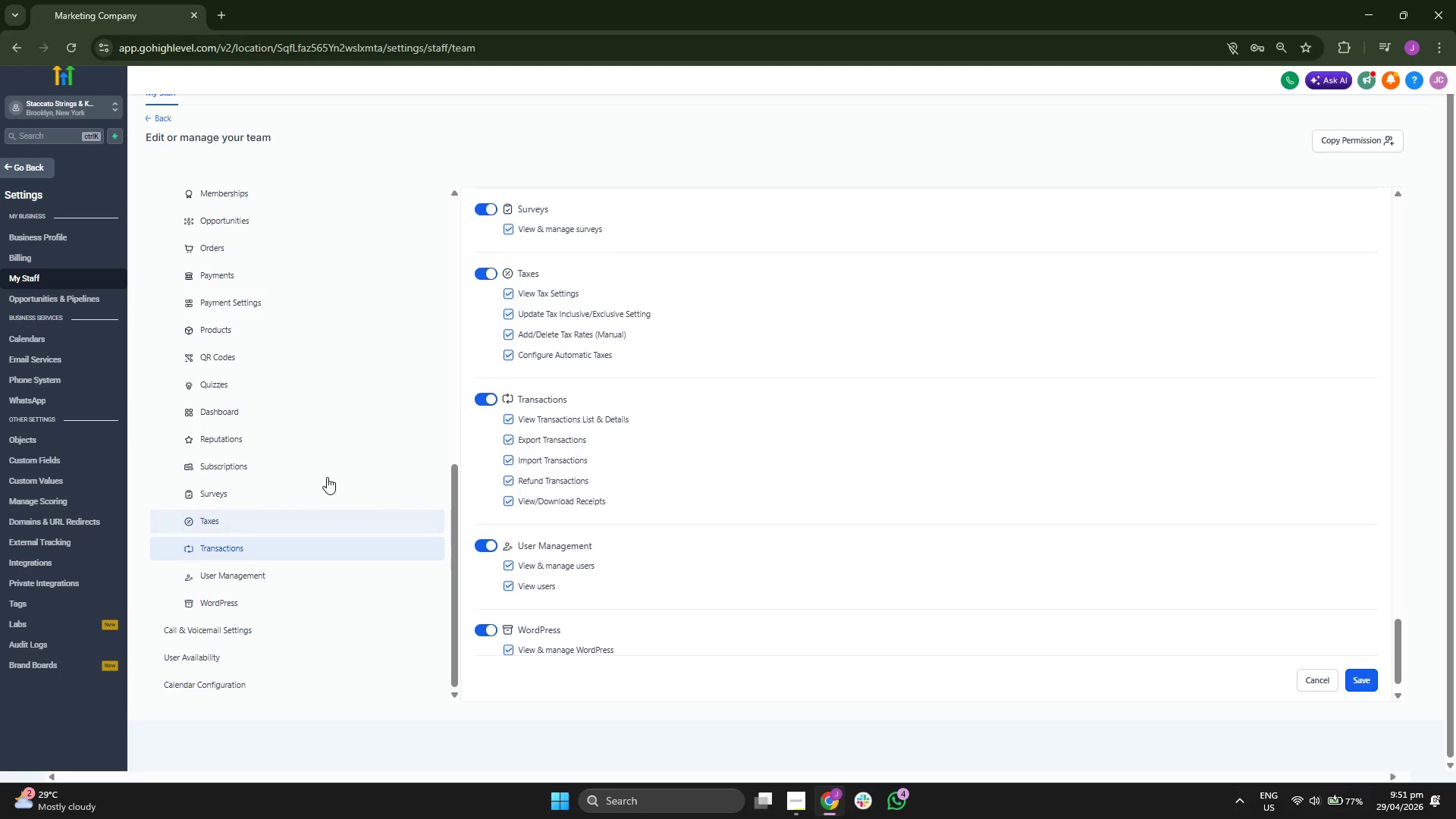 
scroll: coordinate [327, 467], scroll_direction: up, amount: 1.0
 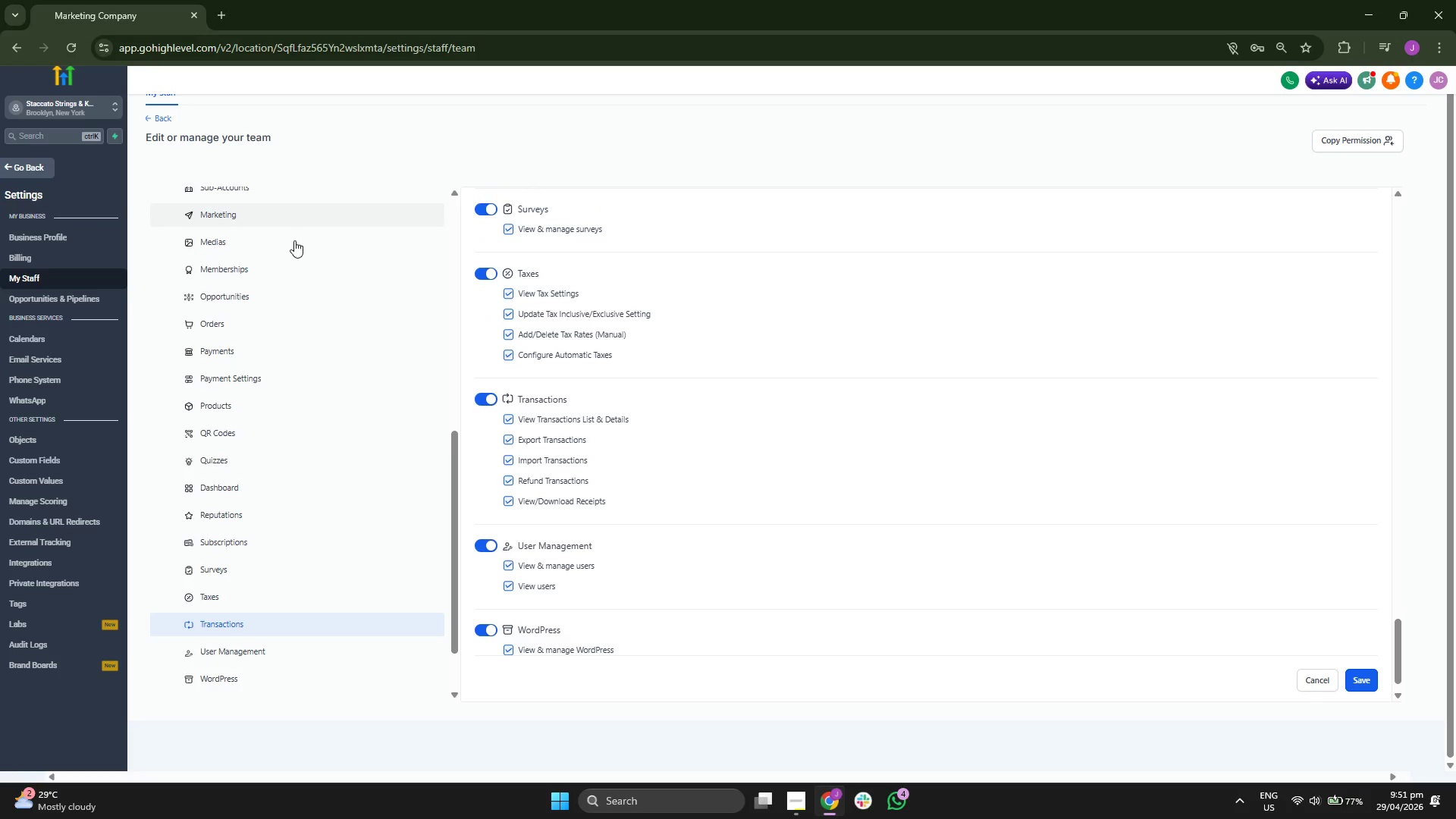 
left_click([293, 256])
 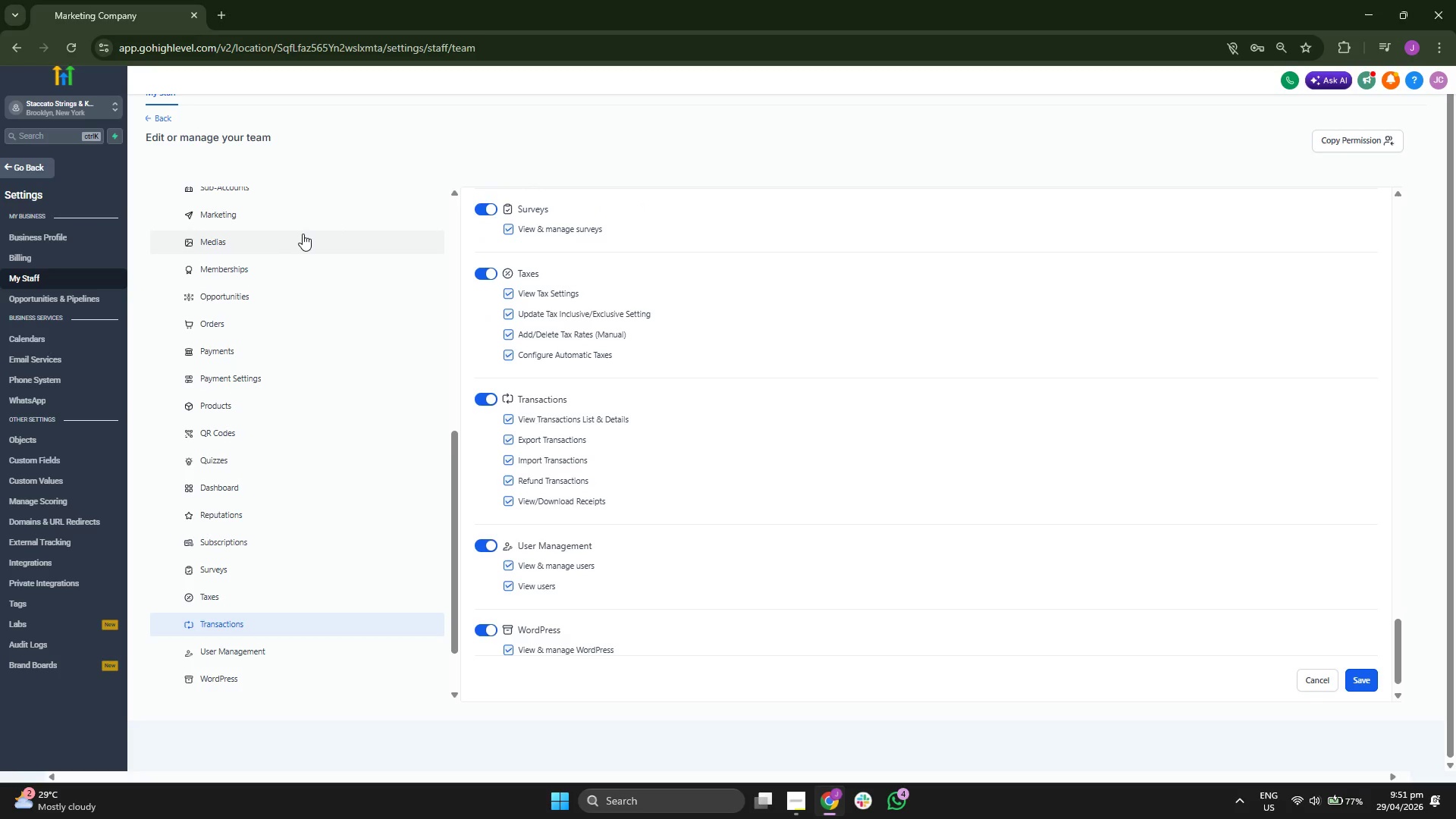 
left_click([305, 228])
 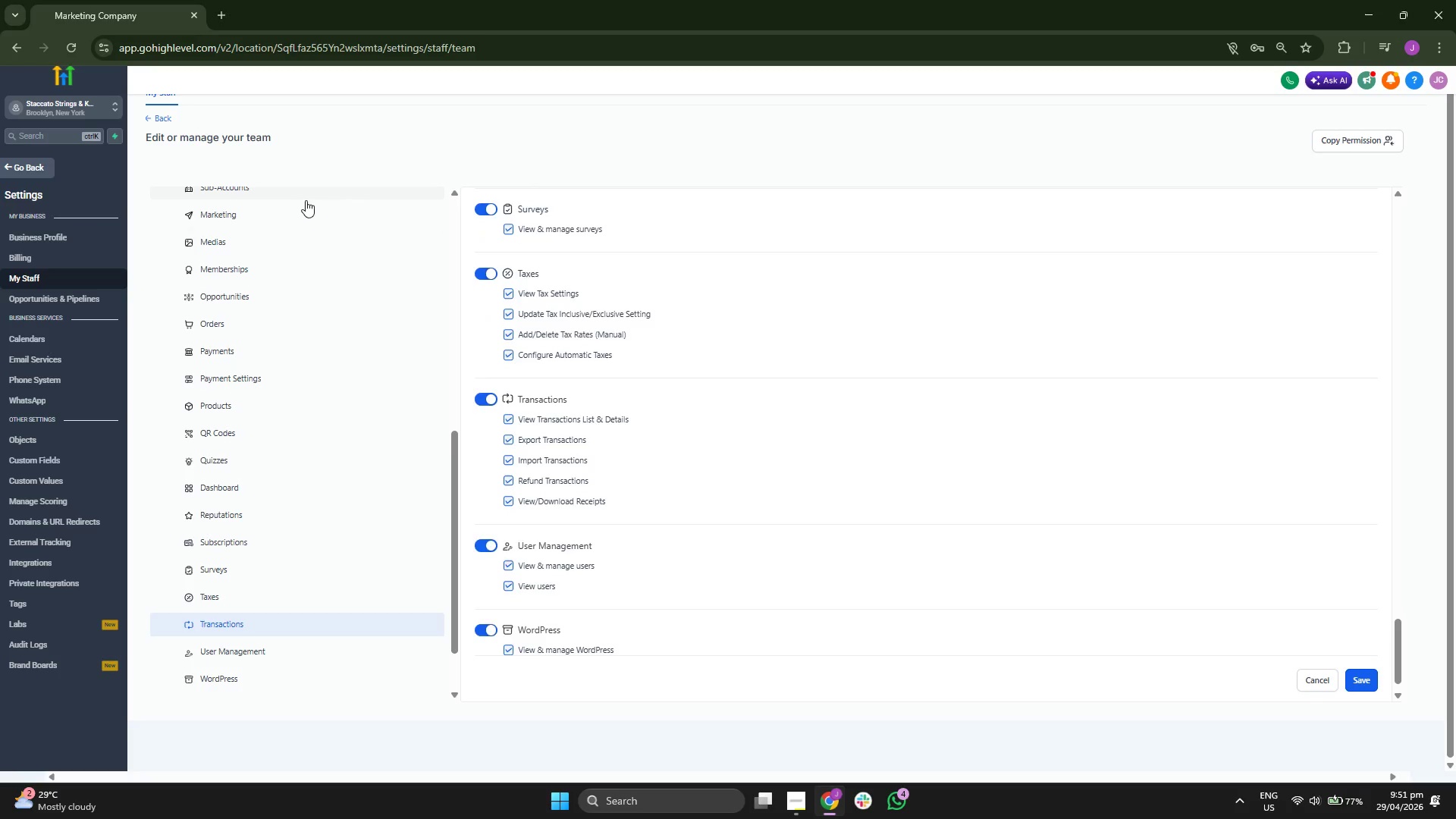 
double_click([302, 214])
 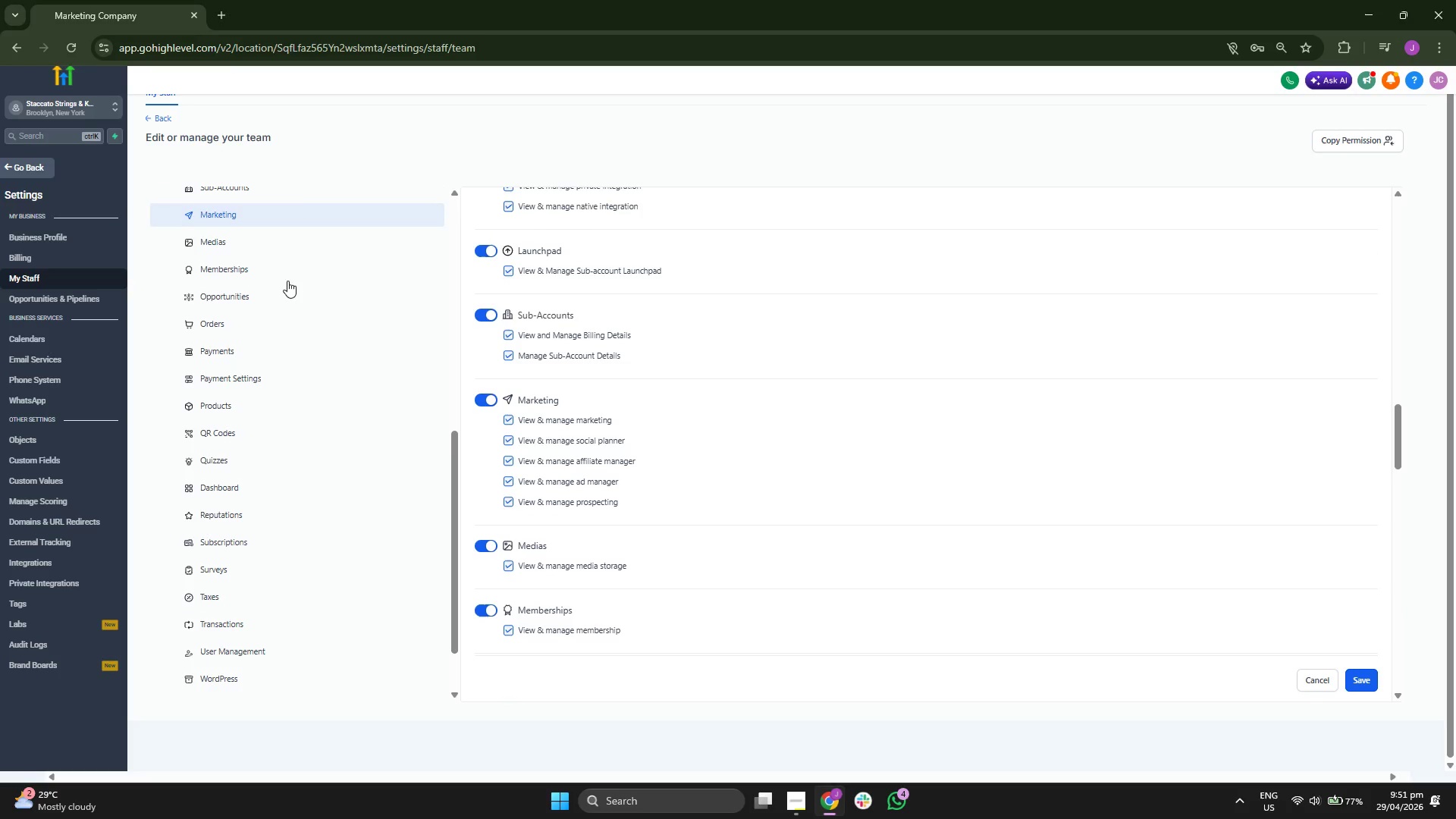 
scroll: coordinate [379, 460], scroll_direction: up, amount: 12.0
 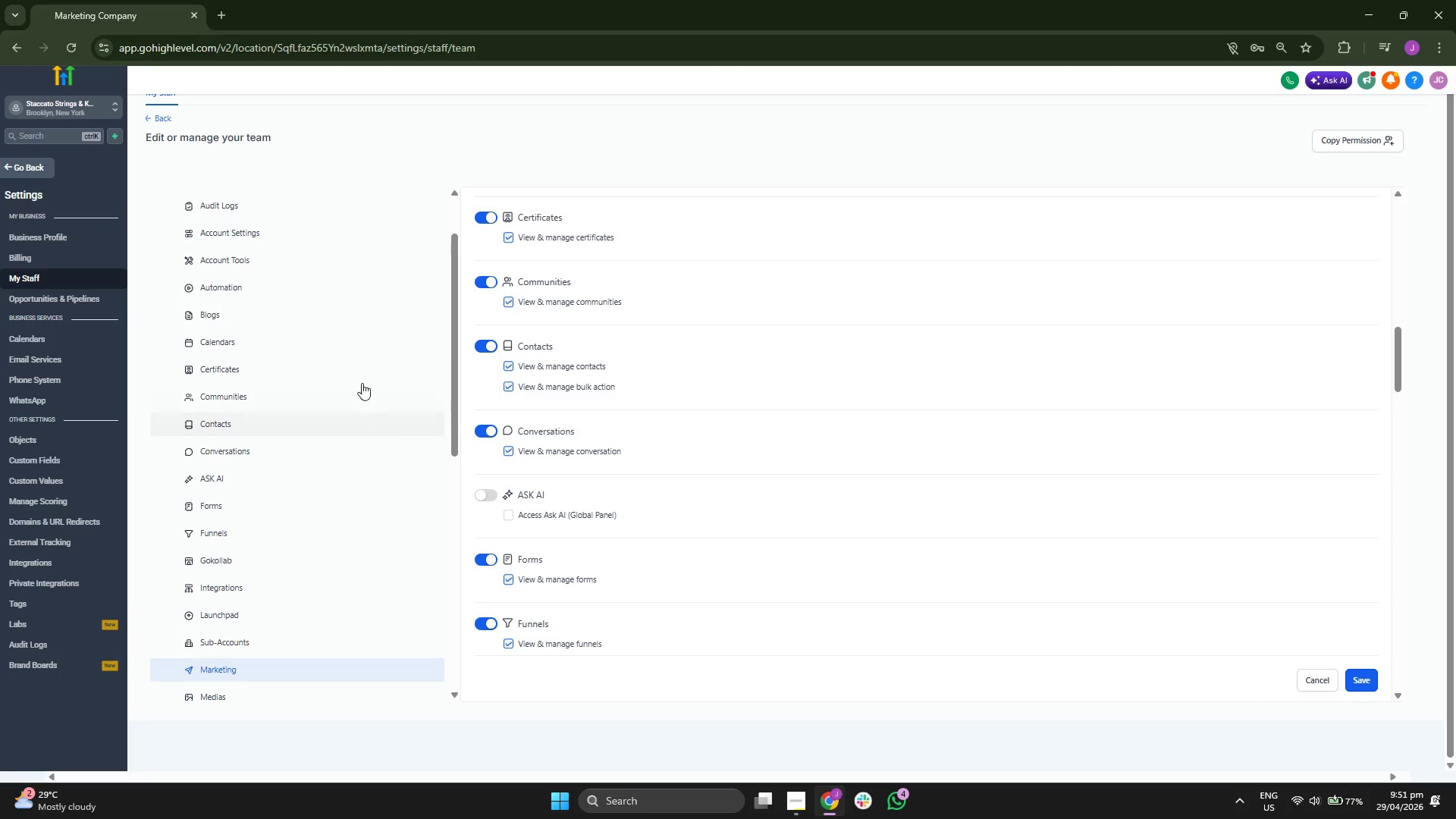 
left_click([296, 266])
 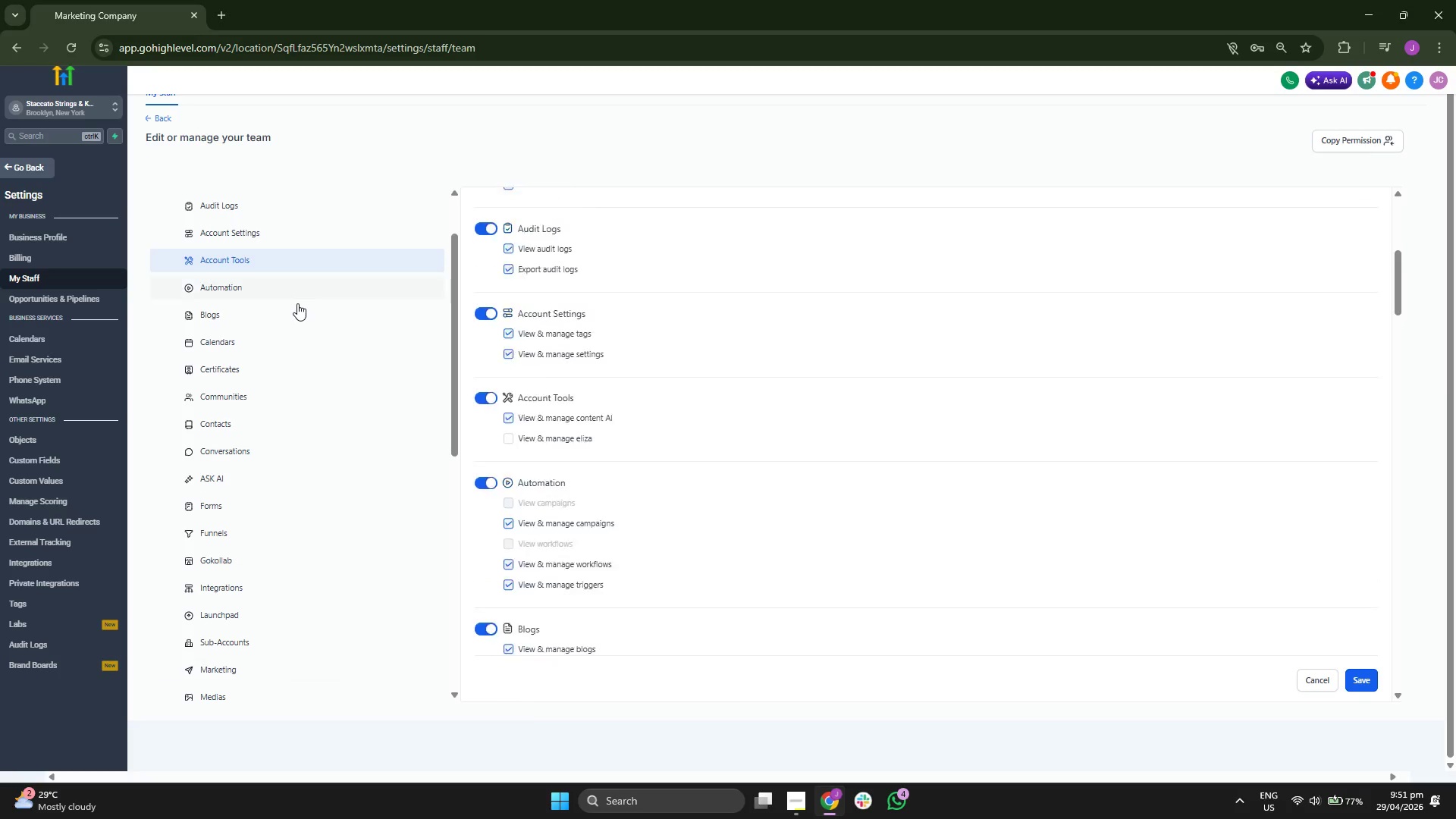 
scroll: coordinate [297, 303], scroll_direction: up, amount: 2.0
 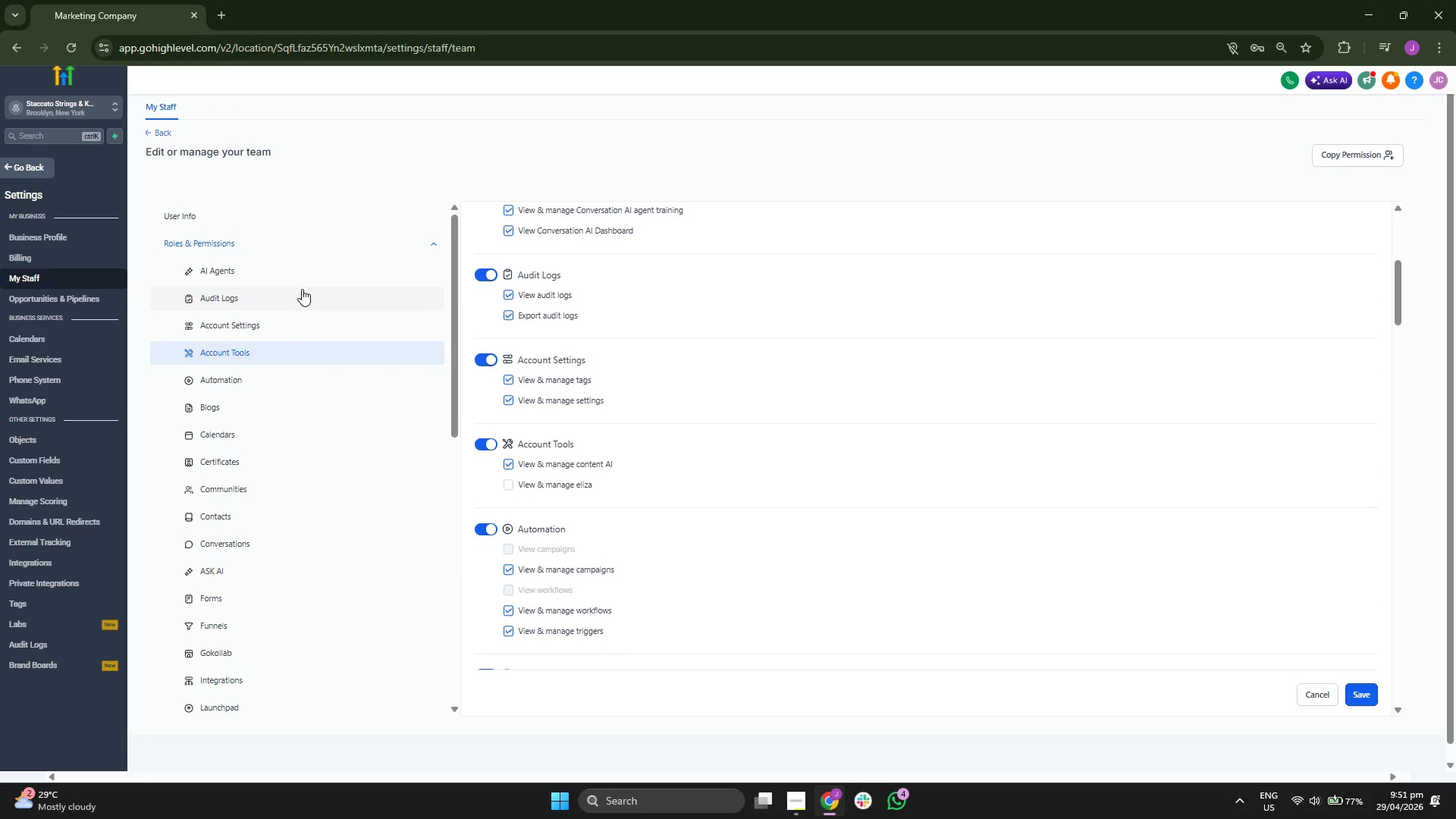 
scroll: coordinate [334, 549], scroll_direction: down, amount: 5.0
 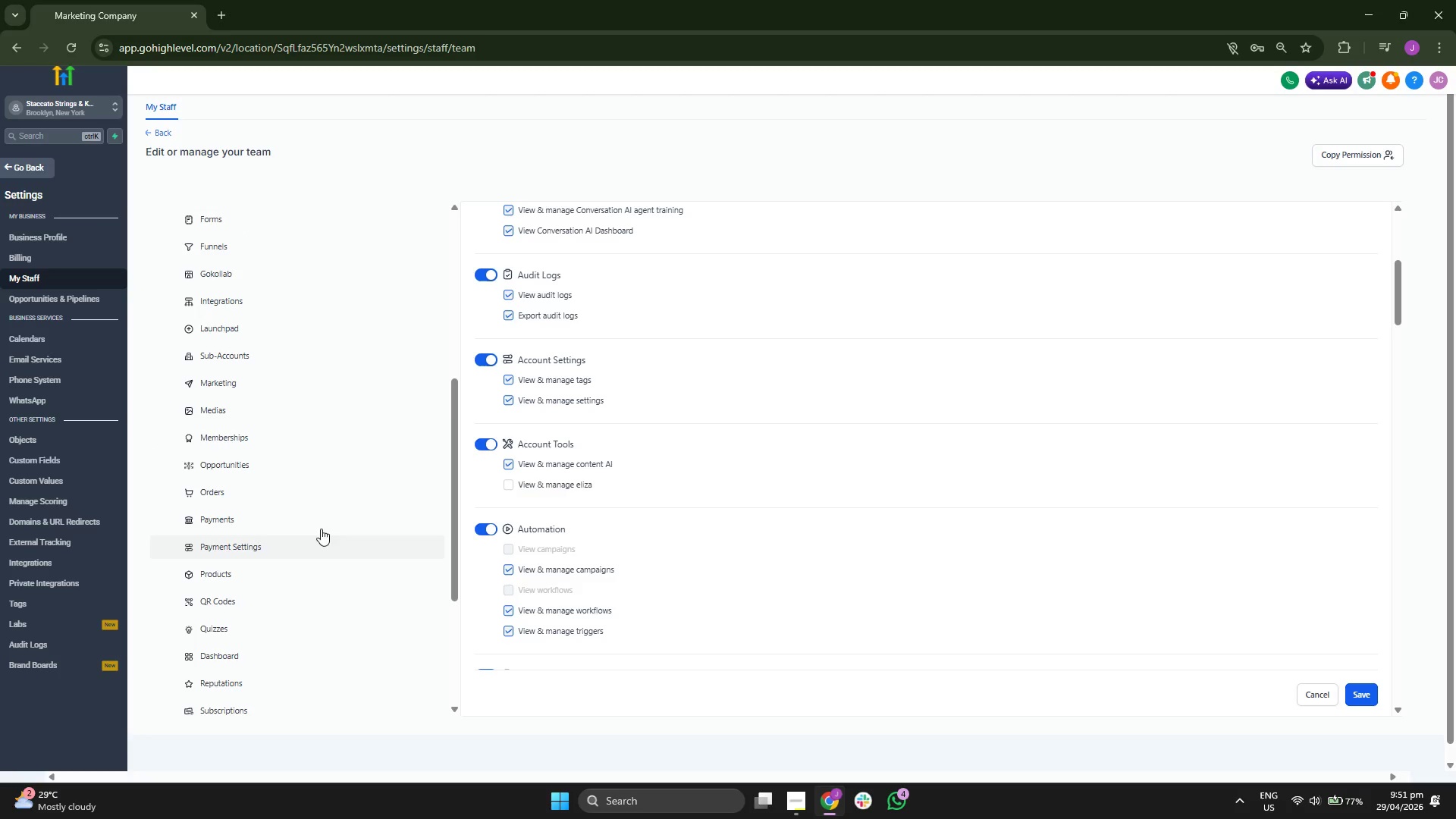 
left_click([315, 522])
 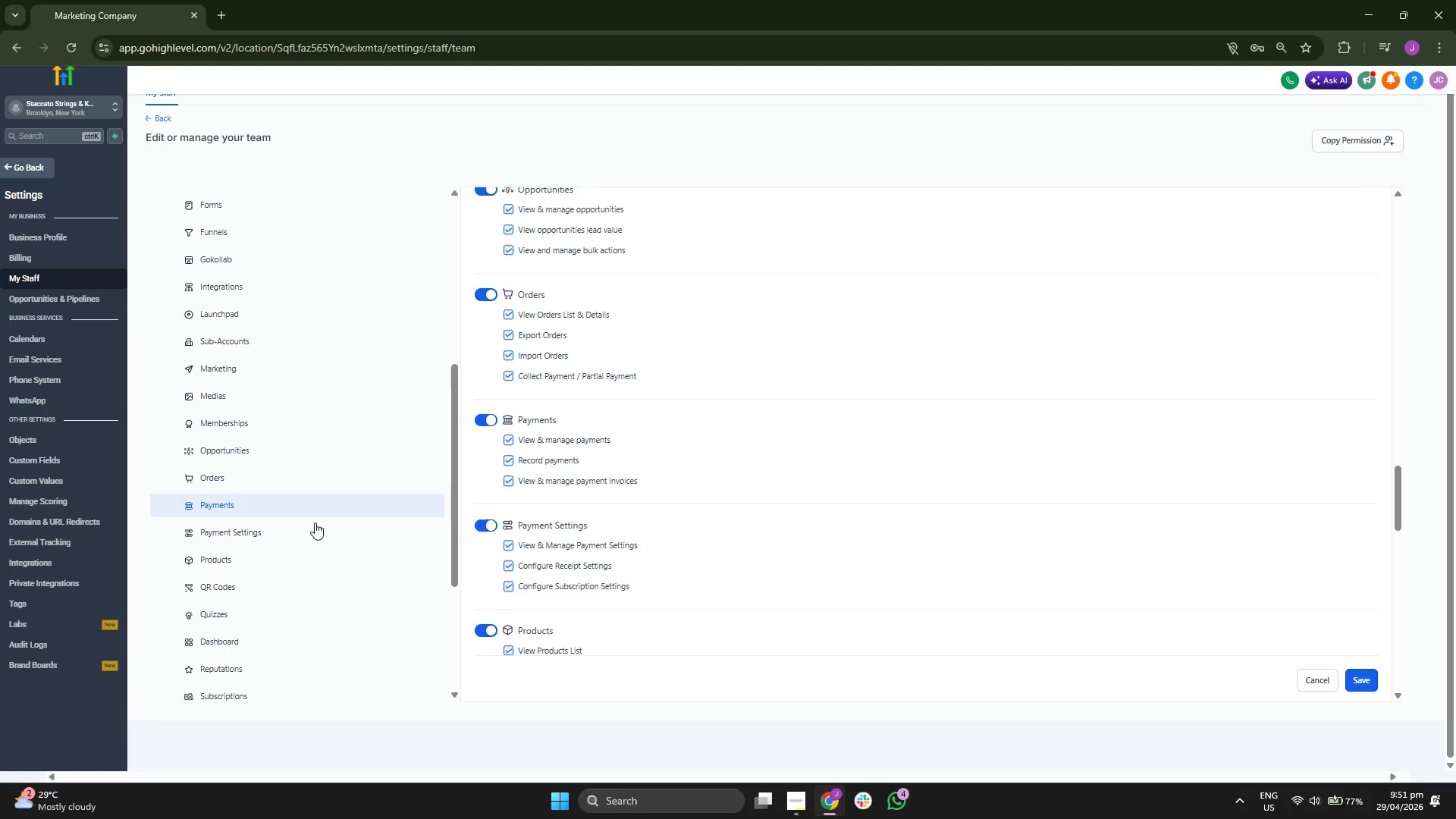 
scroll: coordinate [641, 493], scroll_direction: down, amount: 8.0
 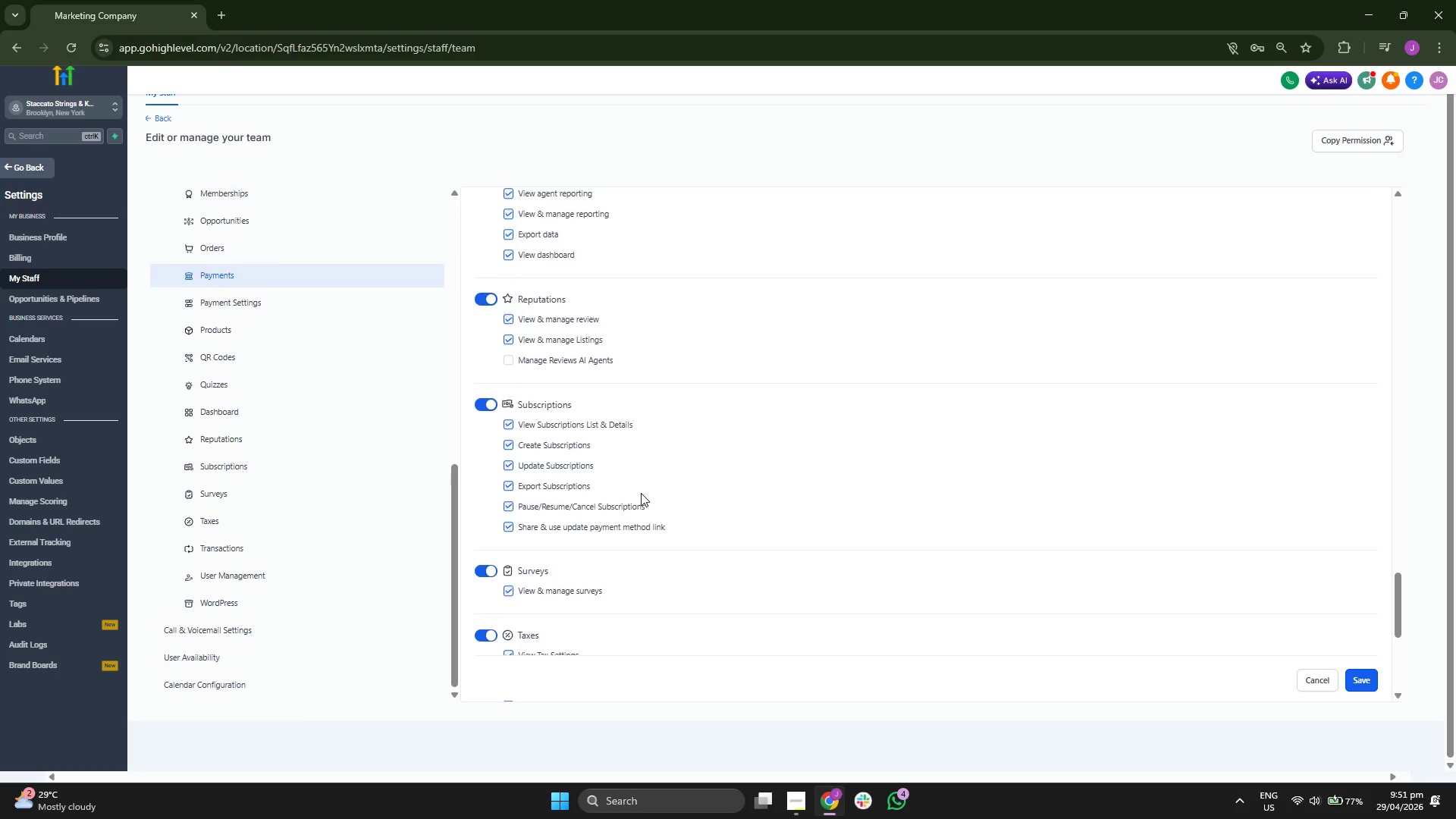 
scroll: coordinate [344, 493], scroll_direction: up, amount: 26.0
 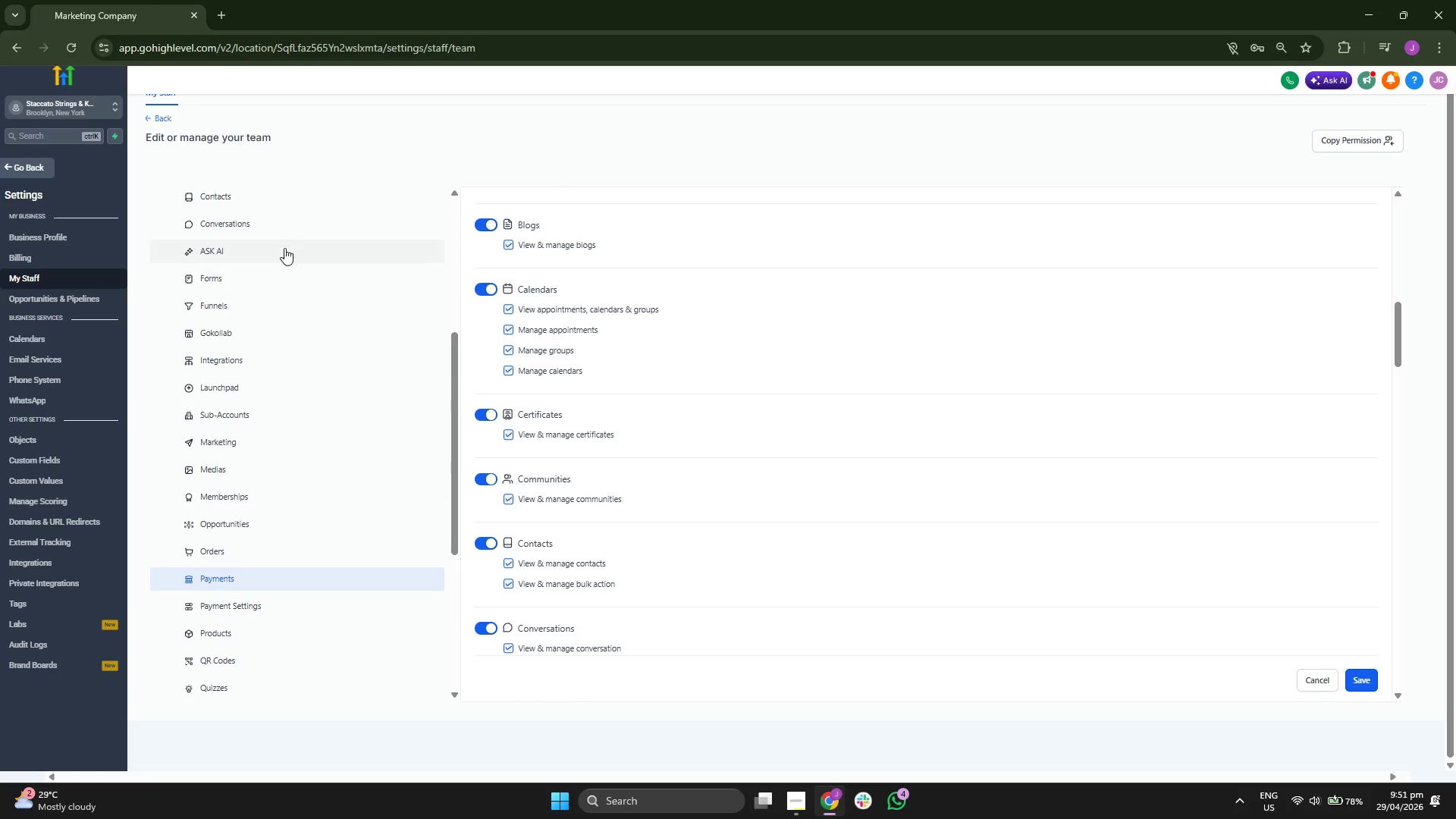 
left_click([273, 275])
 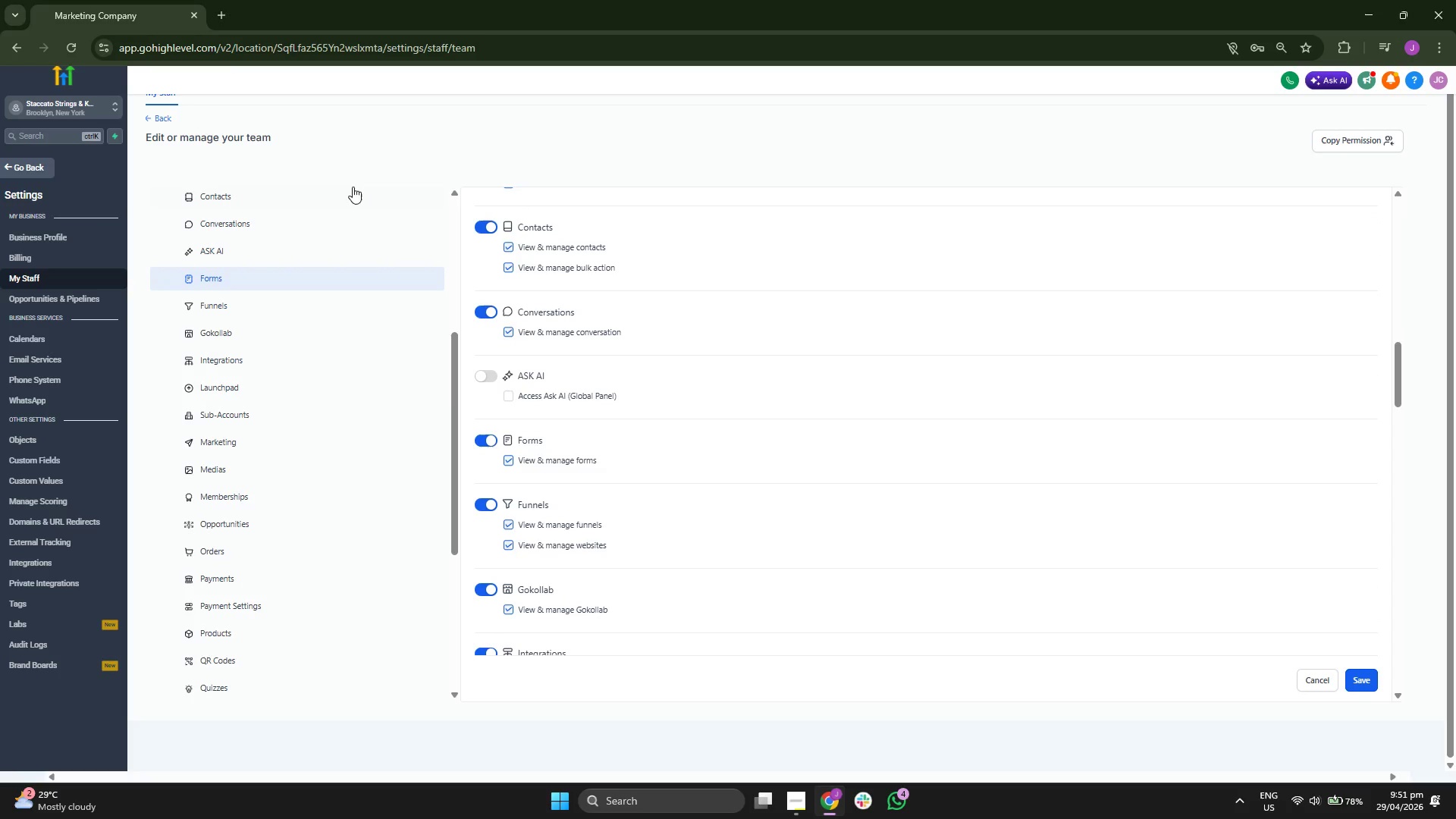 
left_click([349, 195])
 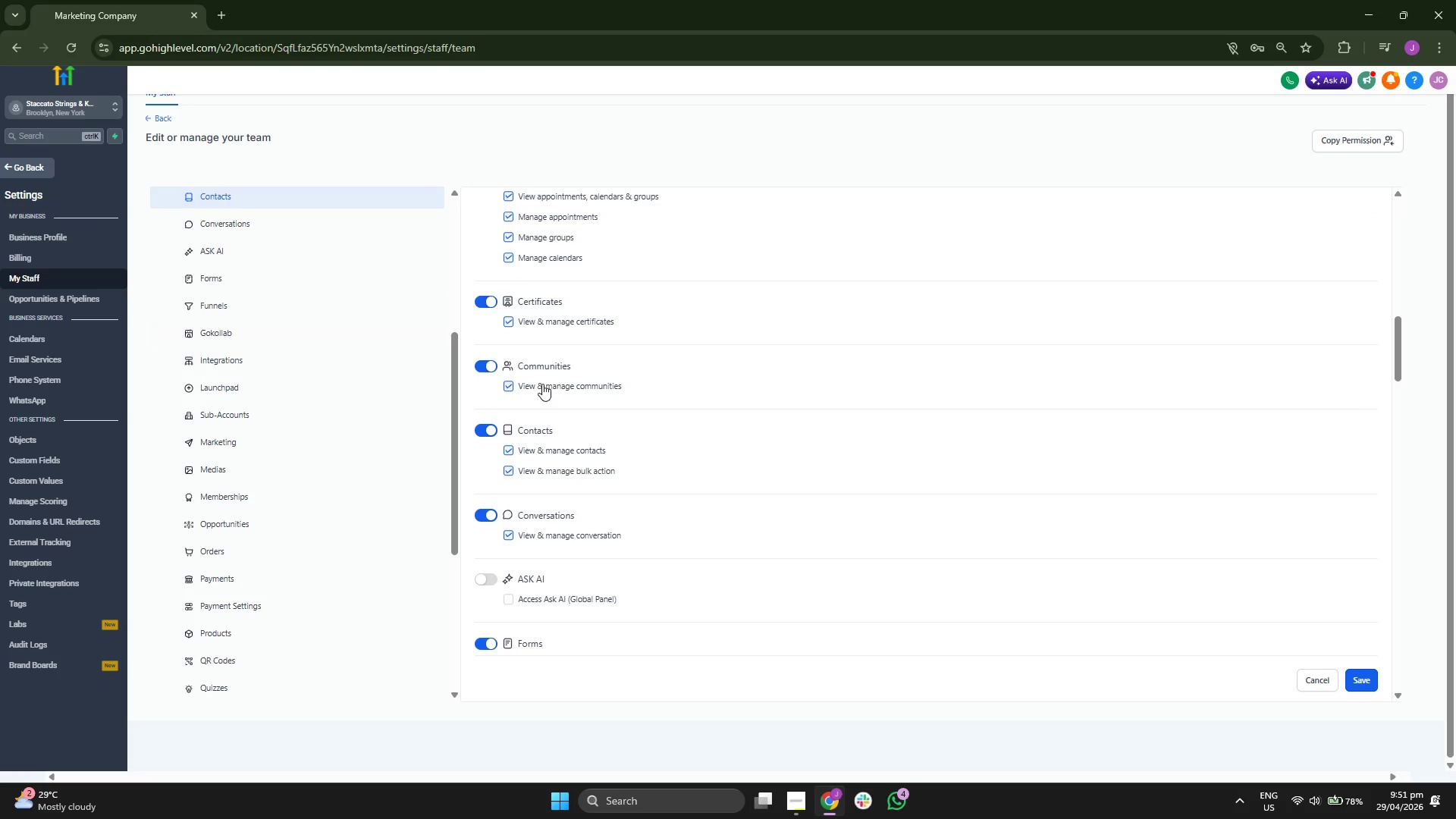 
scroll: coordinate [388, 413], scroll_direction: up, amount: 7.0
 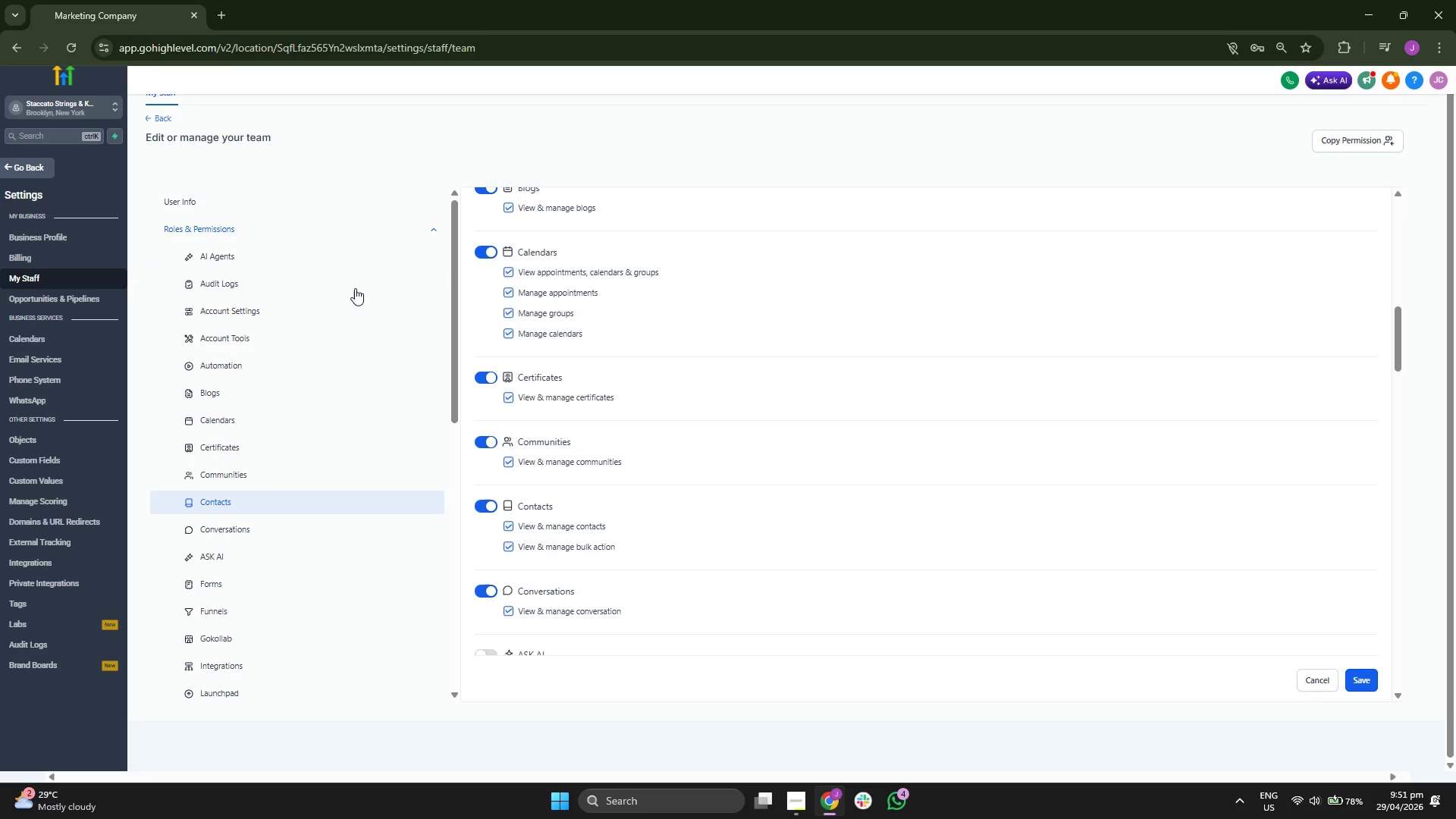 
left_click([352, 285])
 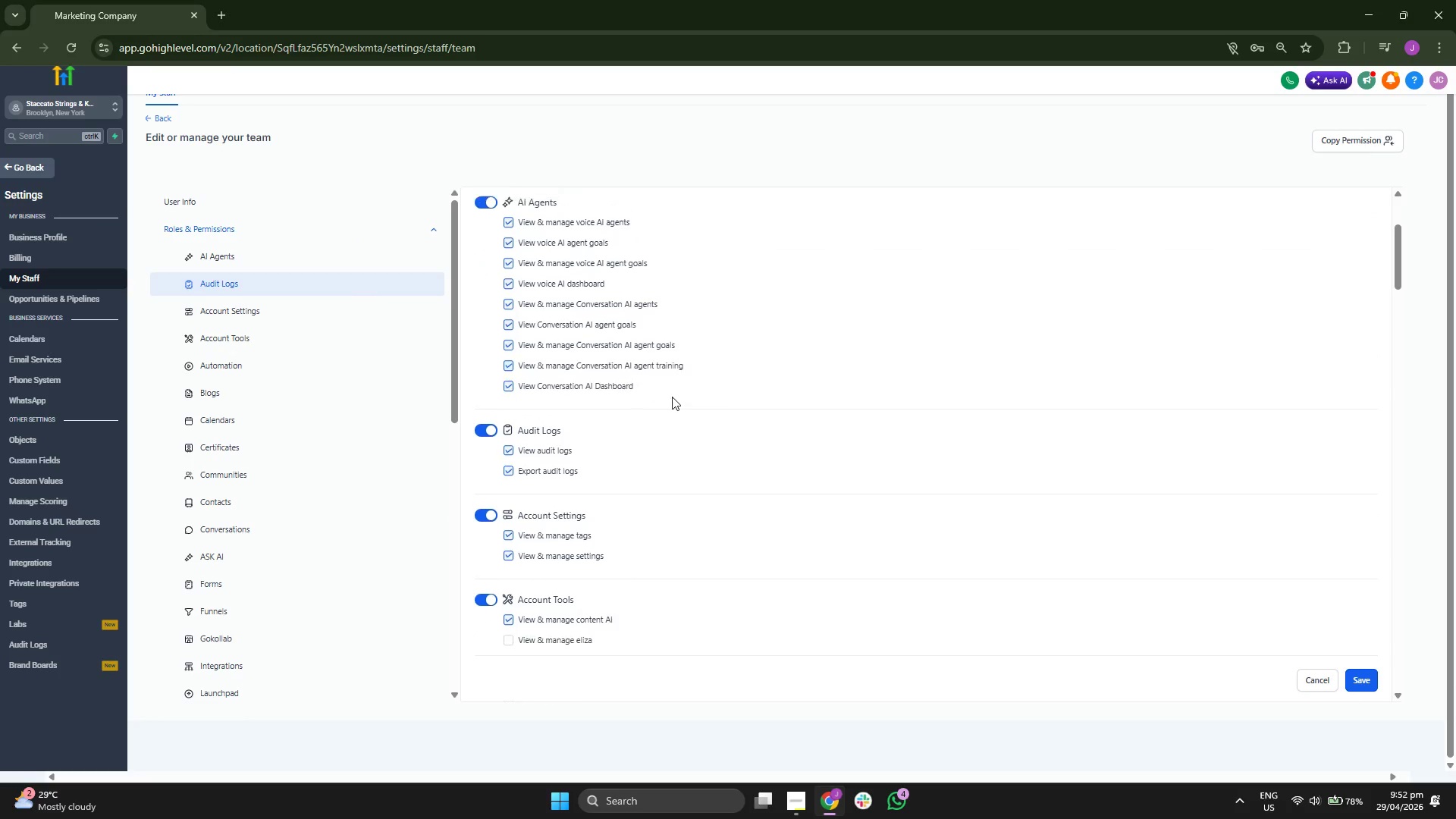 
scroll: coordinate [675, 398], scroll_direction: up, amount: 4.0
 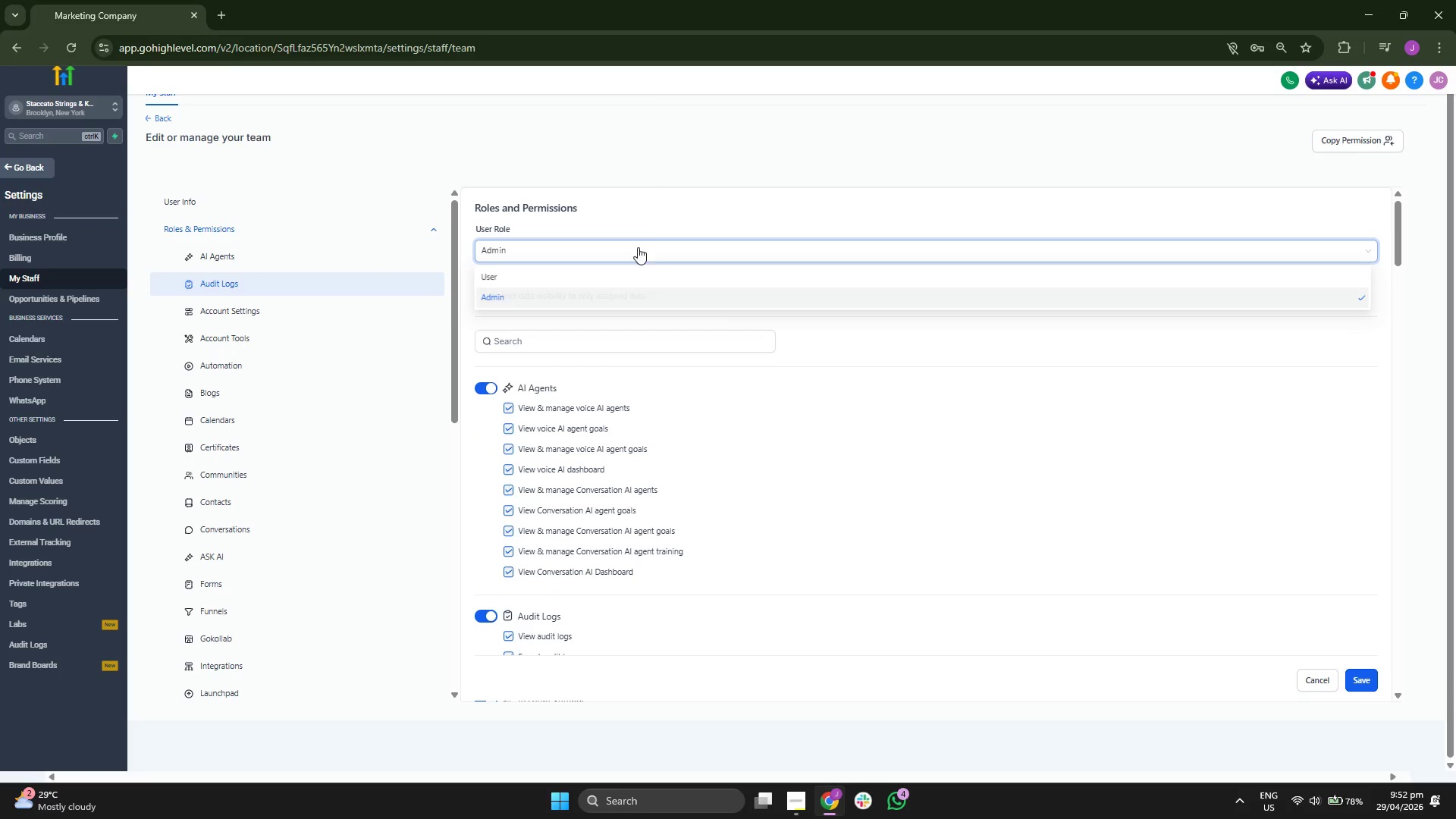 
left_click([618, 268])
 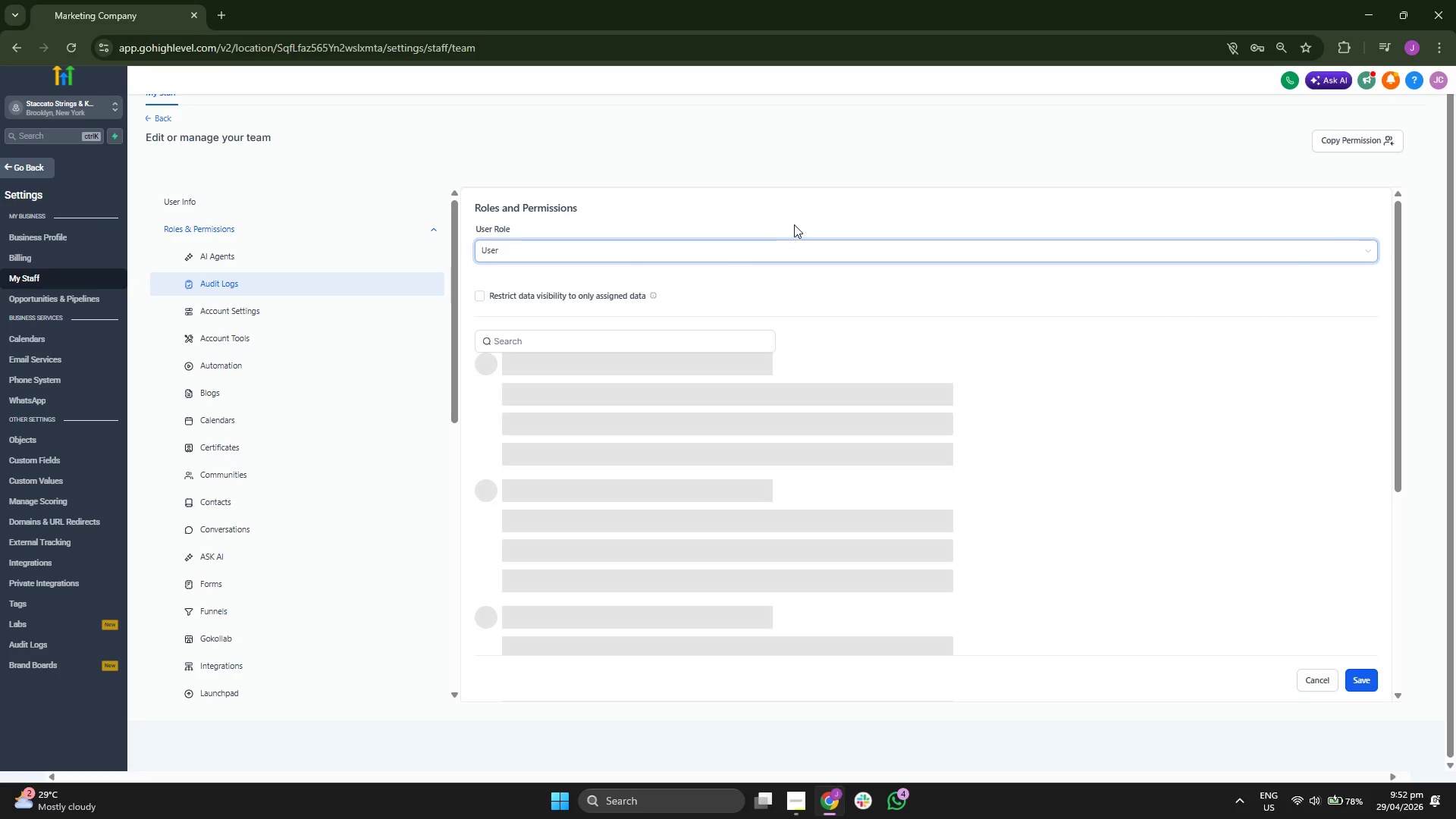 
left_click([807, 214])
 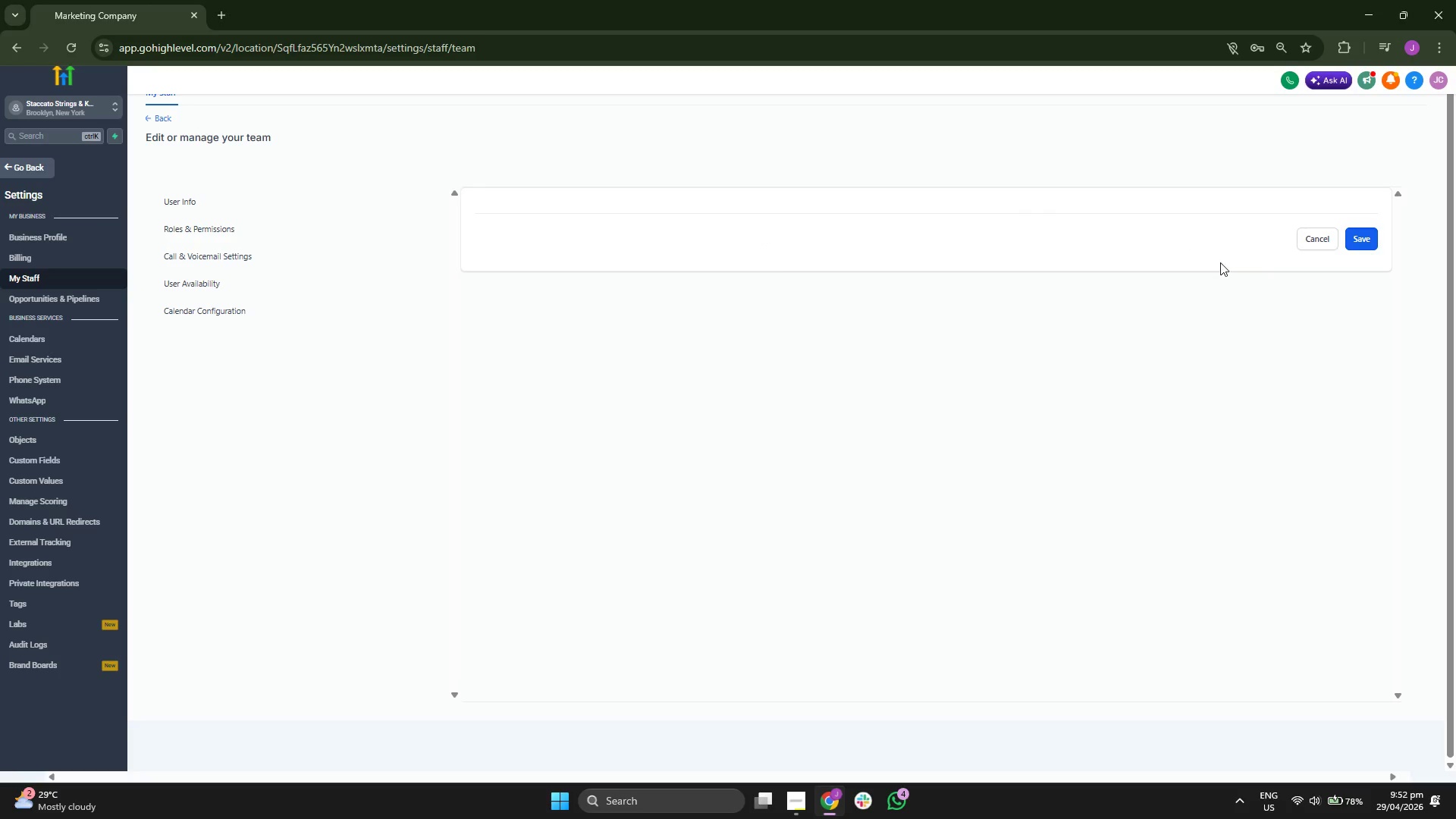 
left_click([1298, 236])
 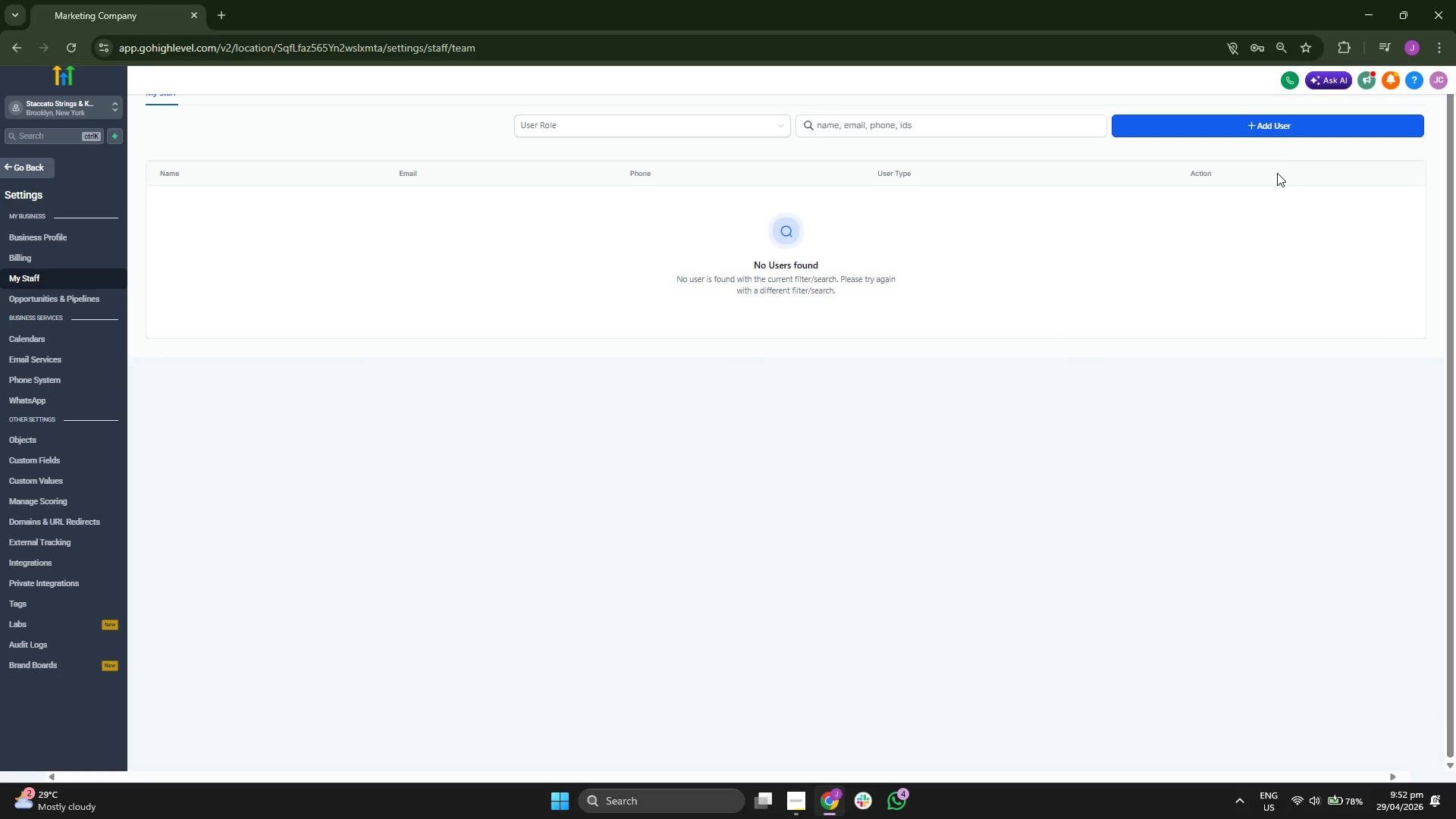 
left_click([1268, 126])
 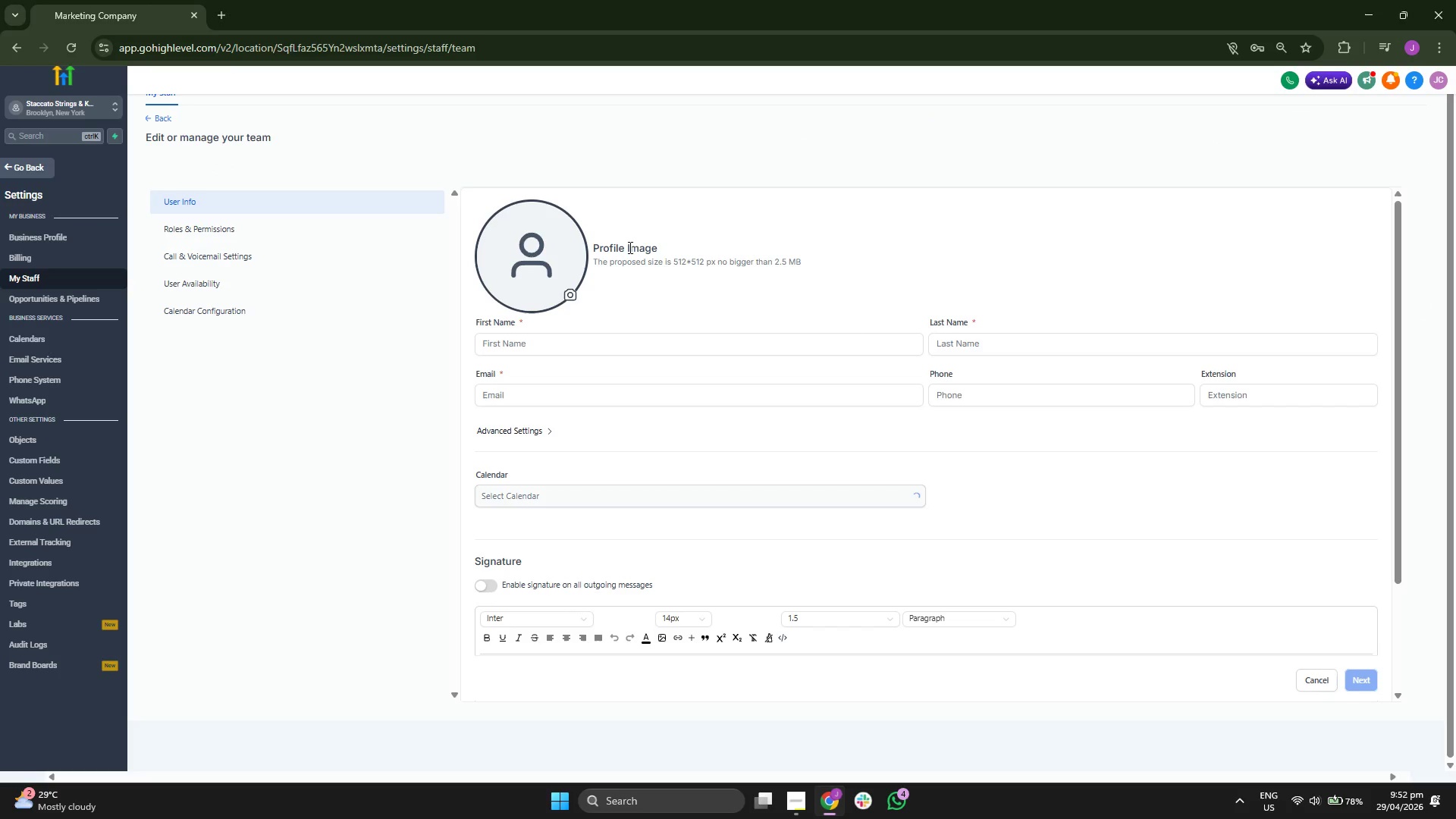 
left_click([653, 343])
 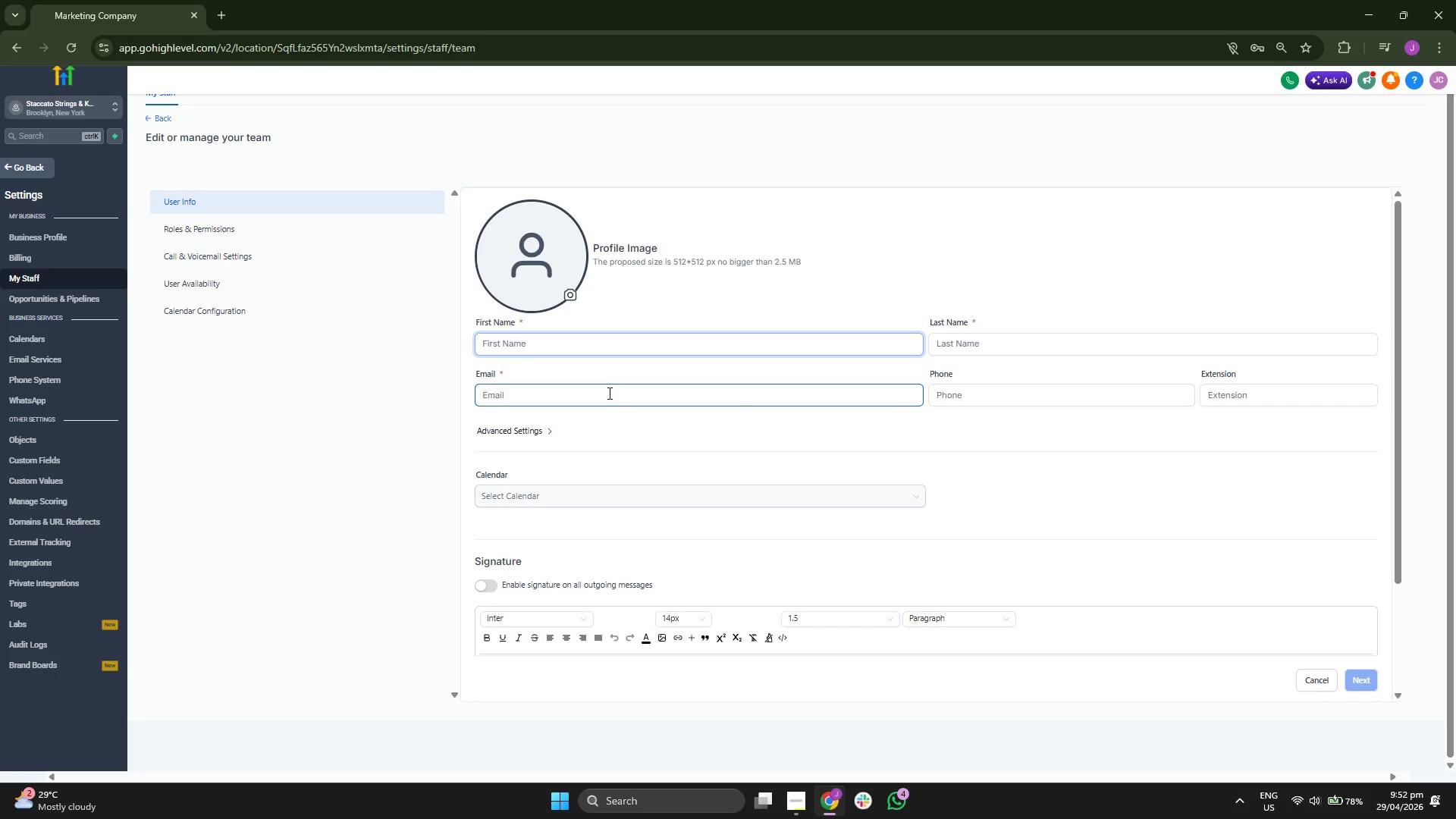 
type(s)
key(Backspace)
type(Sales)
key(Tab)
type(Manger)
key(Backspace)
key(Backspace)
key(Backspace)
type(ager)
 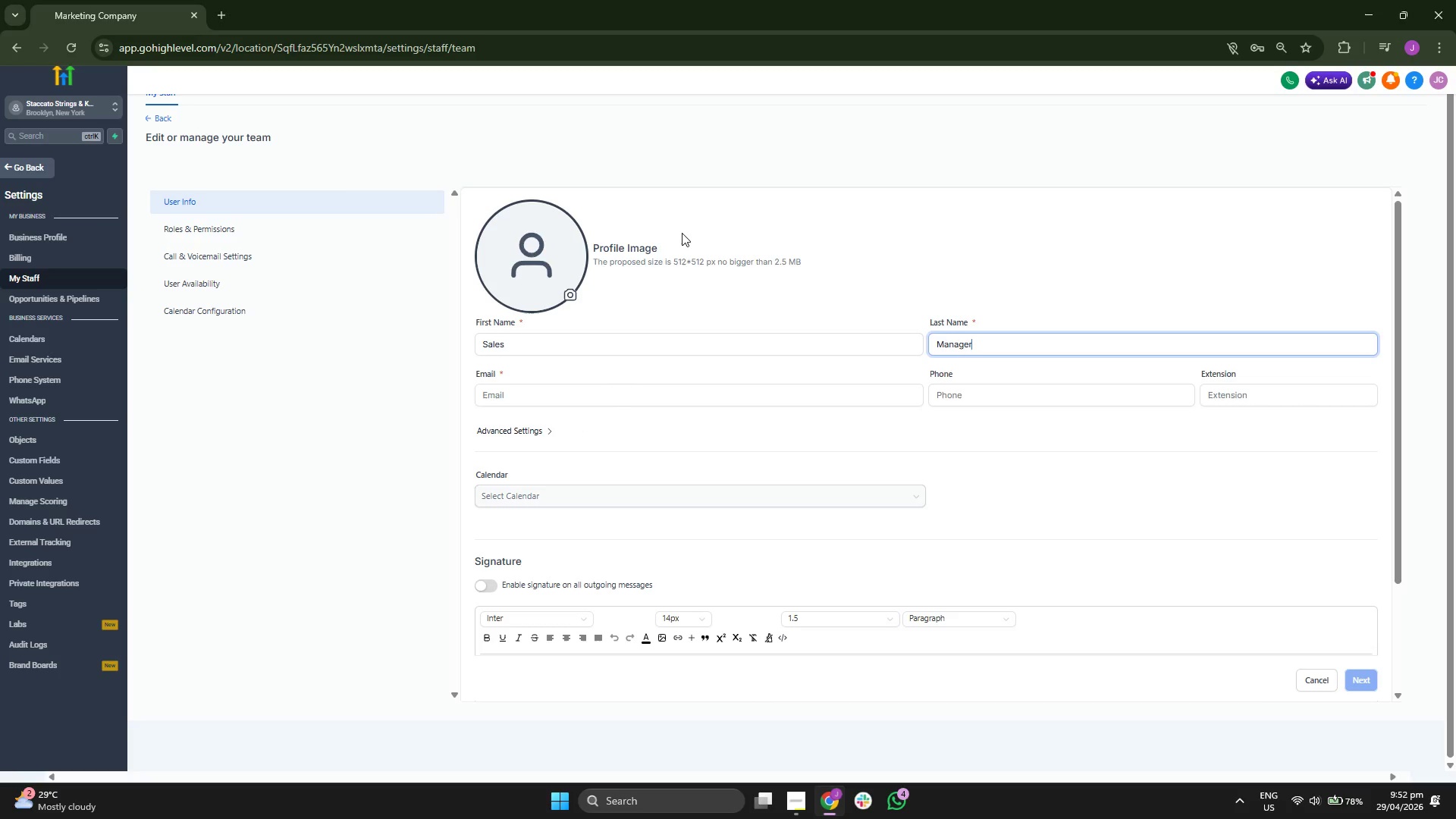 
left_click([667, 405])
 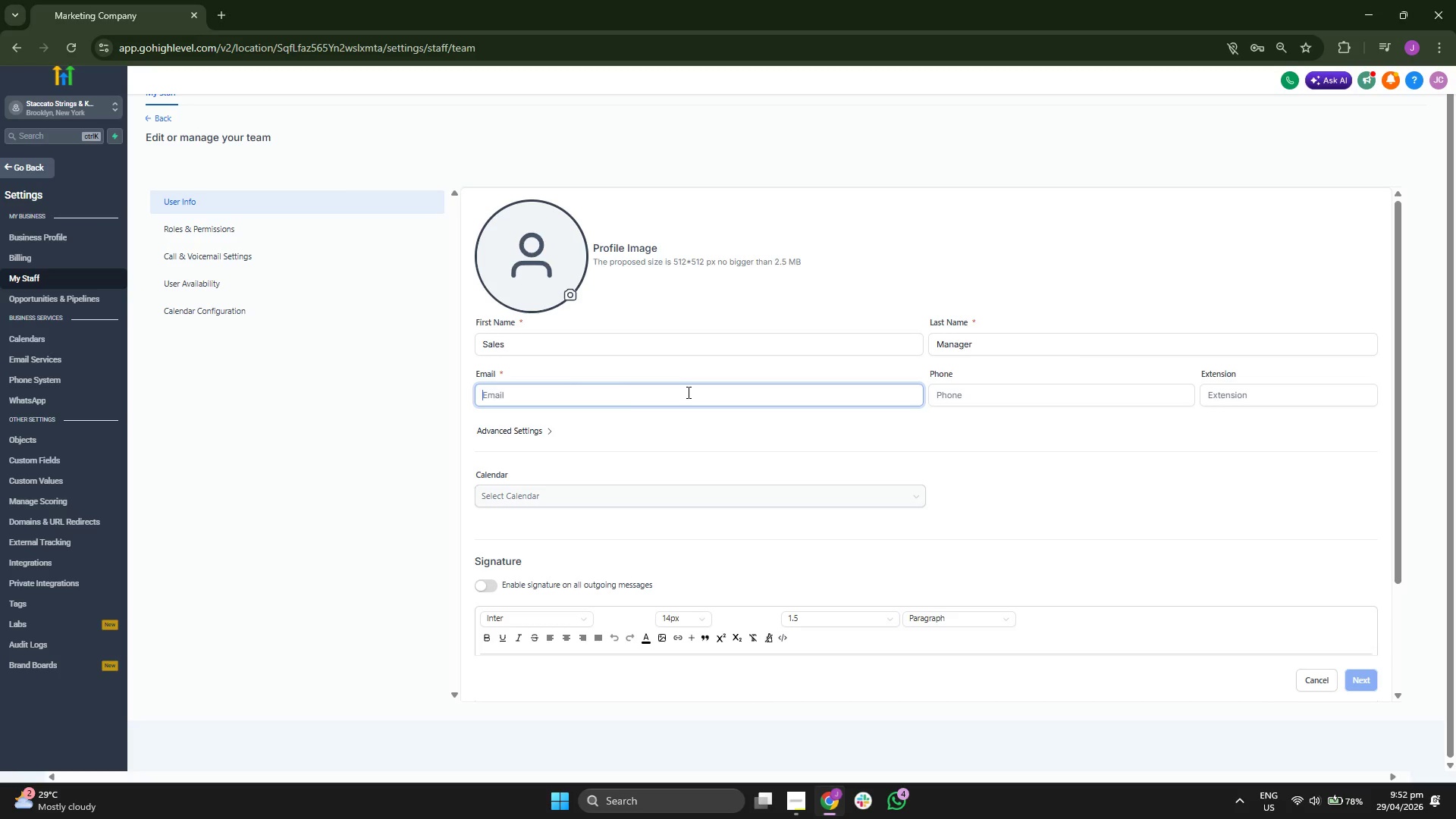 
type(Staccatp)
key(Backspace)
type(o)
key(Backspace)
type(sca)
key(Backspace)
type(taccatostrong)
key(Backspace)
key(Backspace)
key(Backspace)
type(ings@keysacademy.ocm[Insert])
key(Backspace)
key(Backspace)
type(=)
key(Backspace)
type(com)
key(Backspace)
key(Backspace)
key(Backspace)
key(Backspace)
type(com)
 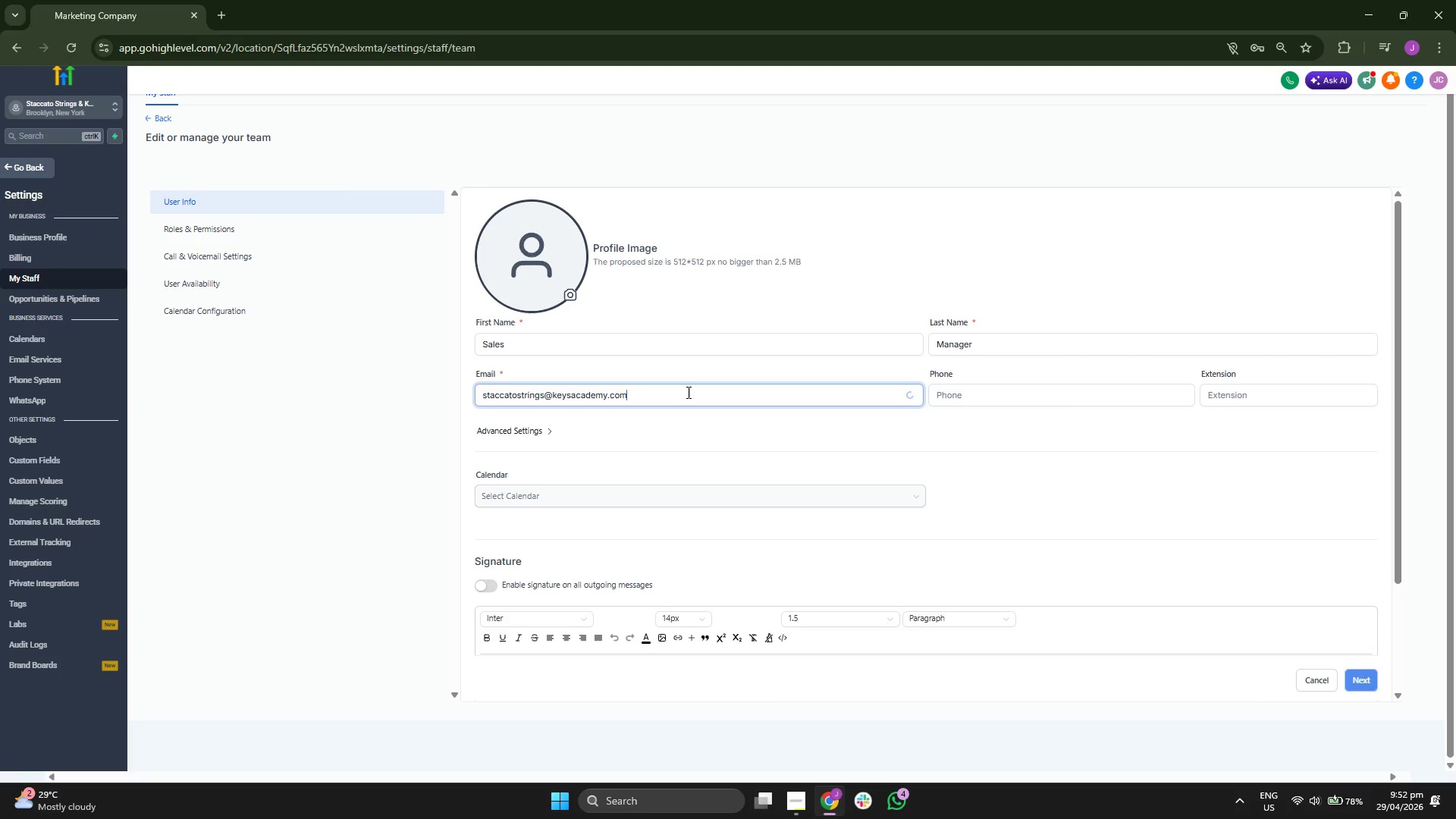 
wait(5.38)
 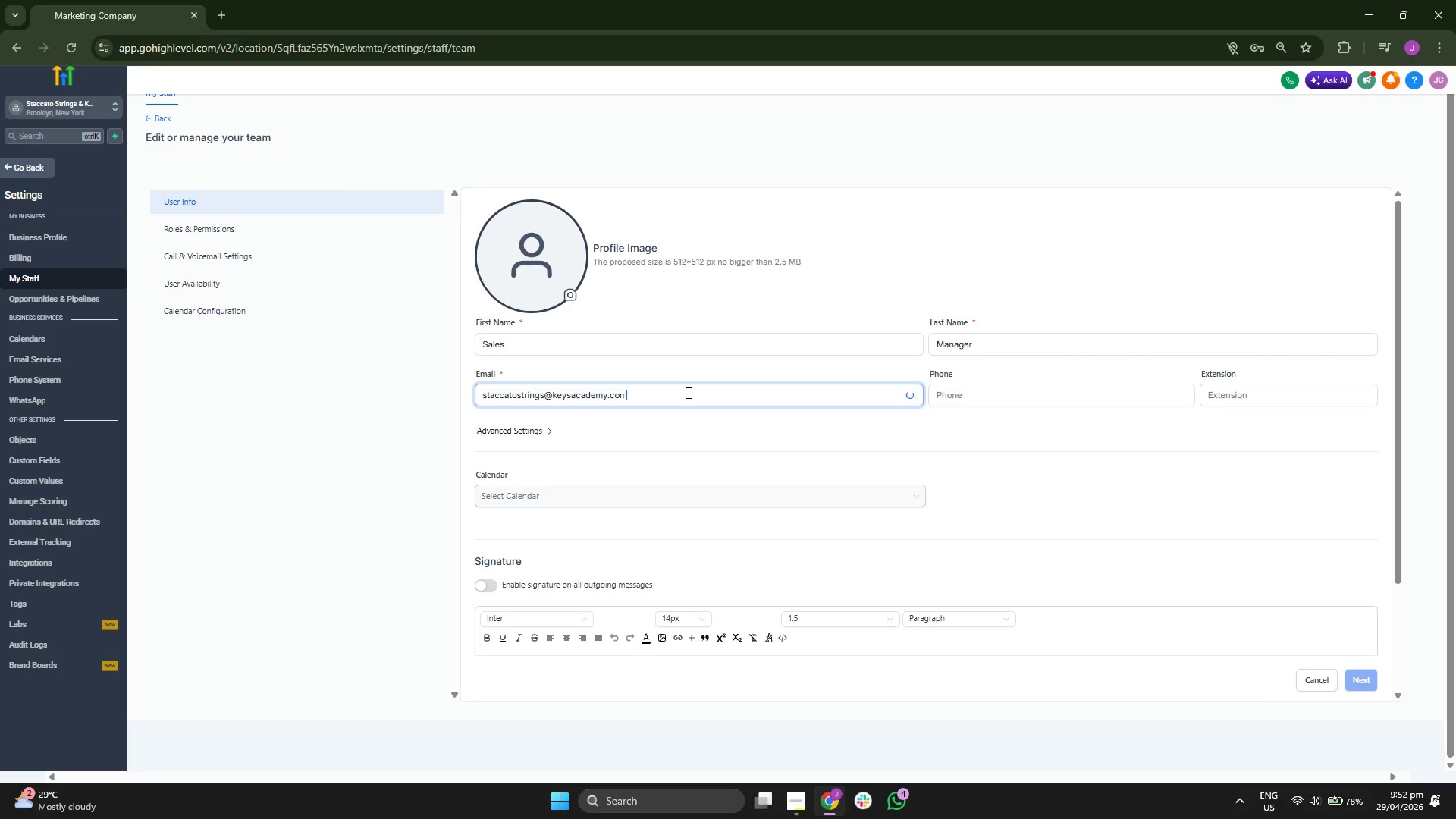 
double_click([801, 227])
 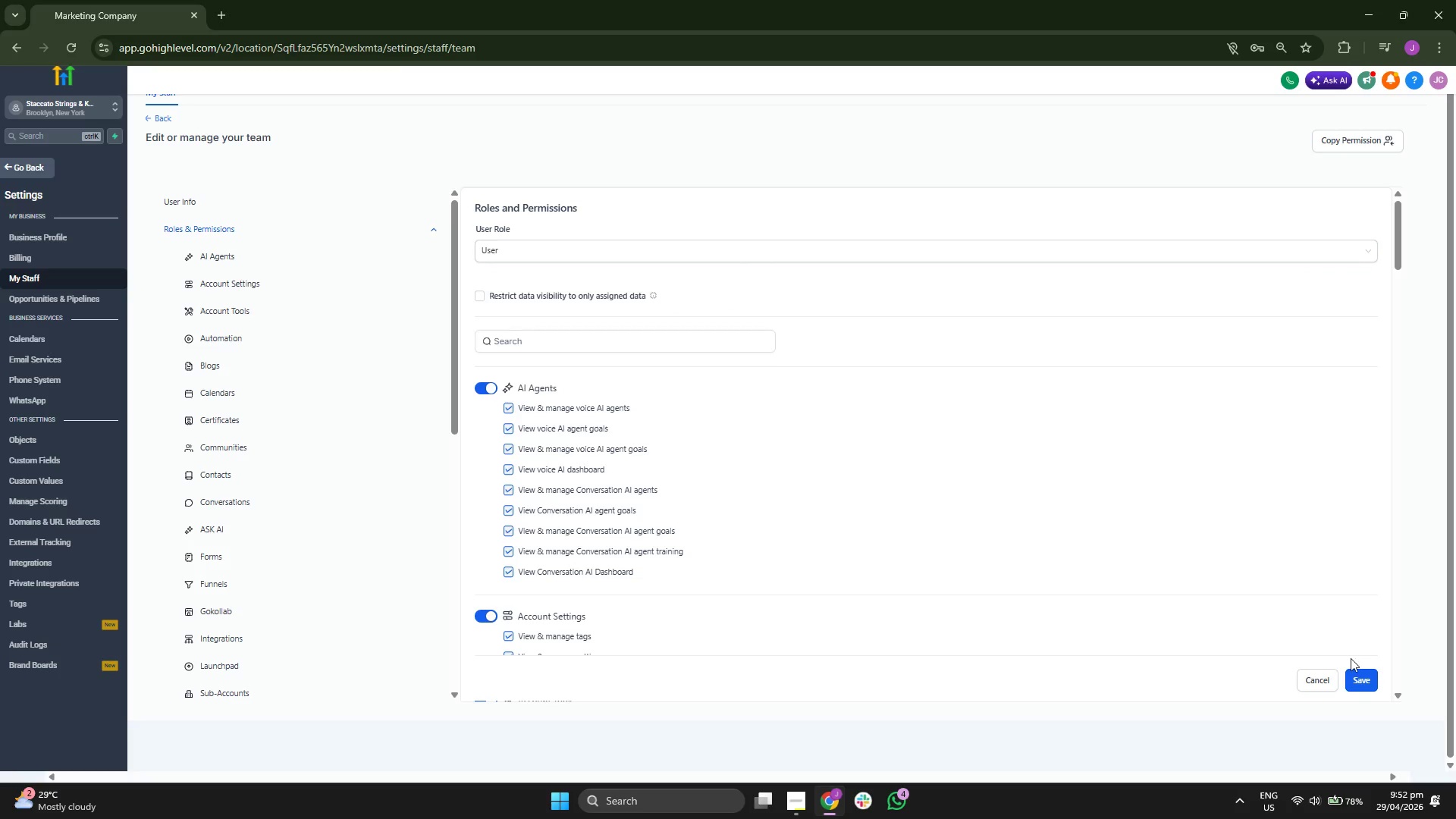 
left_click([1358, 673])
 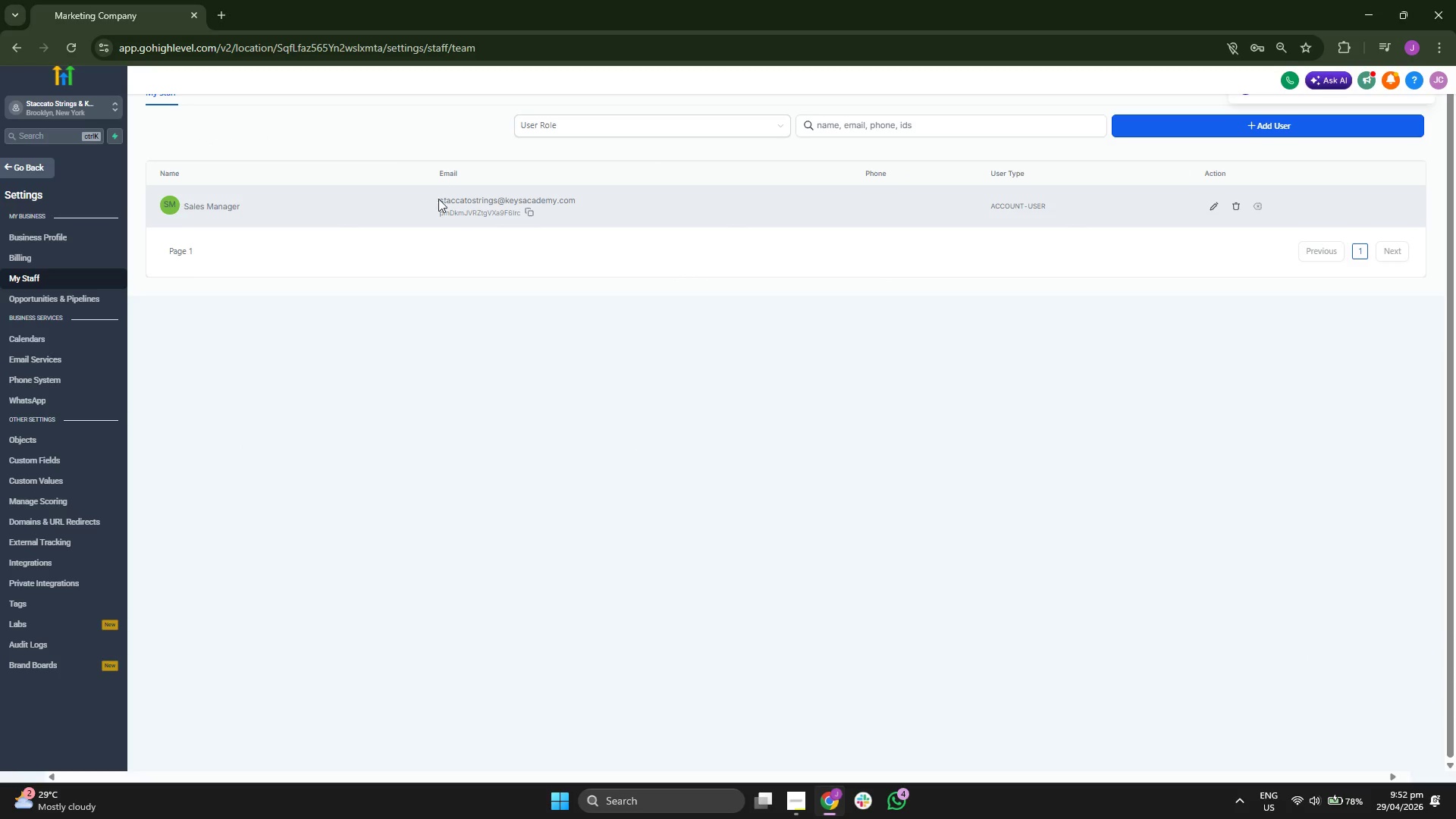 
scroll: coordinate [57, 384], scroll_direction: down, amount: 1.0
 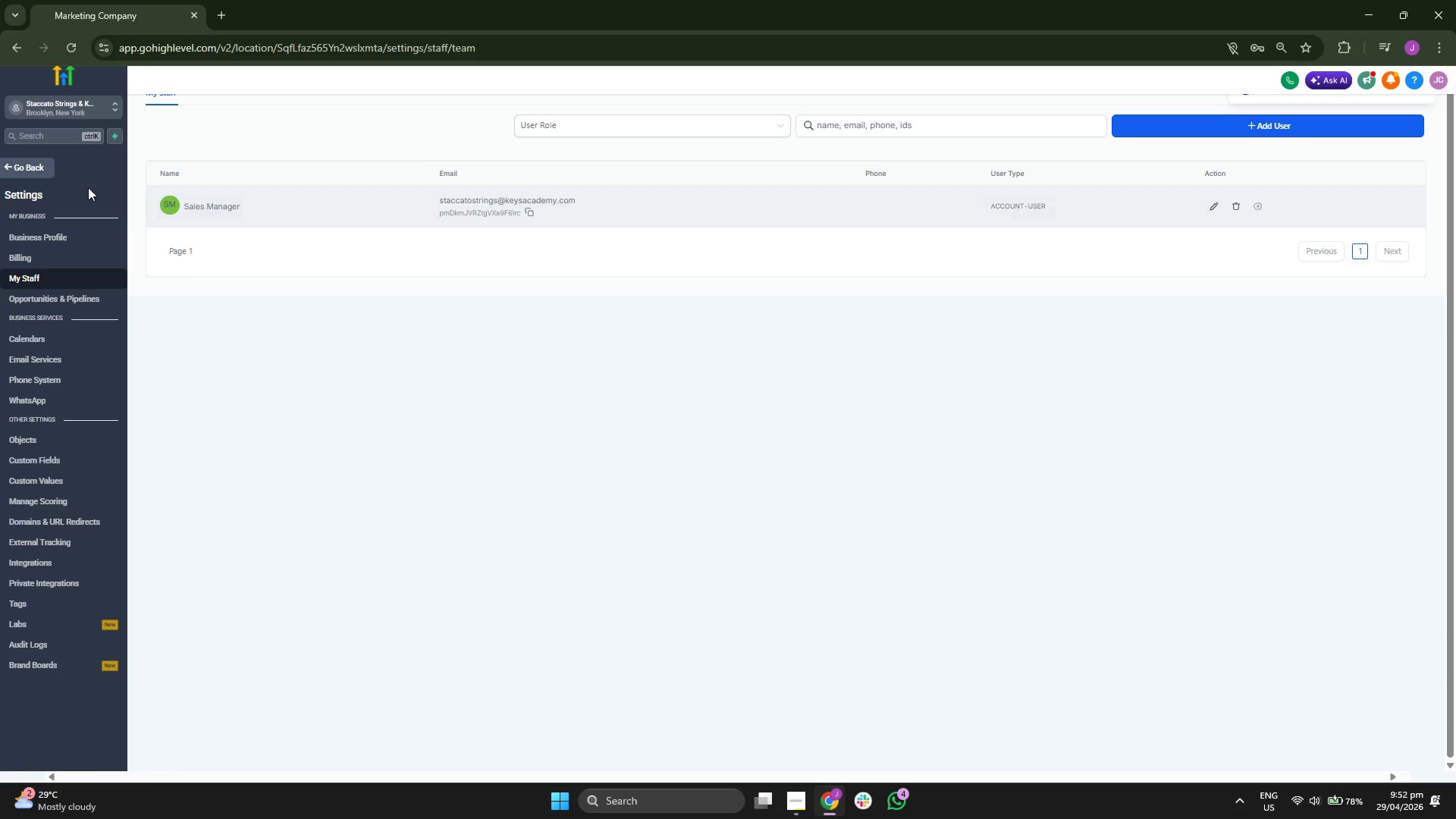 
left_click([41, 171])
 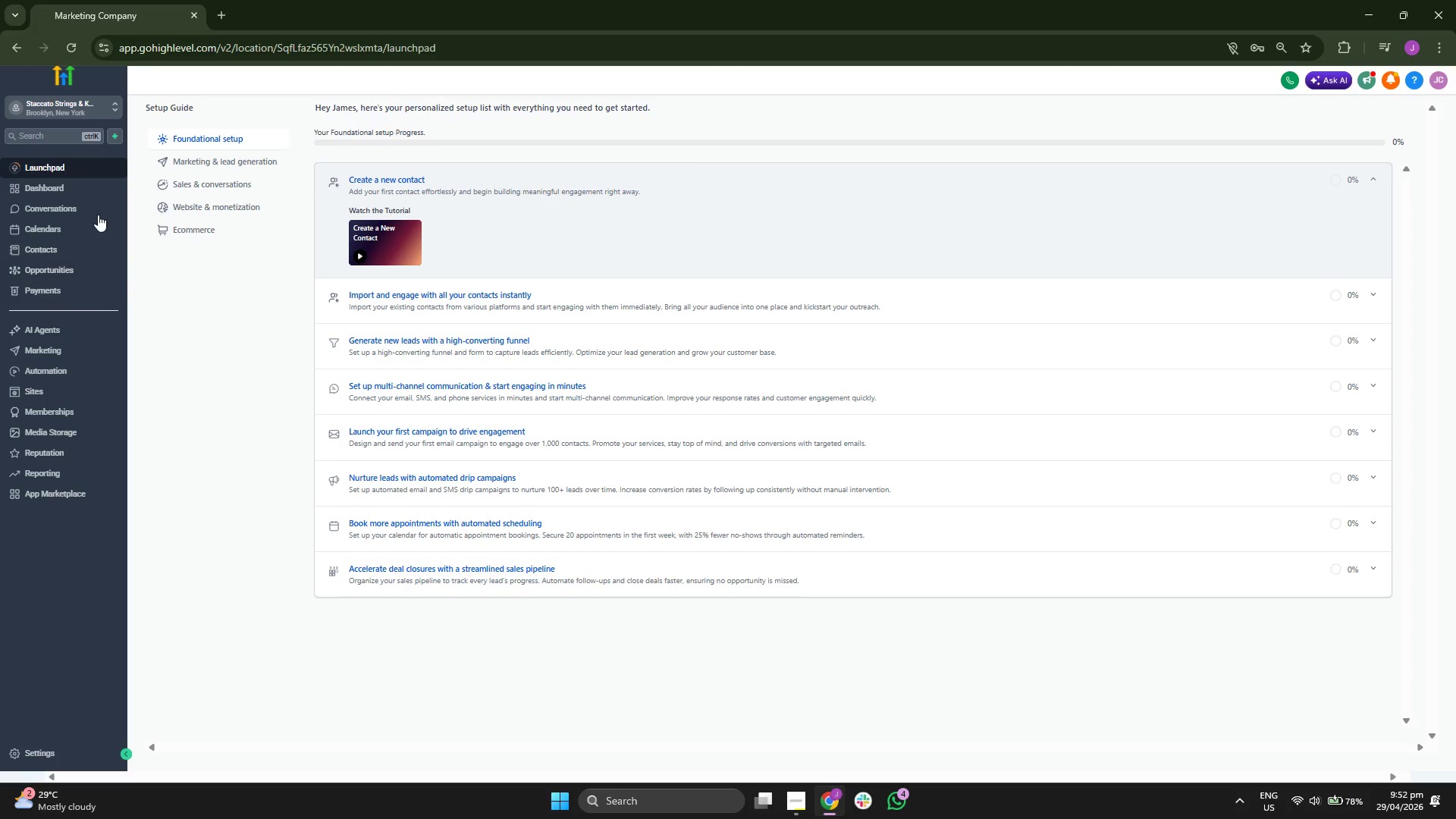 
left_click([83, 189])
 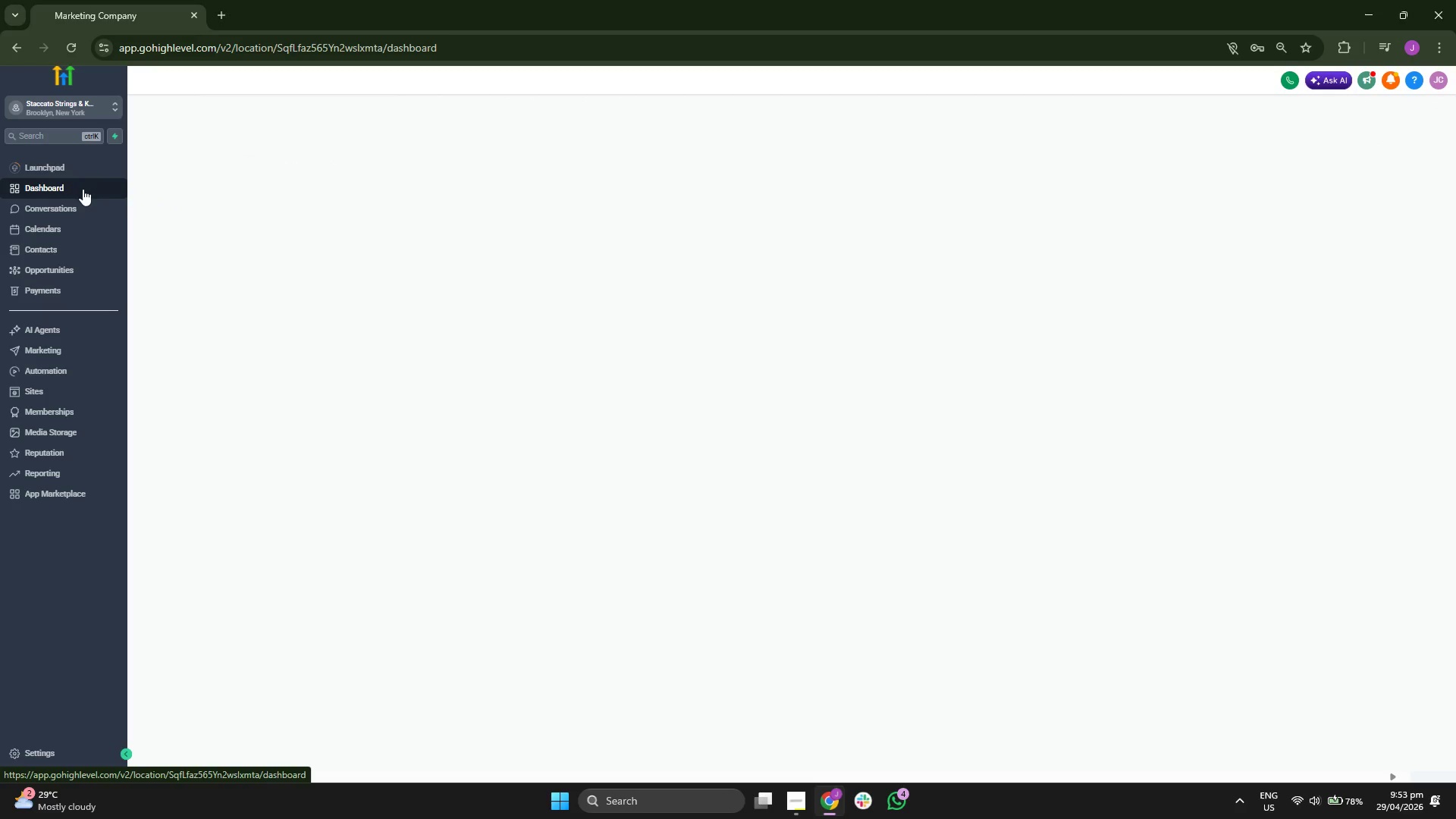 
mouse_move([190, 198])
 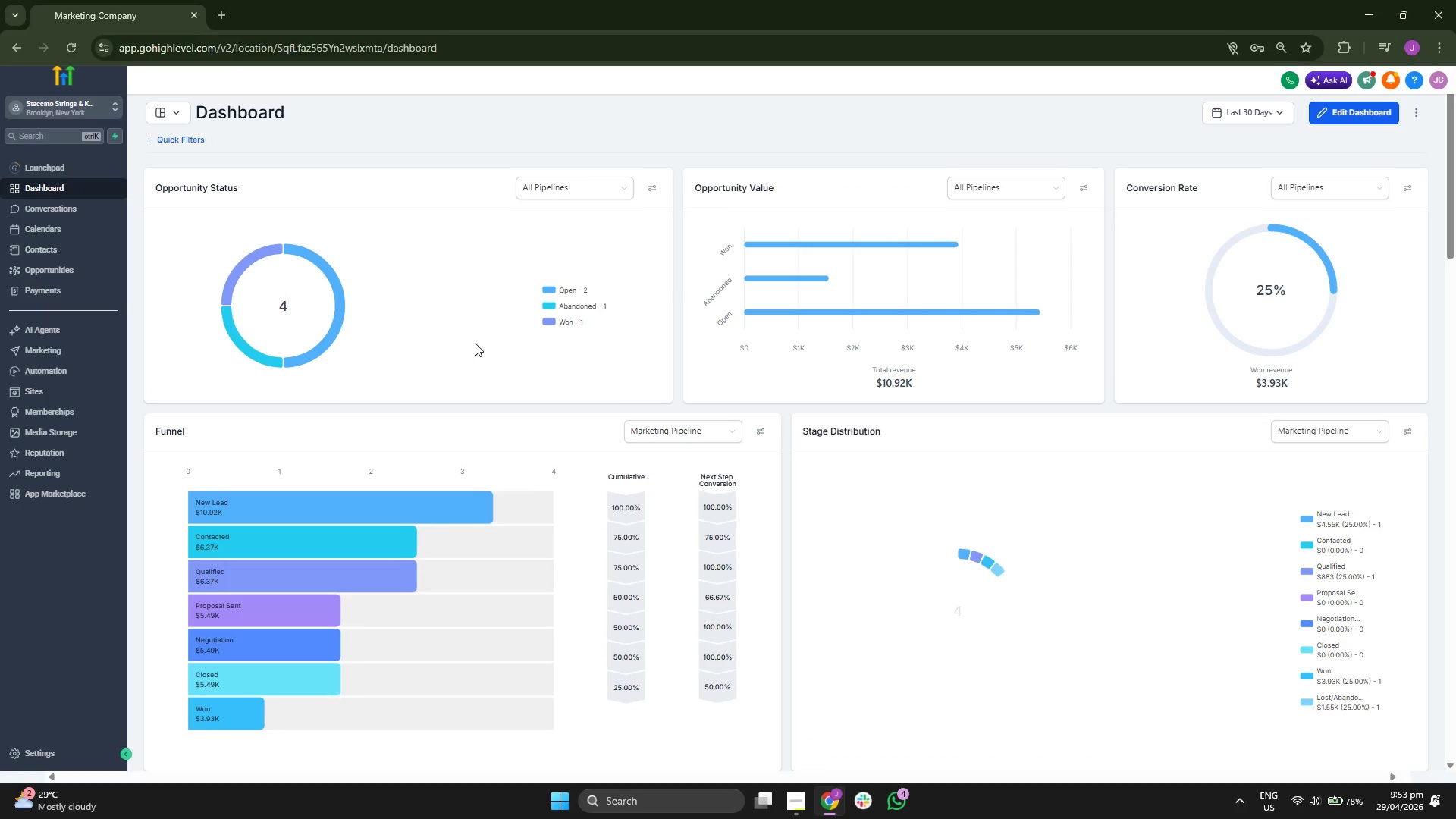 
mouse_move([347, 333])
 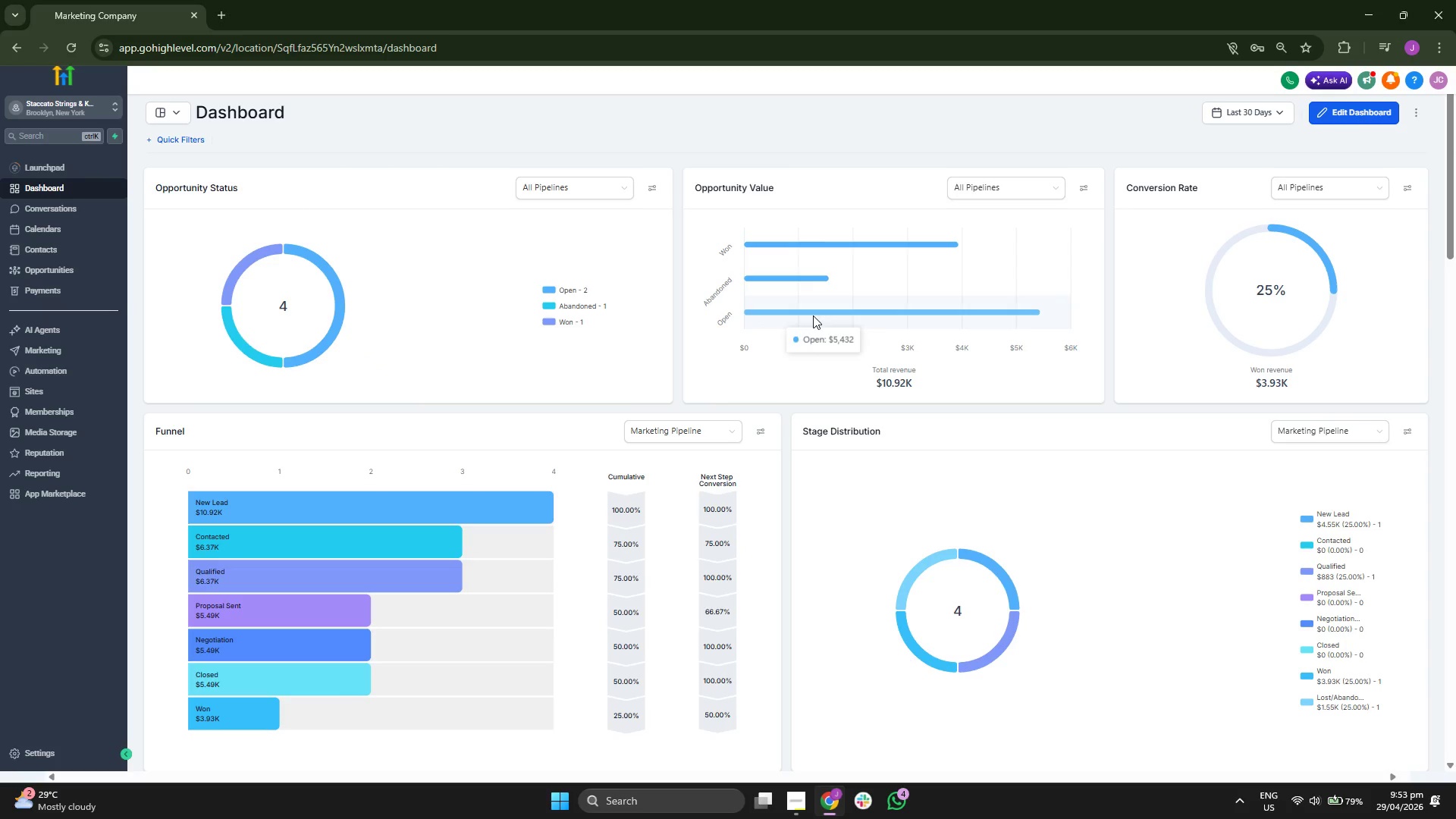 
mouse_move([772, 296])
 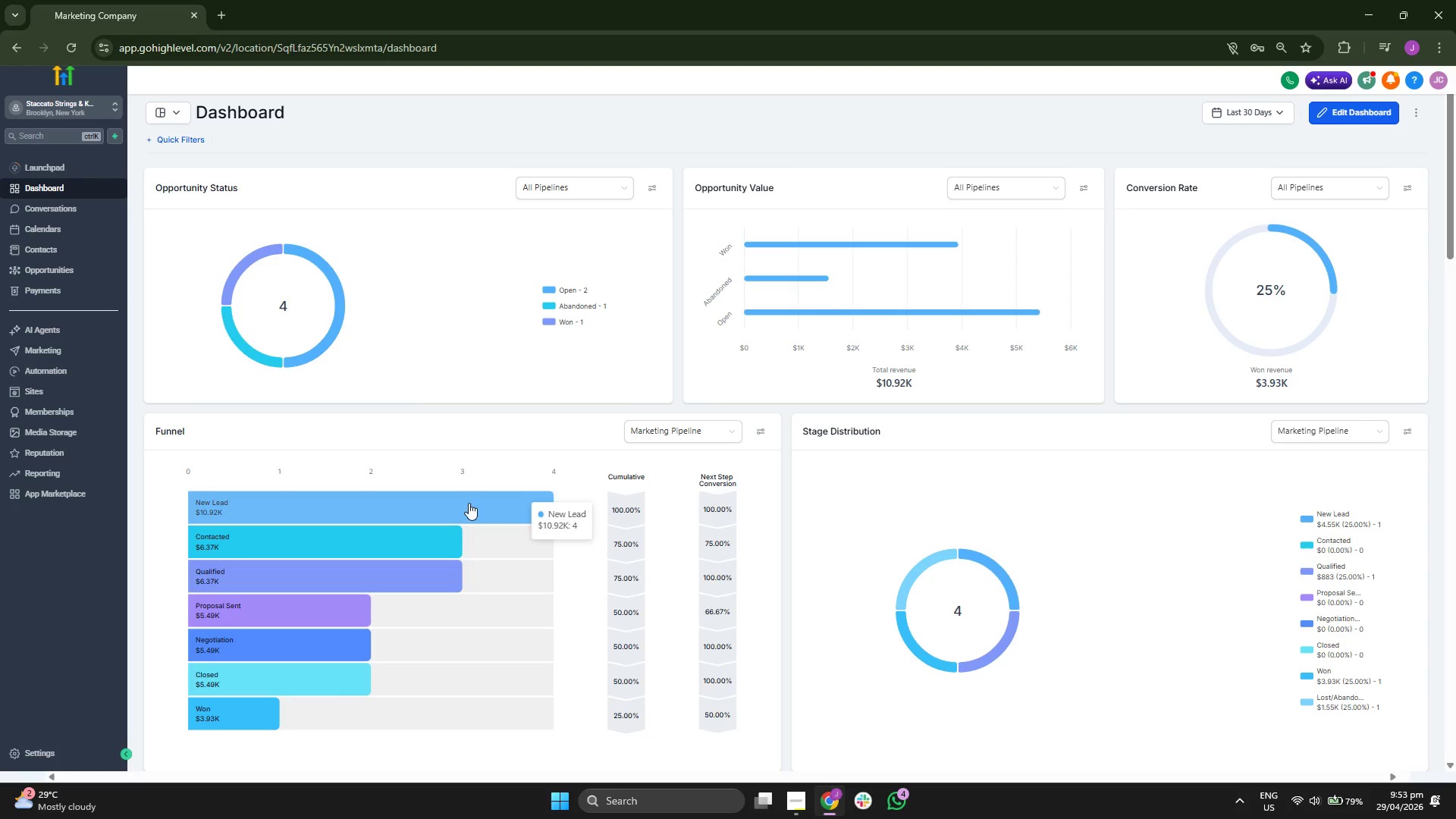 
scroll: coordinate [467, 469], scroll_direction: down, amount: 3.0
 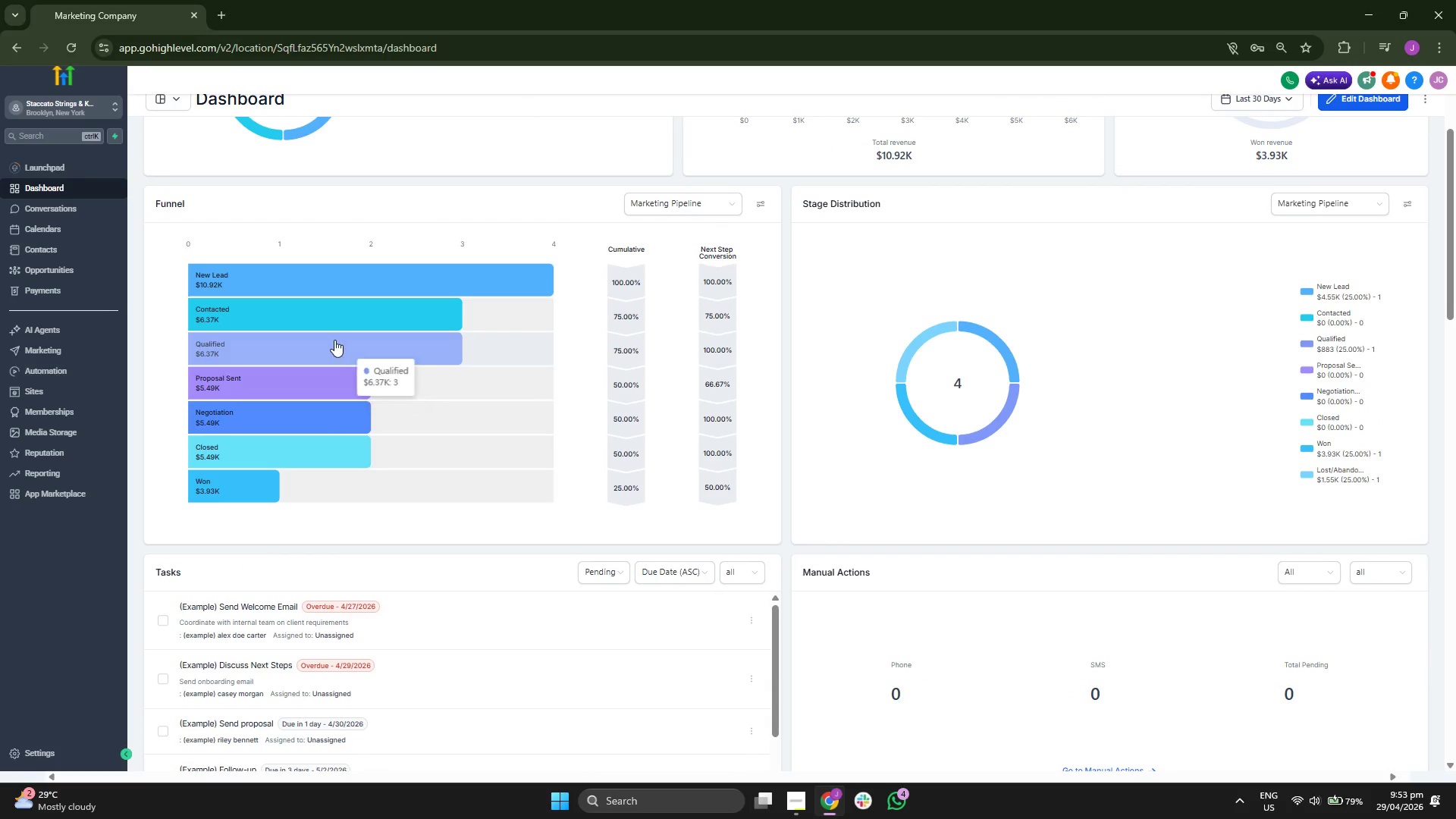 
scroll: coordinate [383, 331], scroll_direction: up, amount: 1.0
 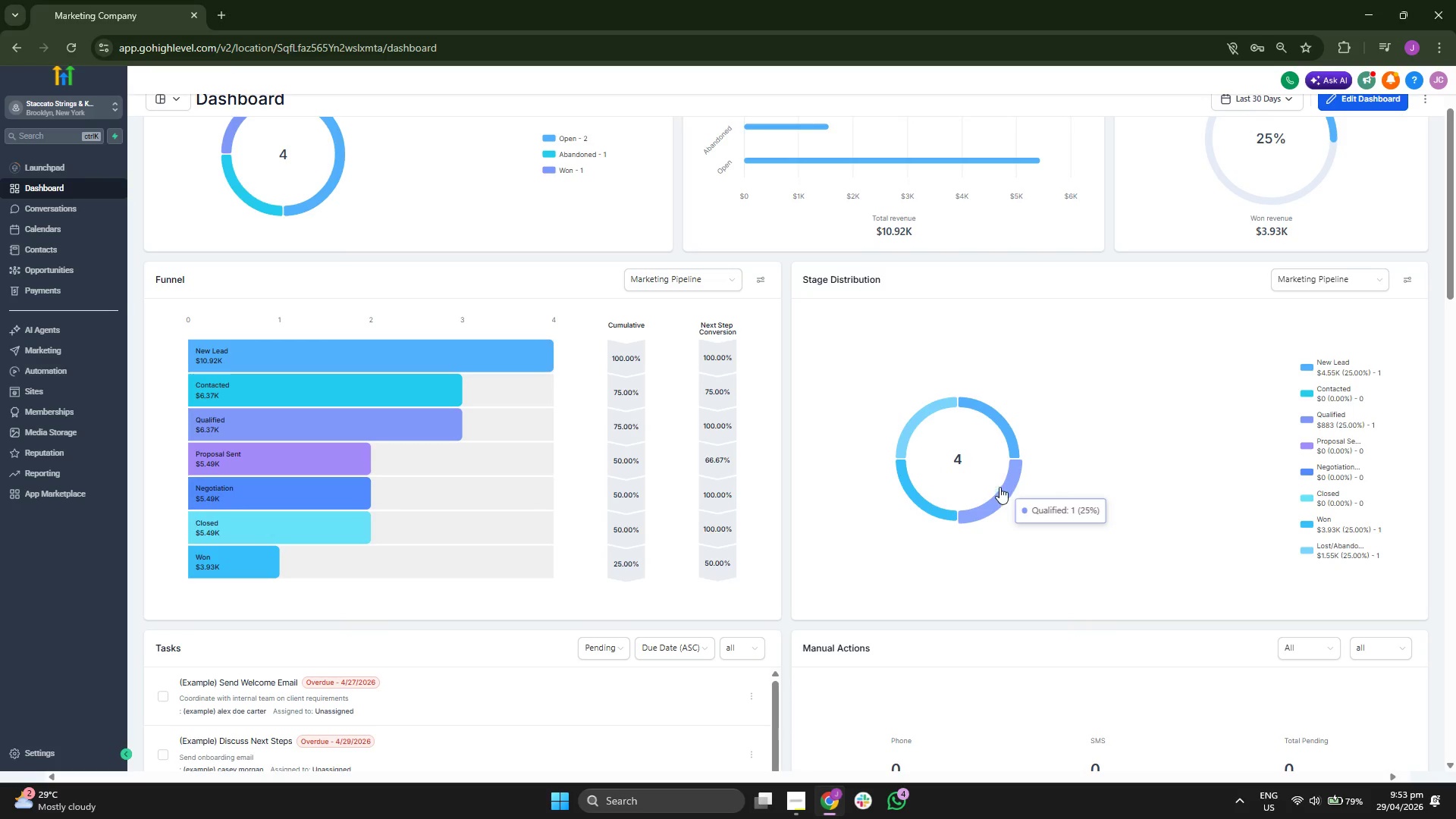 
scroll: coordinate [885, 595], scroll_direction: down, amount: 7.0
 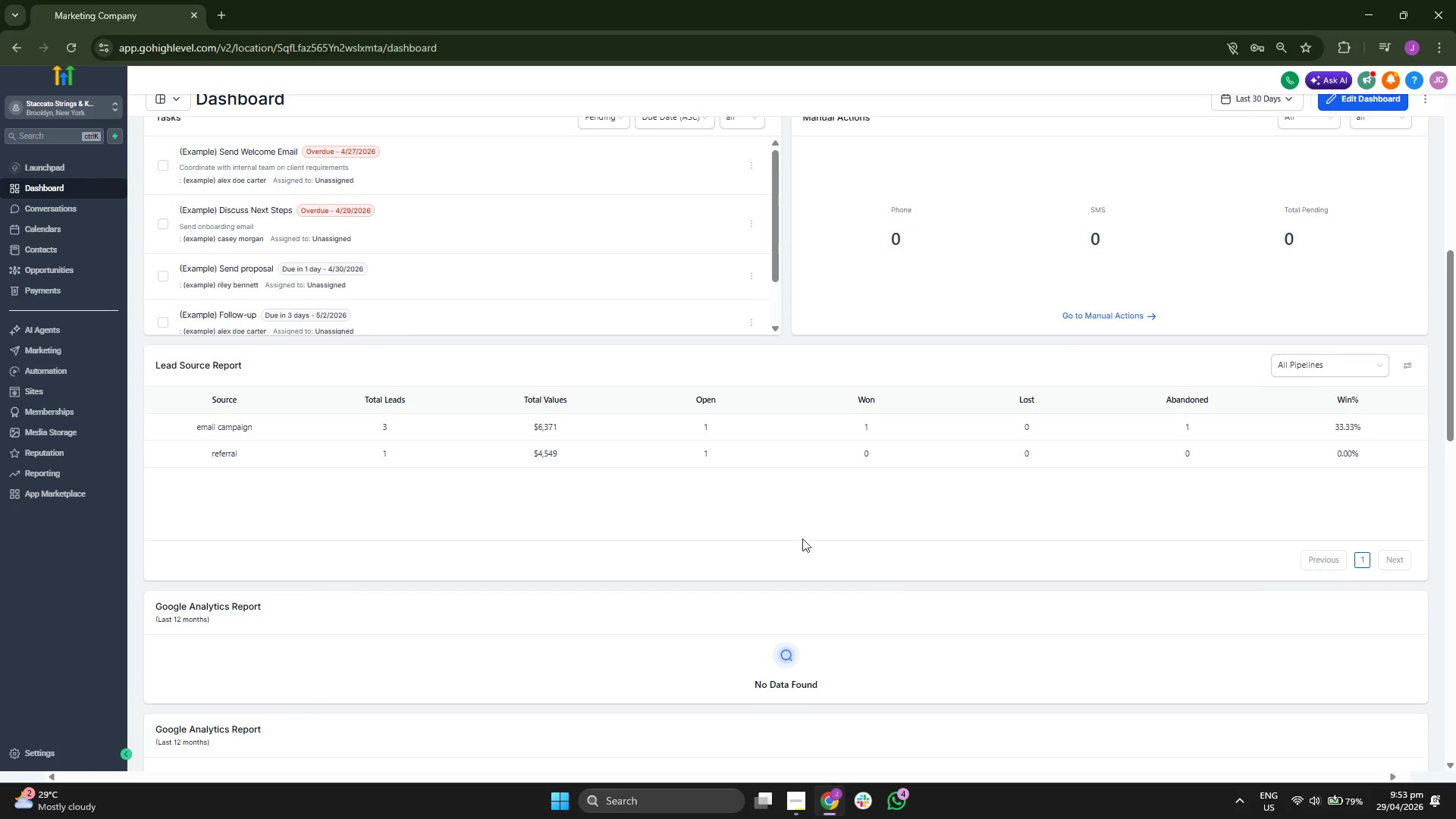 
scroll: coordinate [750, 501], scroll_direction: up, amount: 3.0
 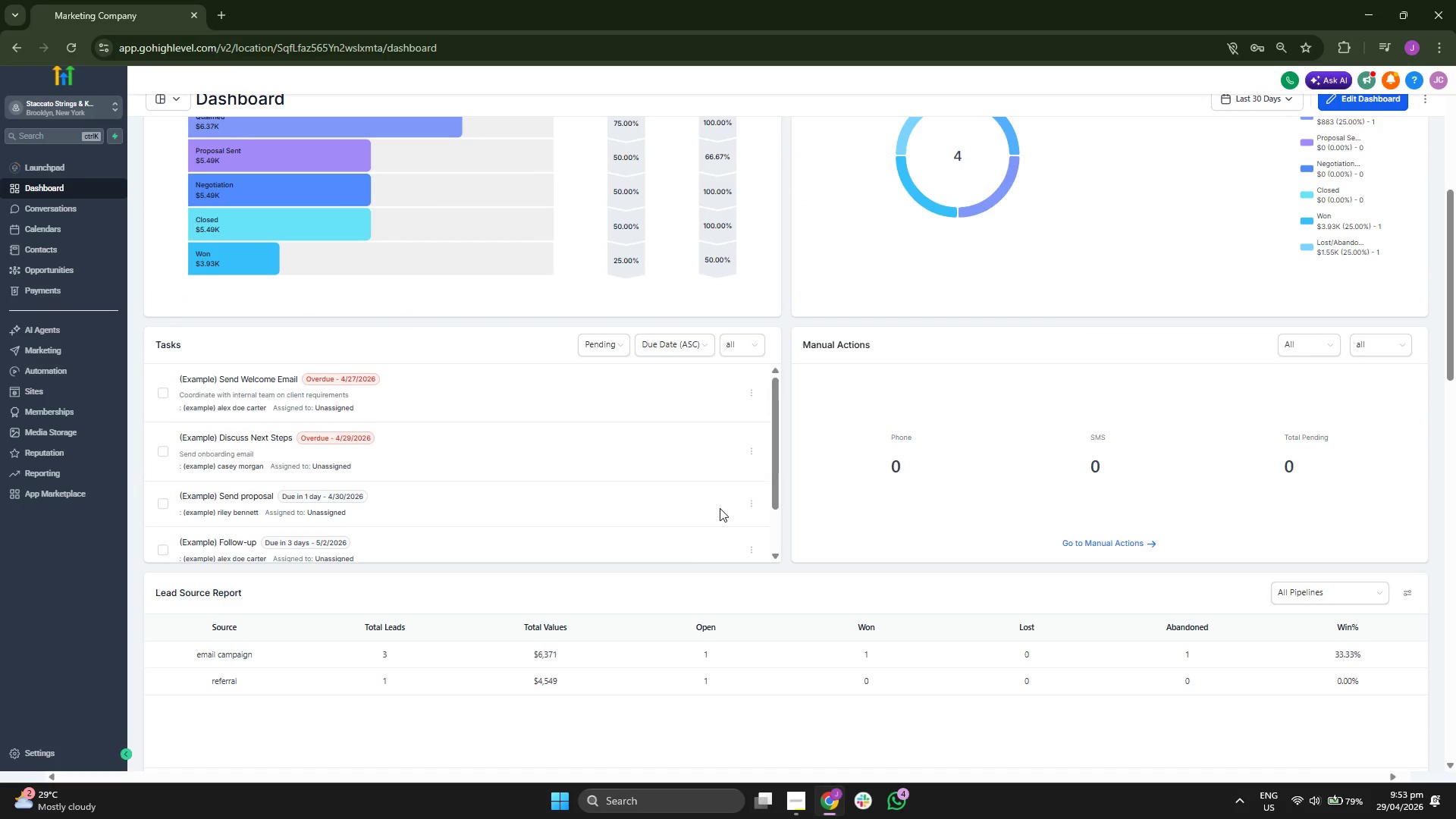 
scroll: coordinate [952, 422], scroll_direction: down, amount: 4.0
 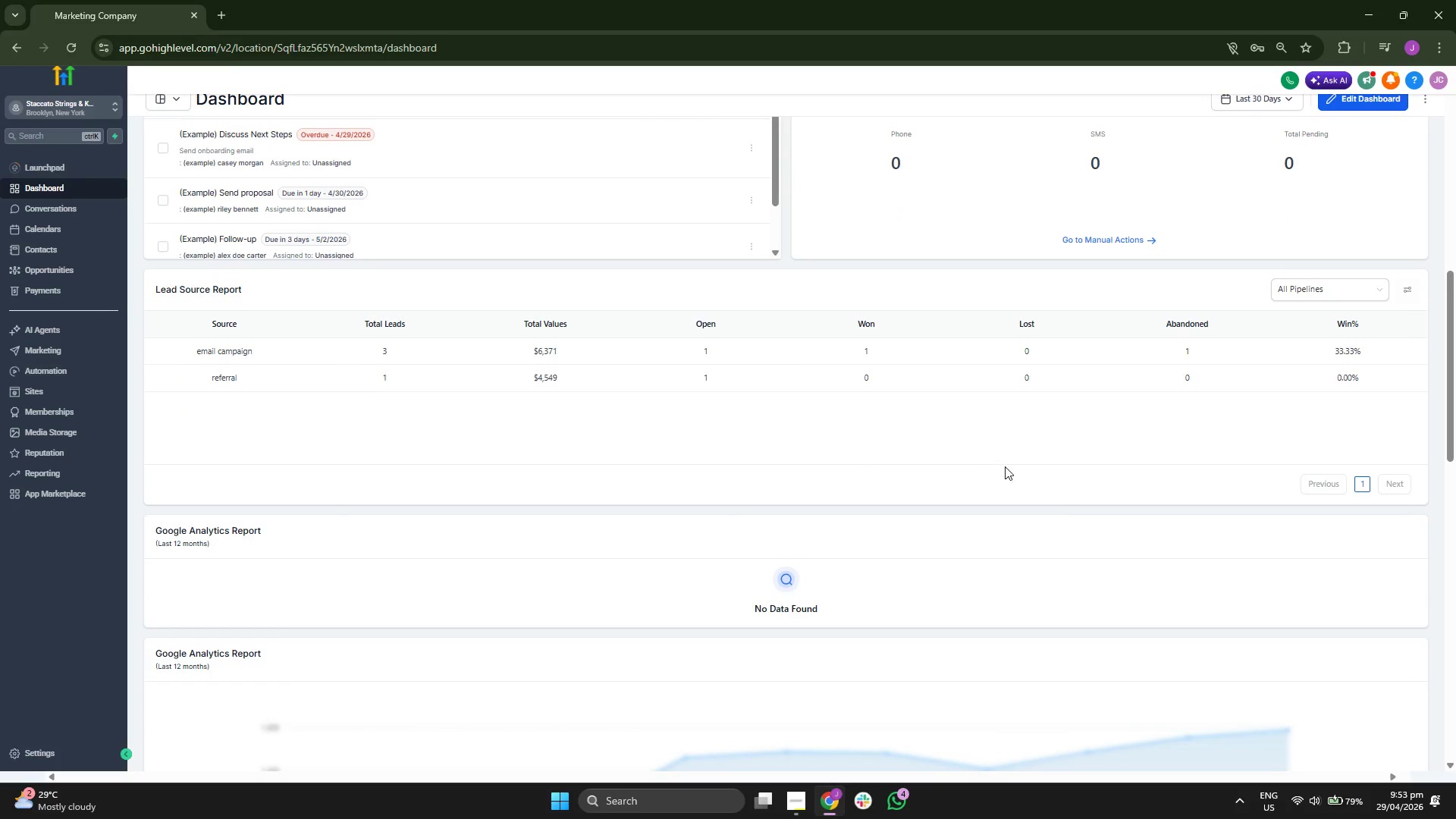 
scroll: coordinate [865, 527], scroll_direction: up, amount: 10.0
 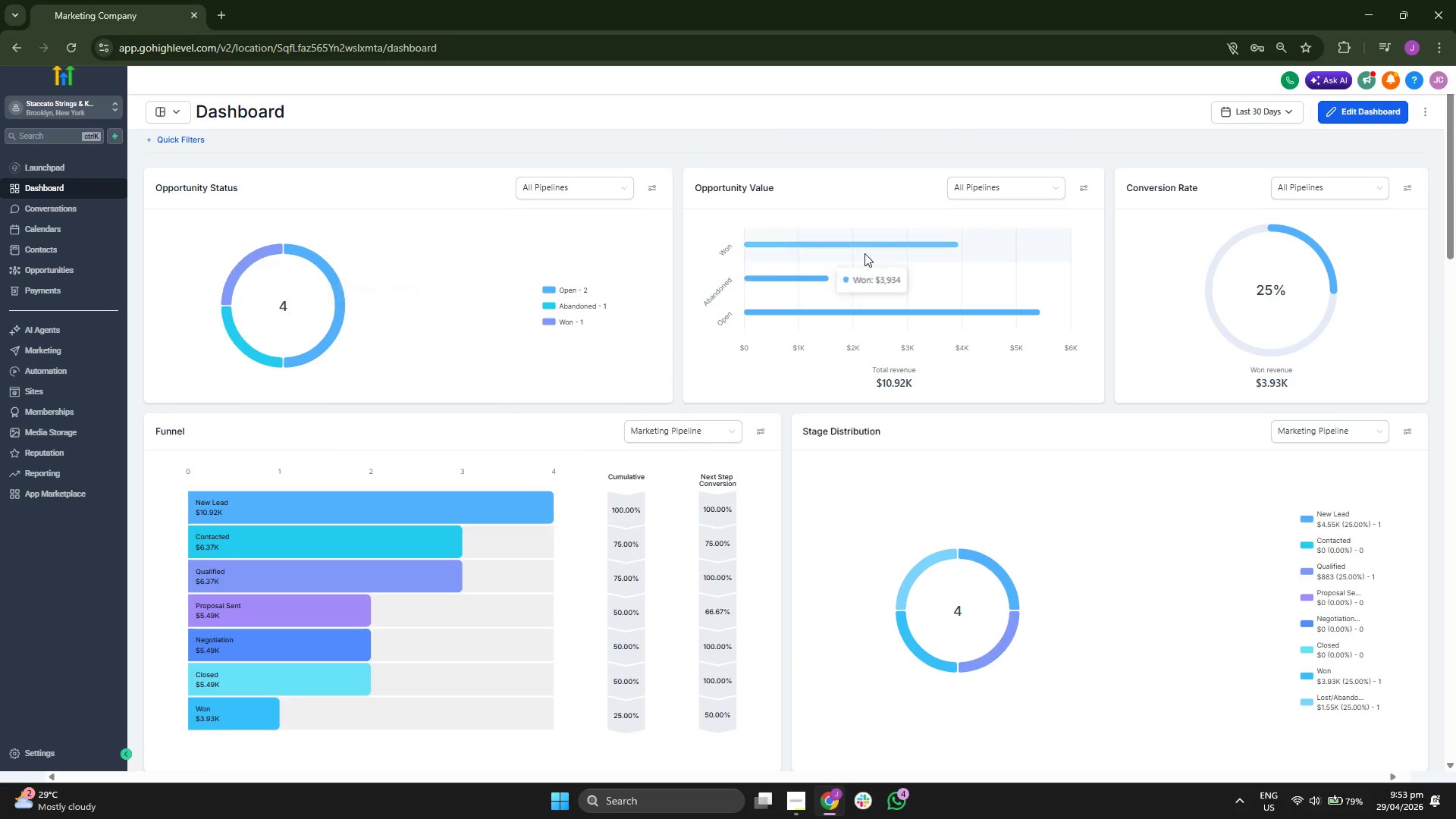 
scroll: coordinate [914, 340], scroll_direction: down, amount: 2.0
 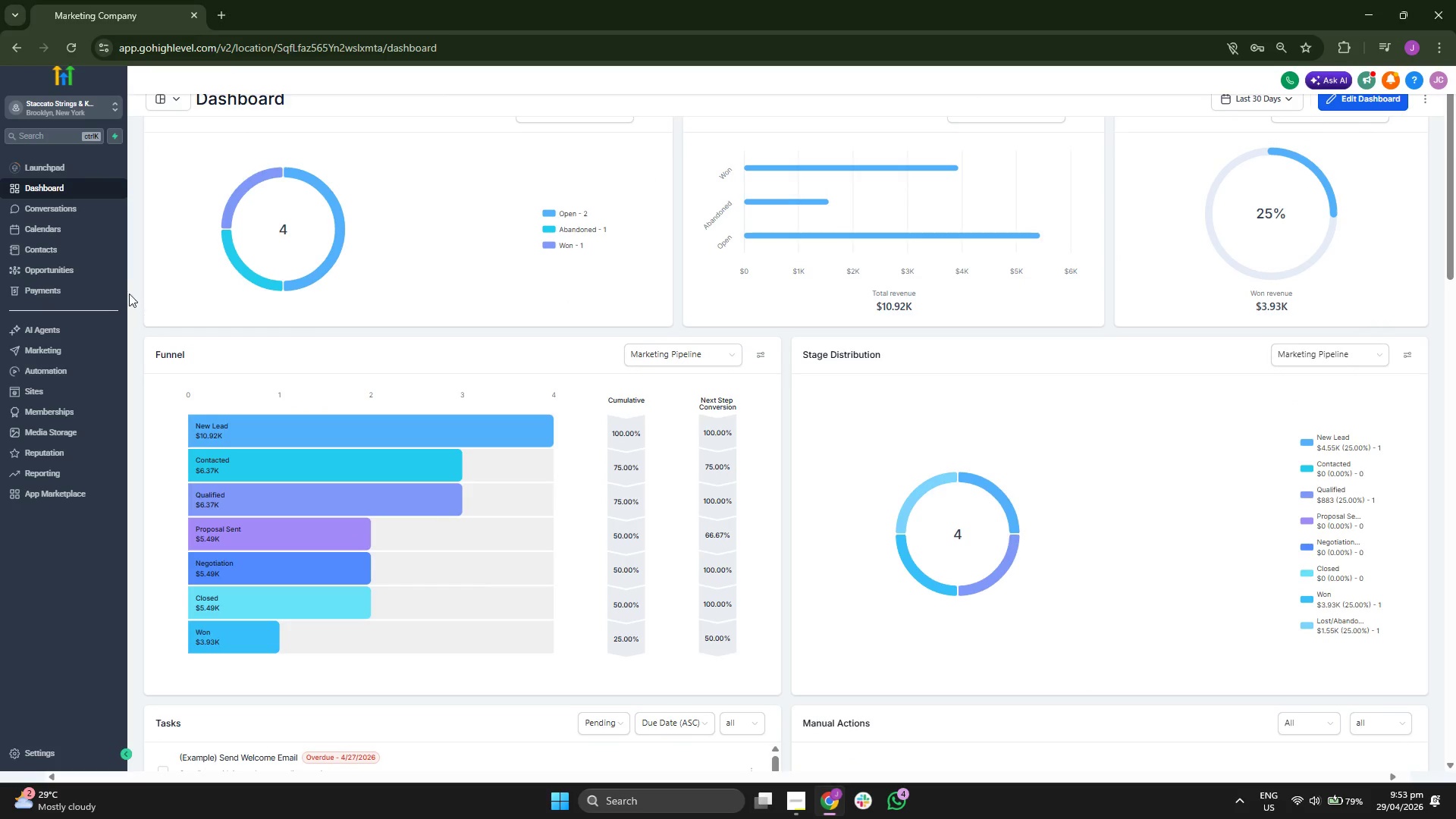 
left_click([86, 252])
 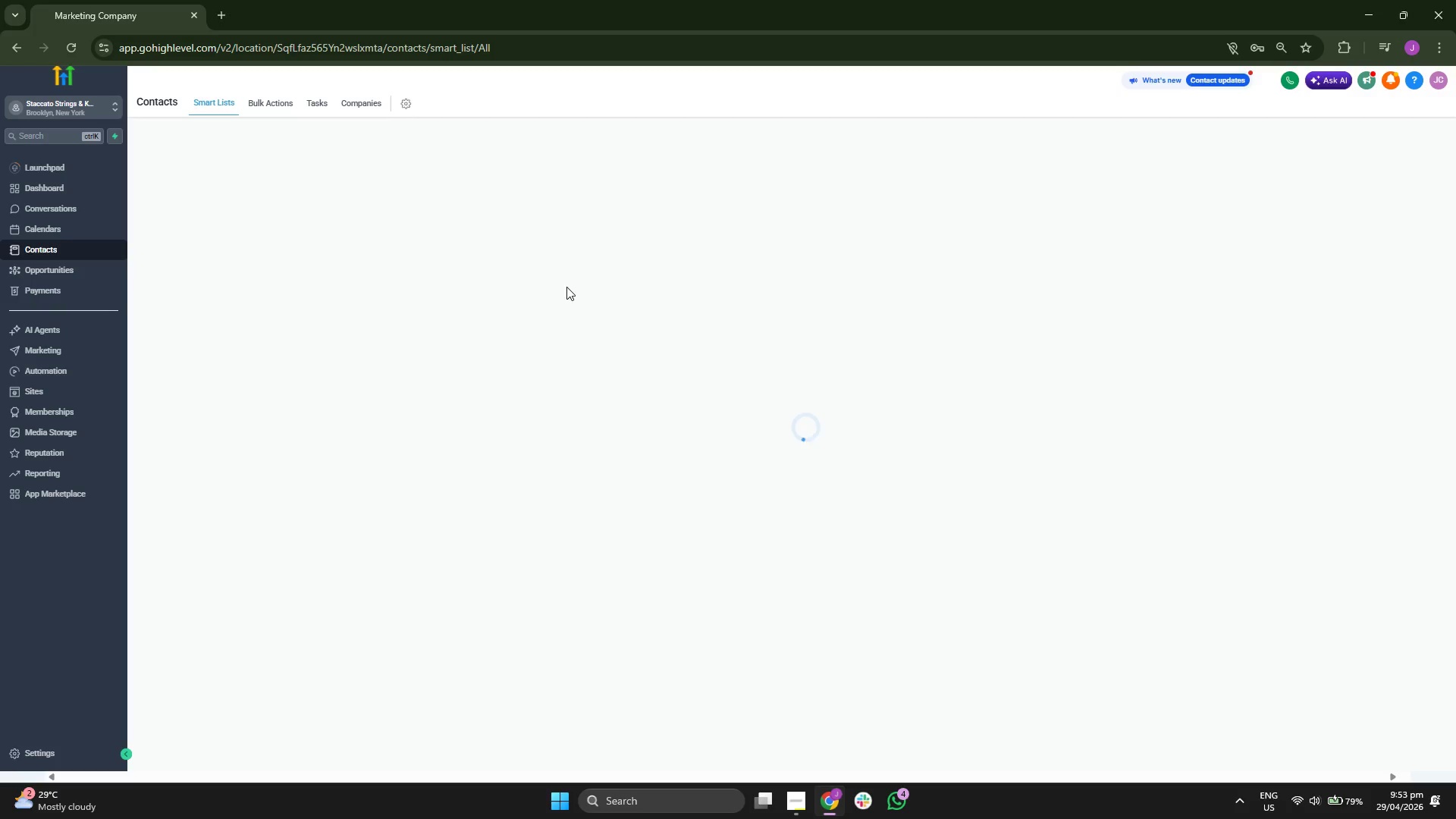 
wait(9.72)
 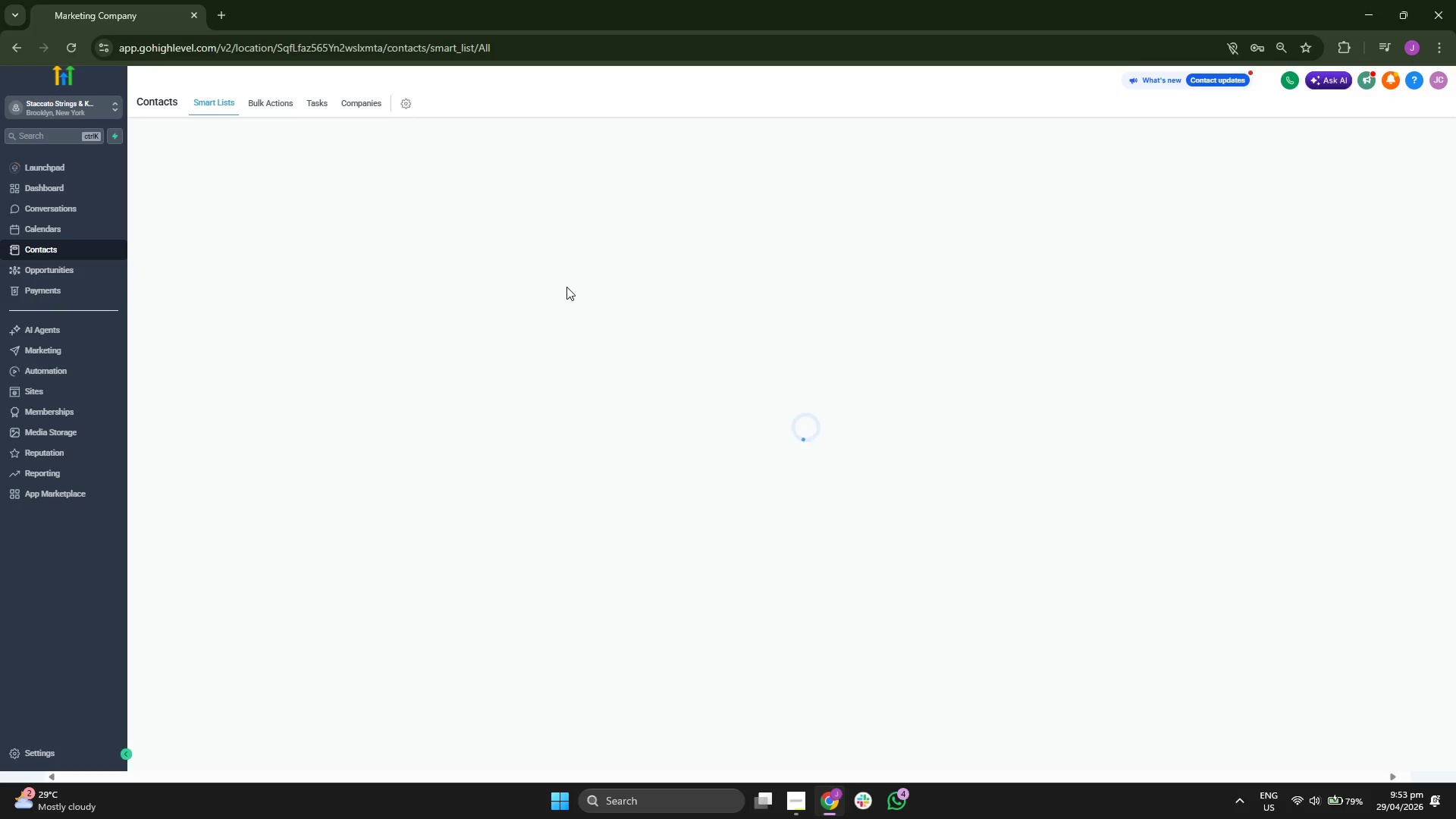 
left_click([147, 231])
 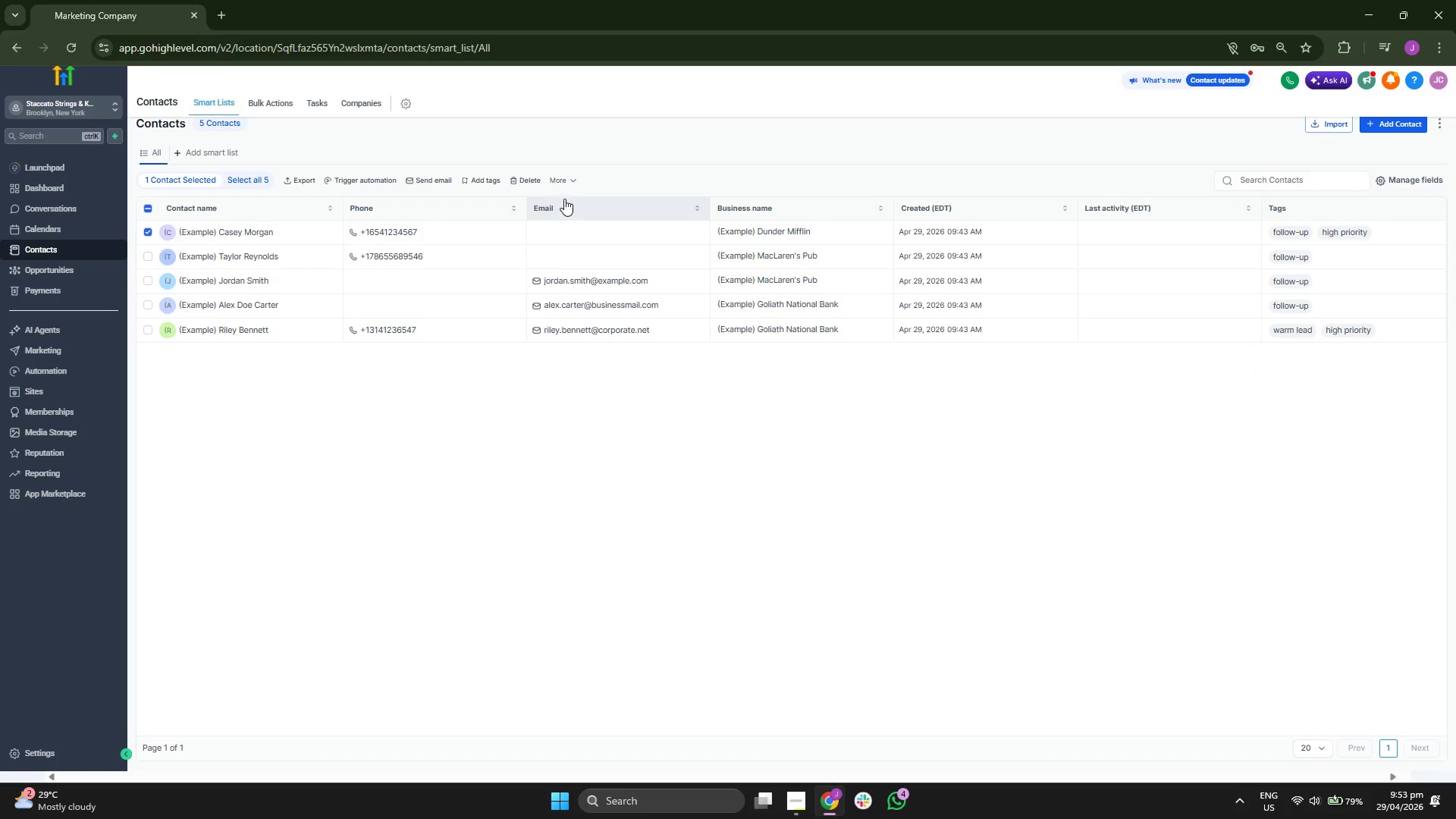 
left_click([563, 186])
 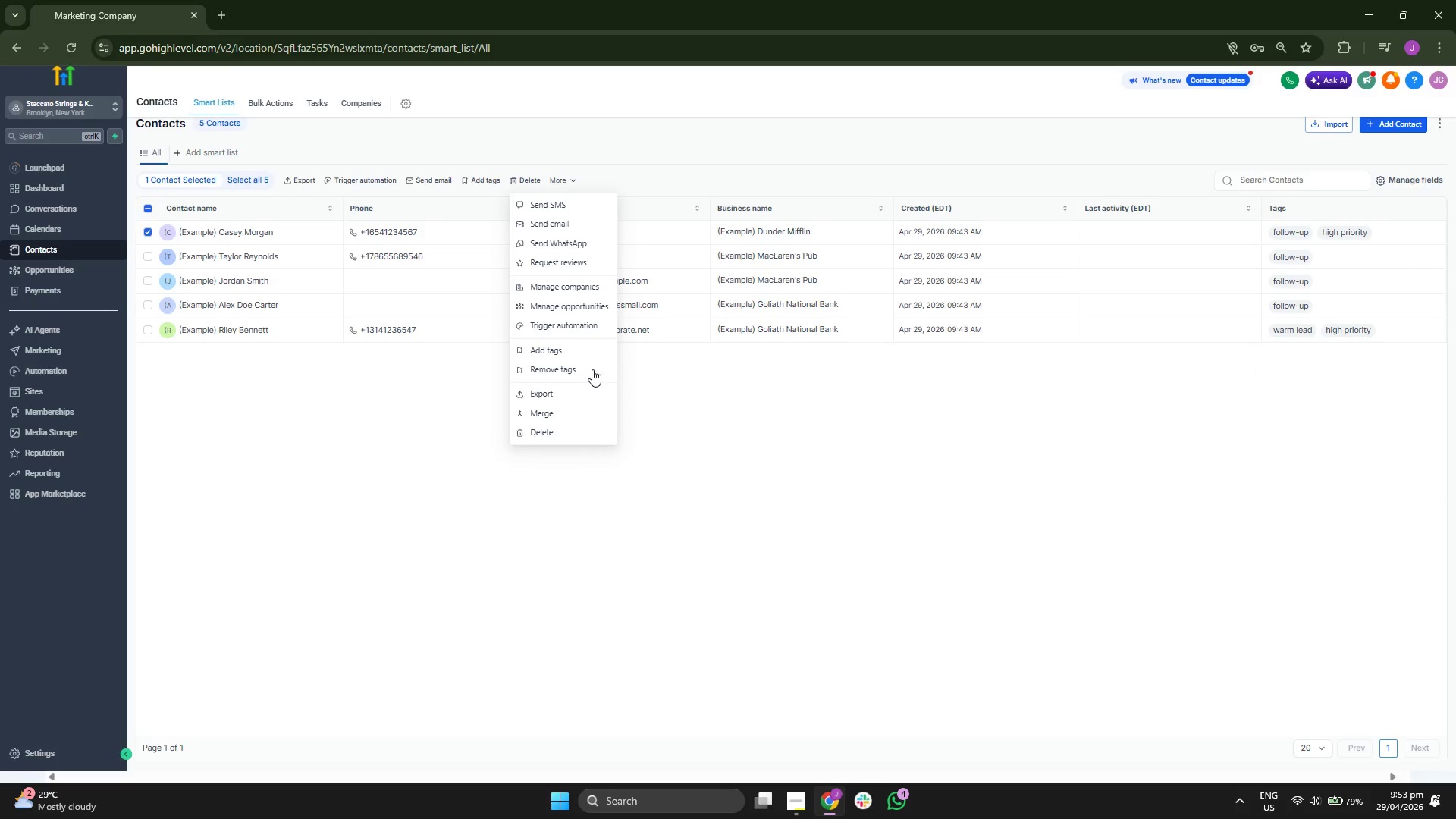 
mouse_move([598, 426])
 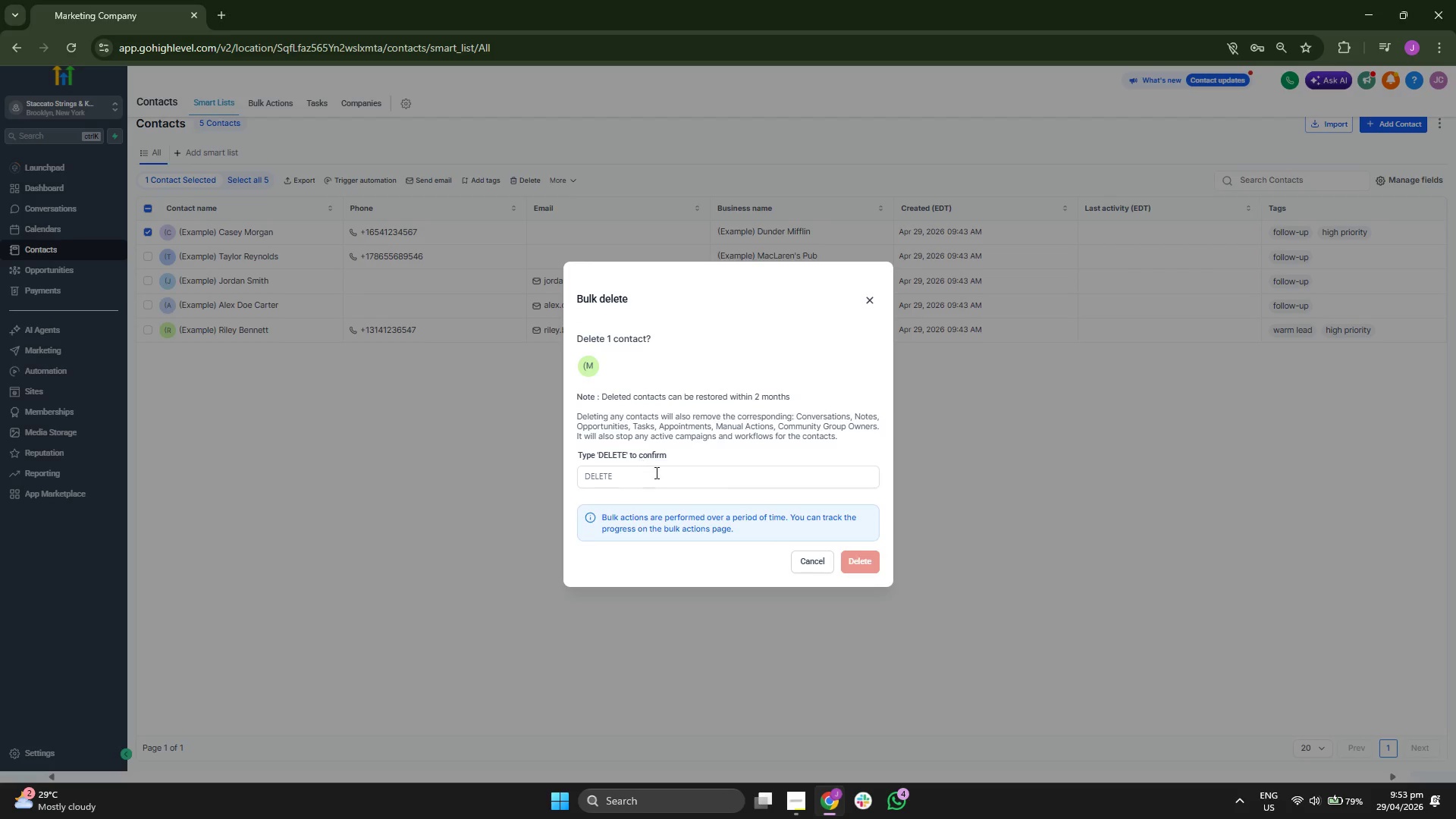 
left_click([656, 472])
 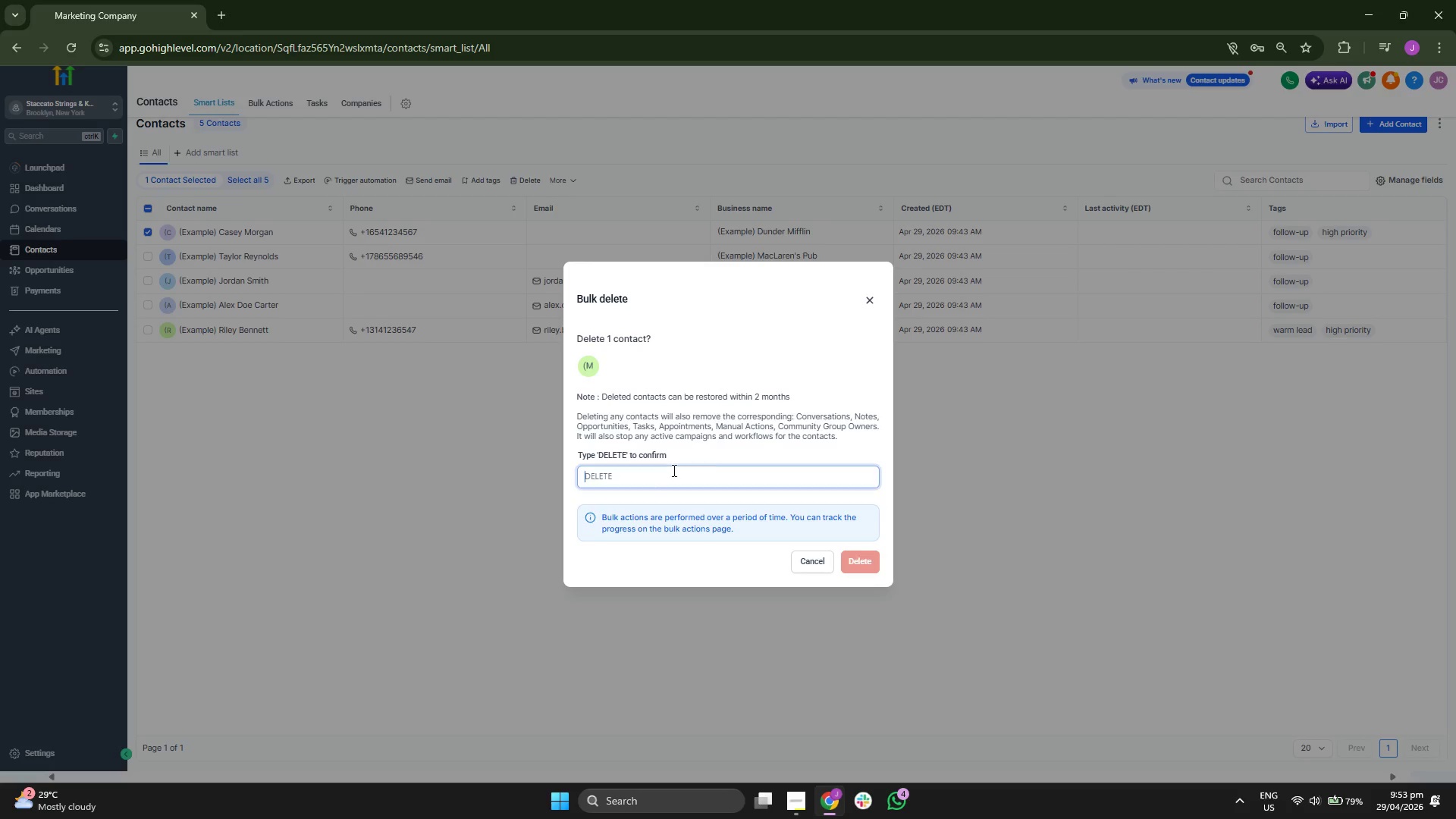 
type(DELETE)
 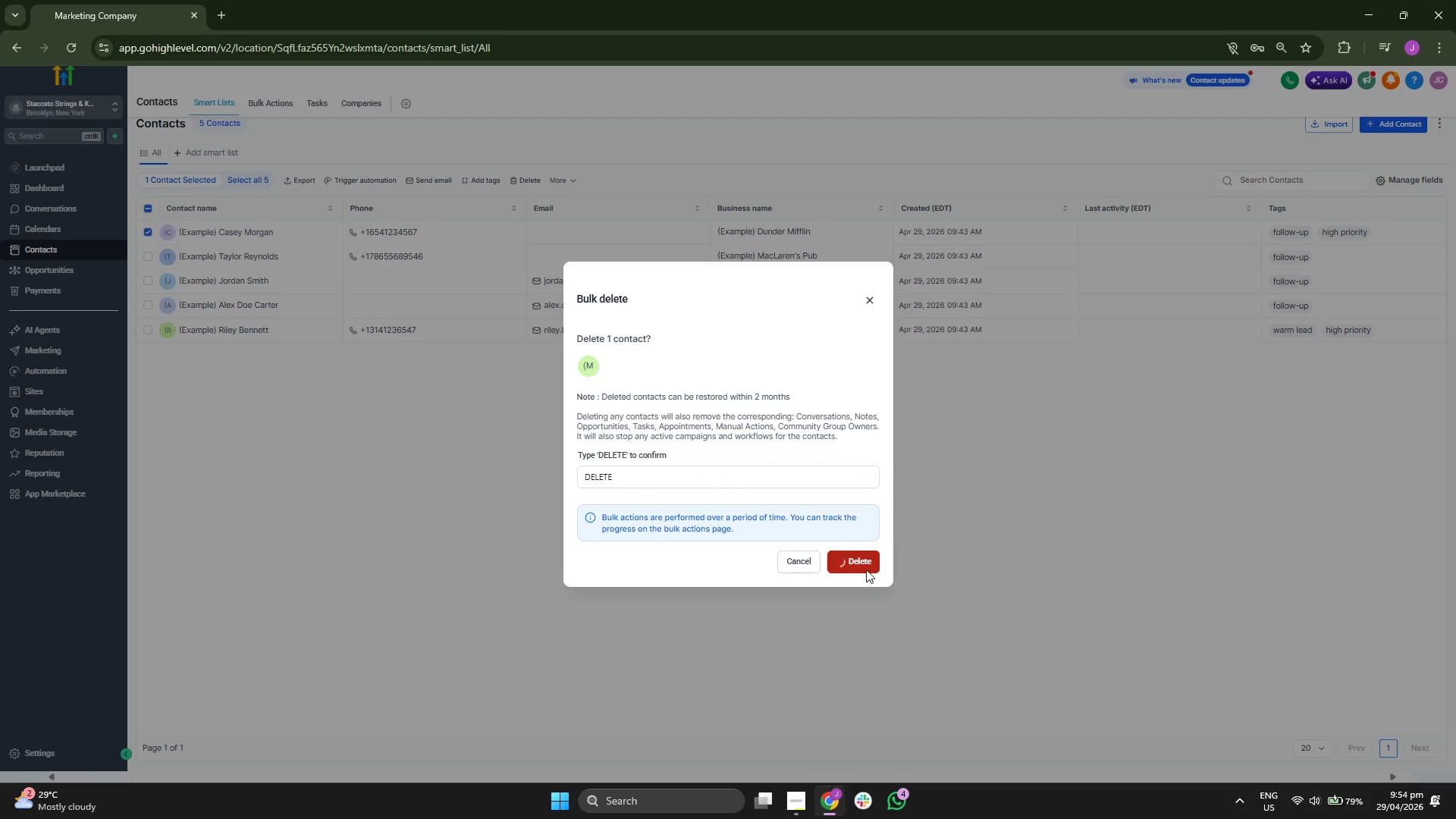 
wait(5.88)
 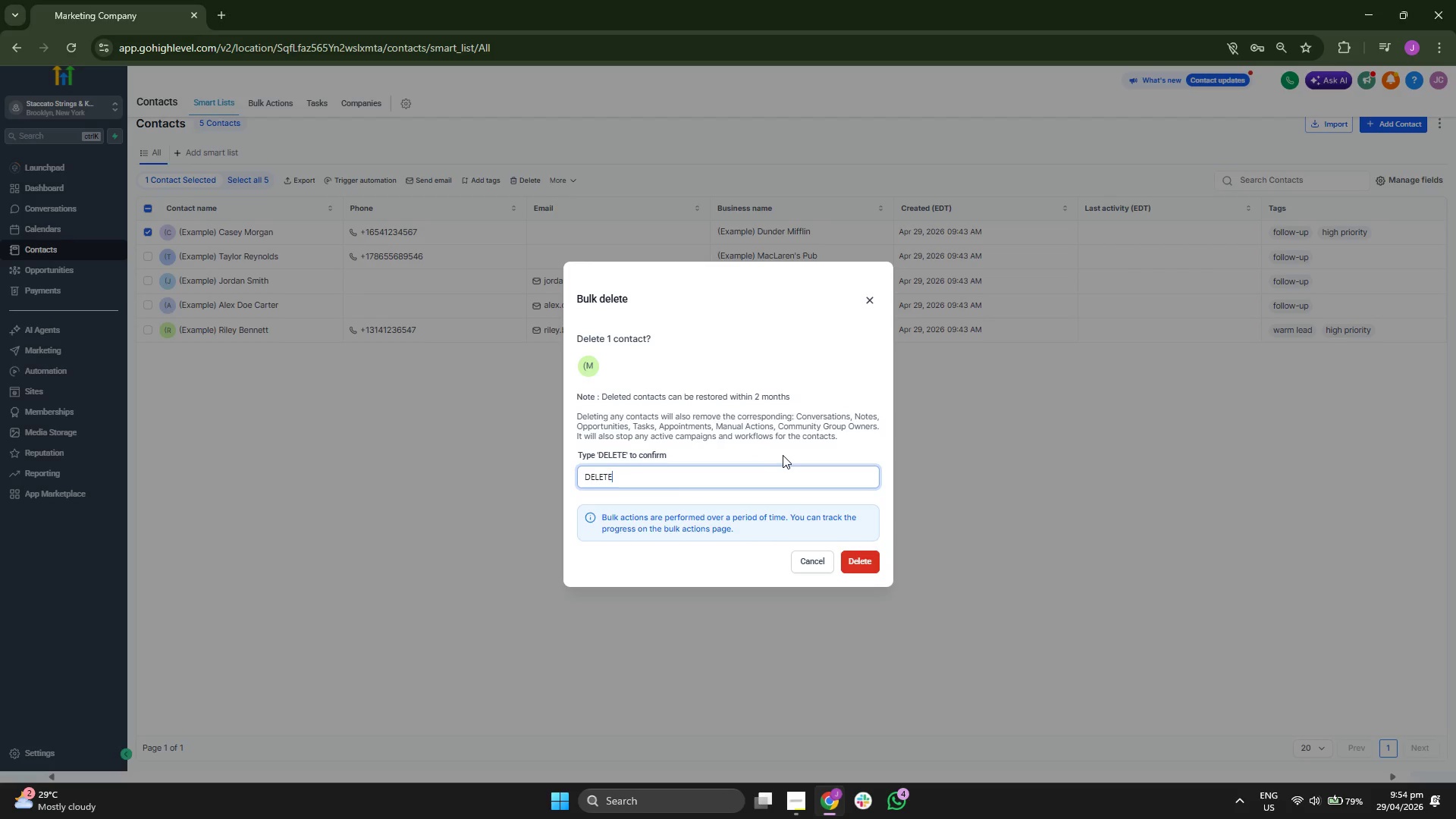 
left_click([764, 466])
 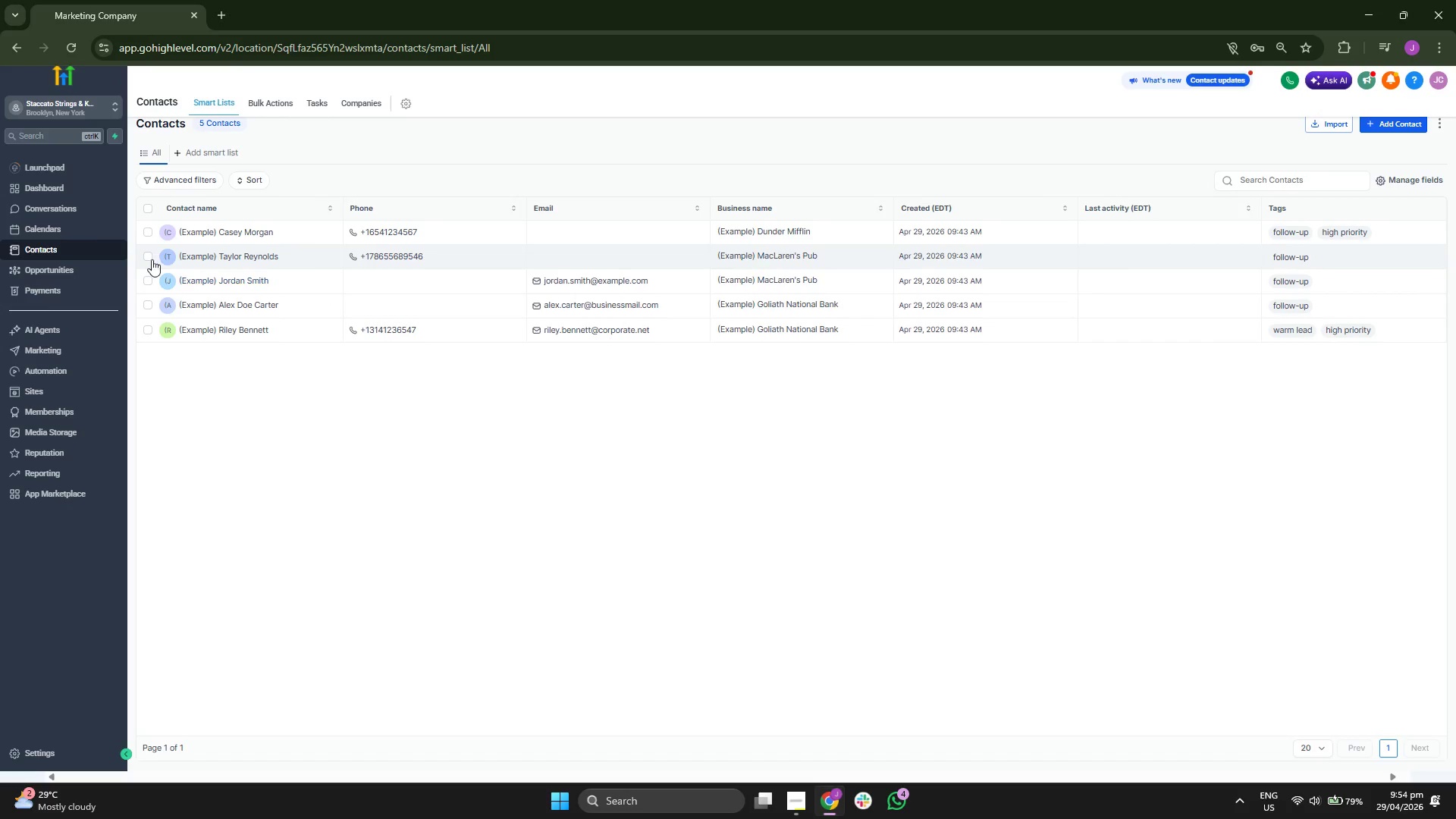 
left_click([146, 256])
 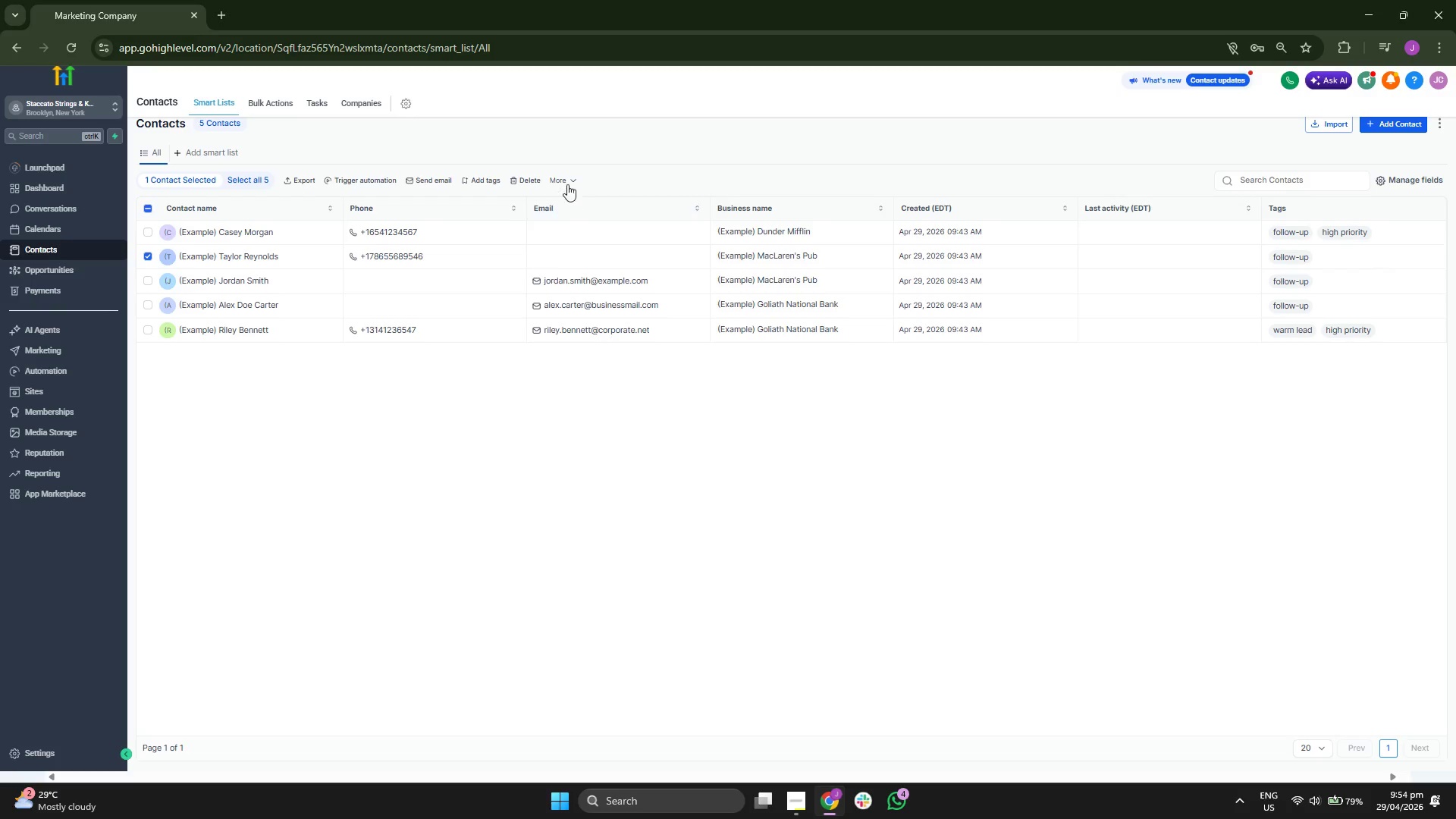 
left_click([563, 179])
 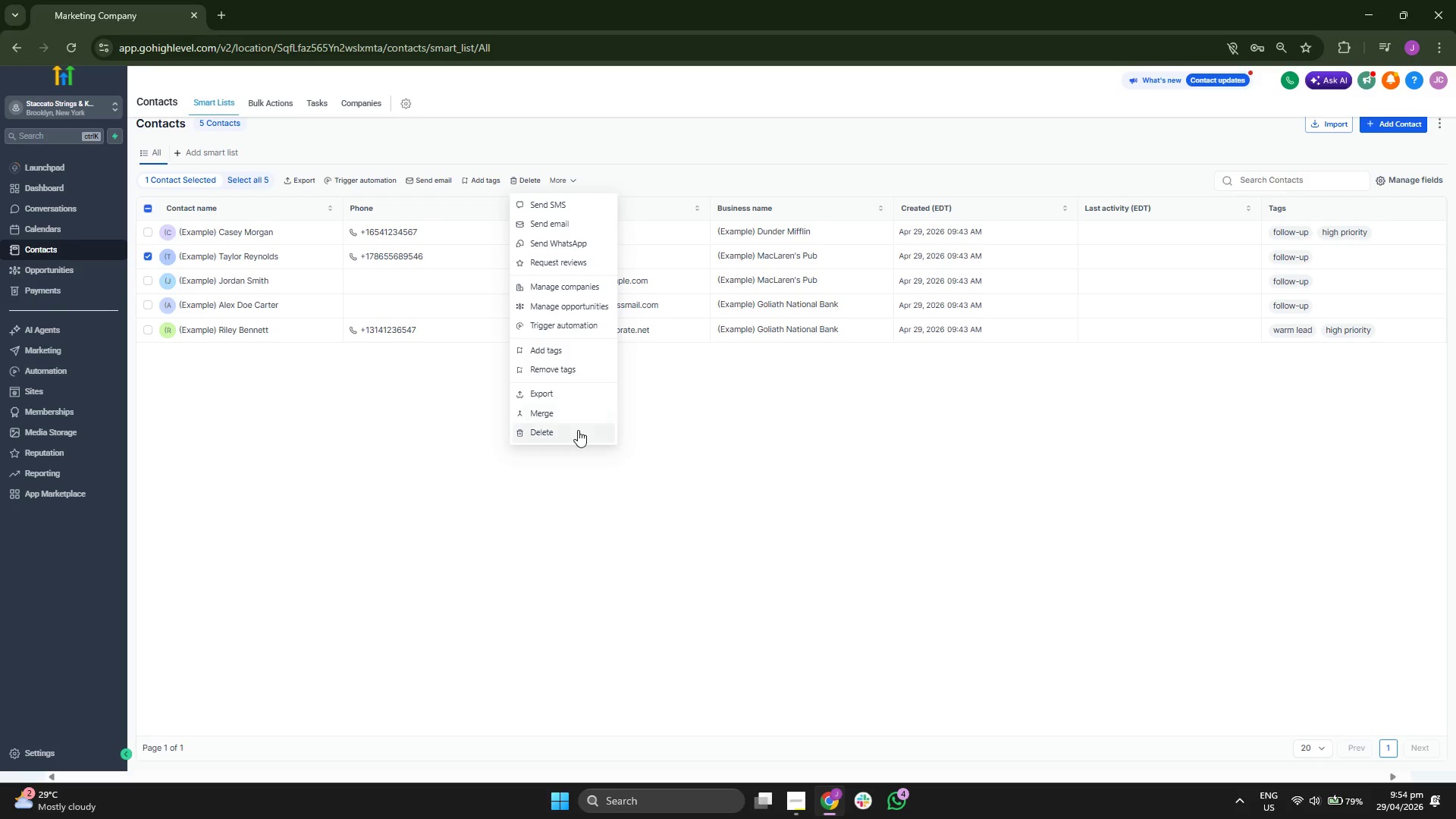 
left_click([578, 430])
 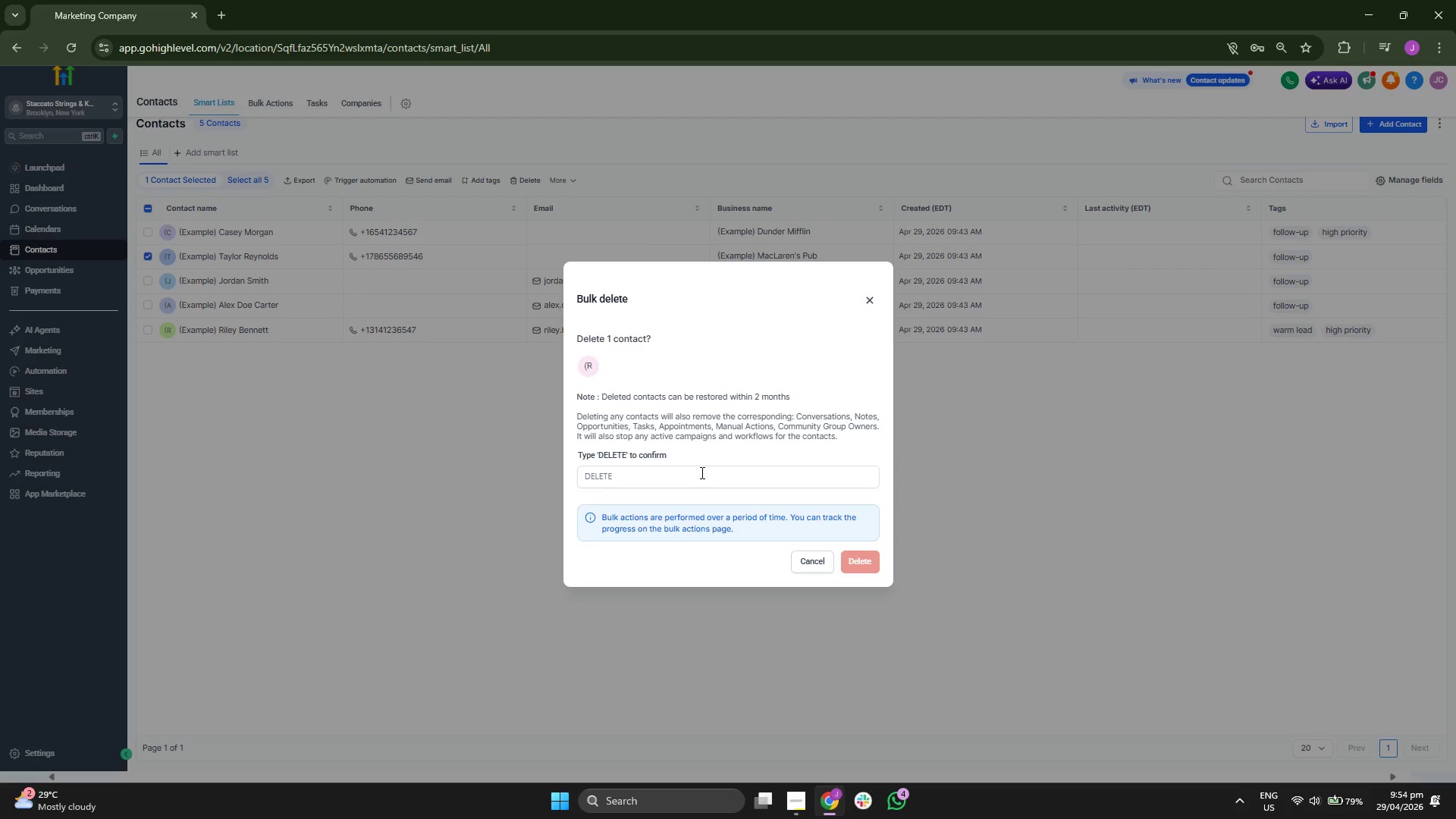 
type(DELETE)
 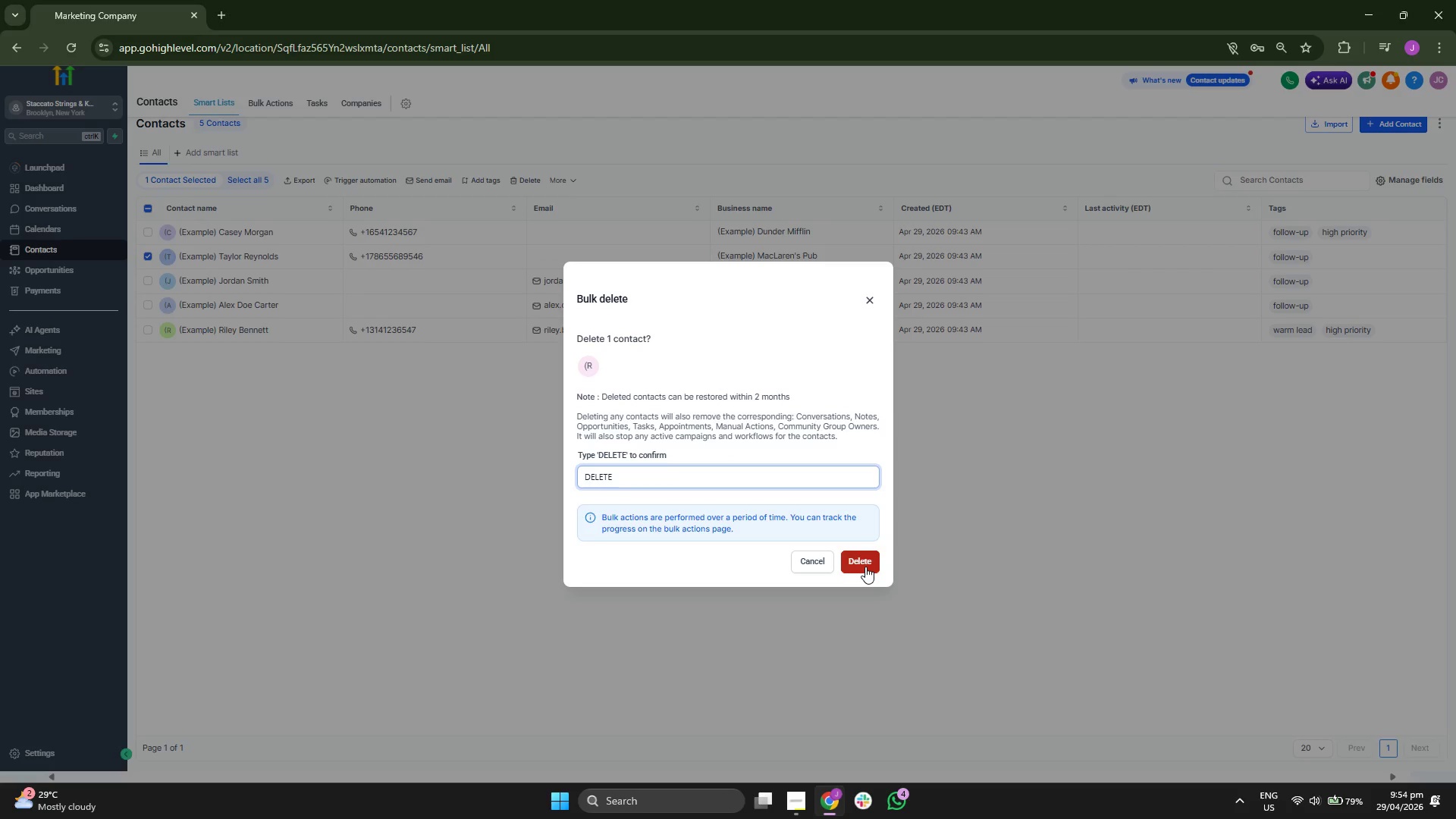 
left_click([865, 566])
 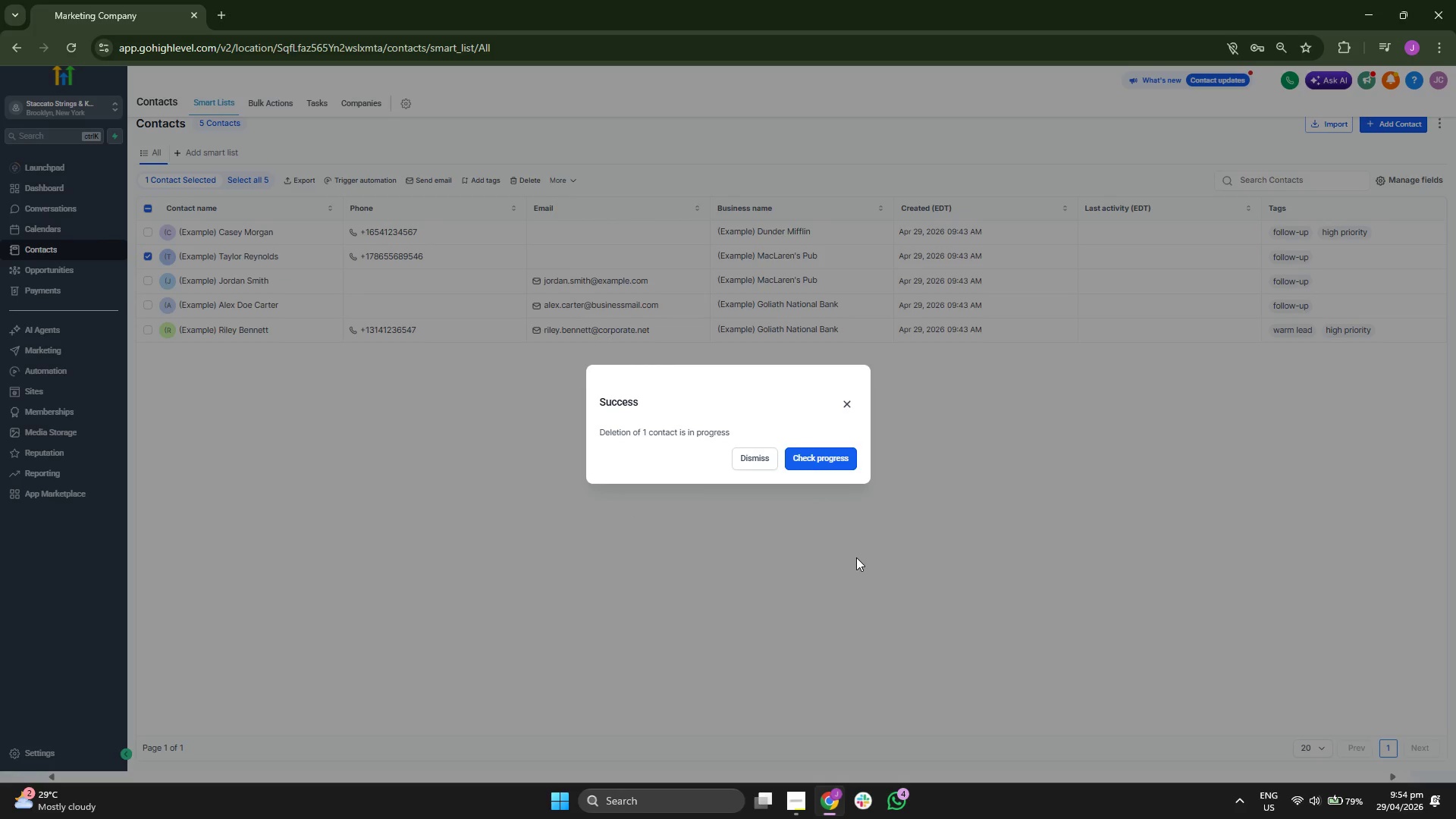 
left_click([752, 455])
 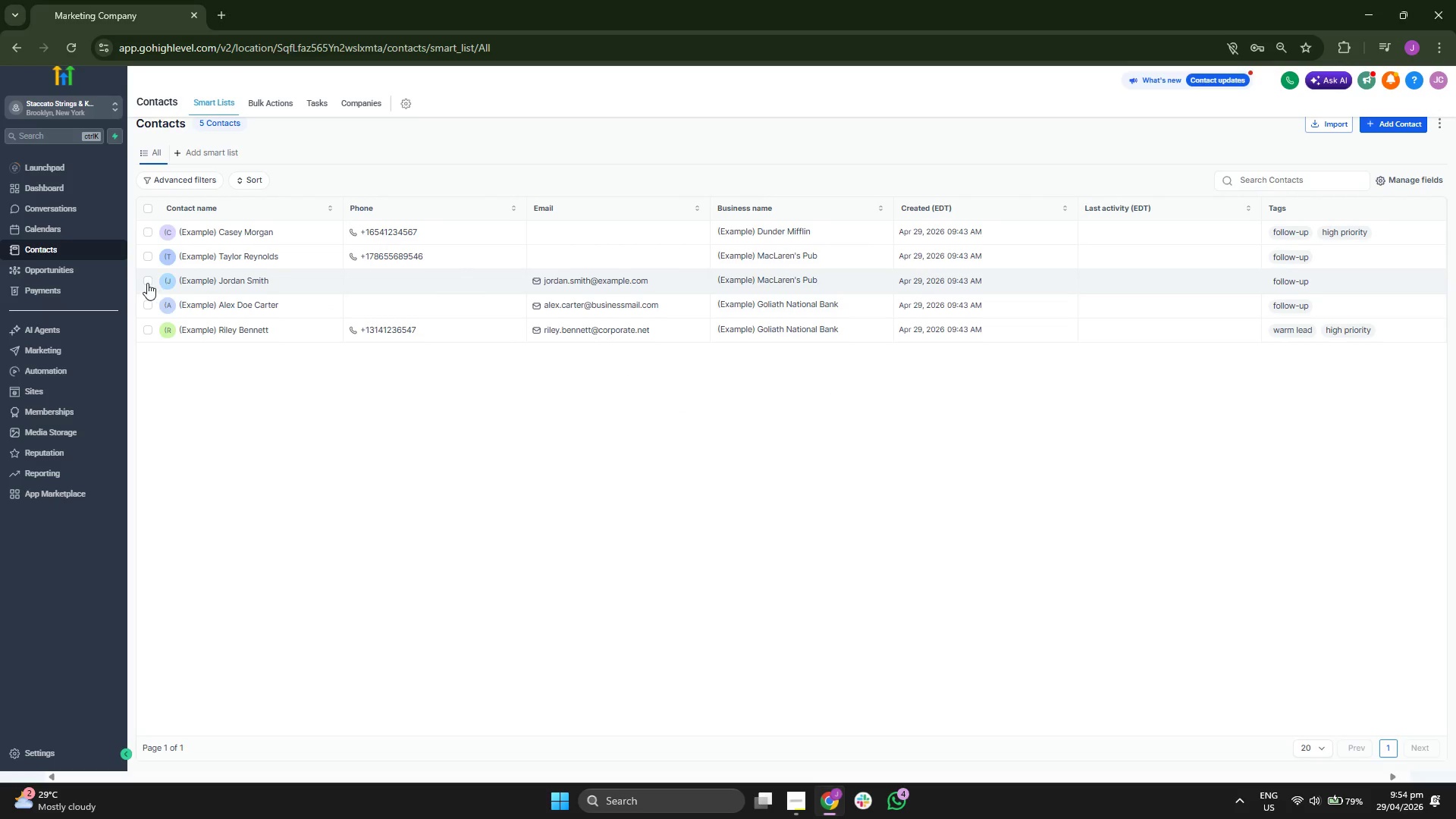 
left_click([146, 282])
 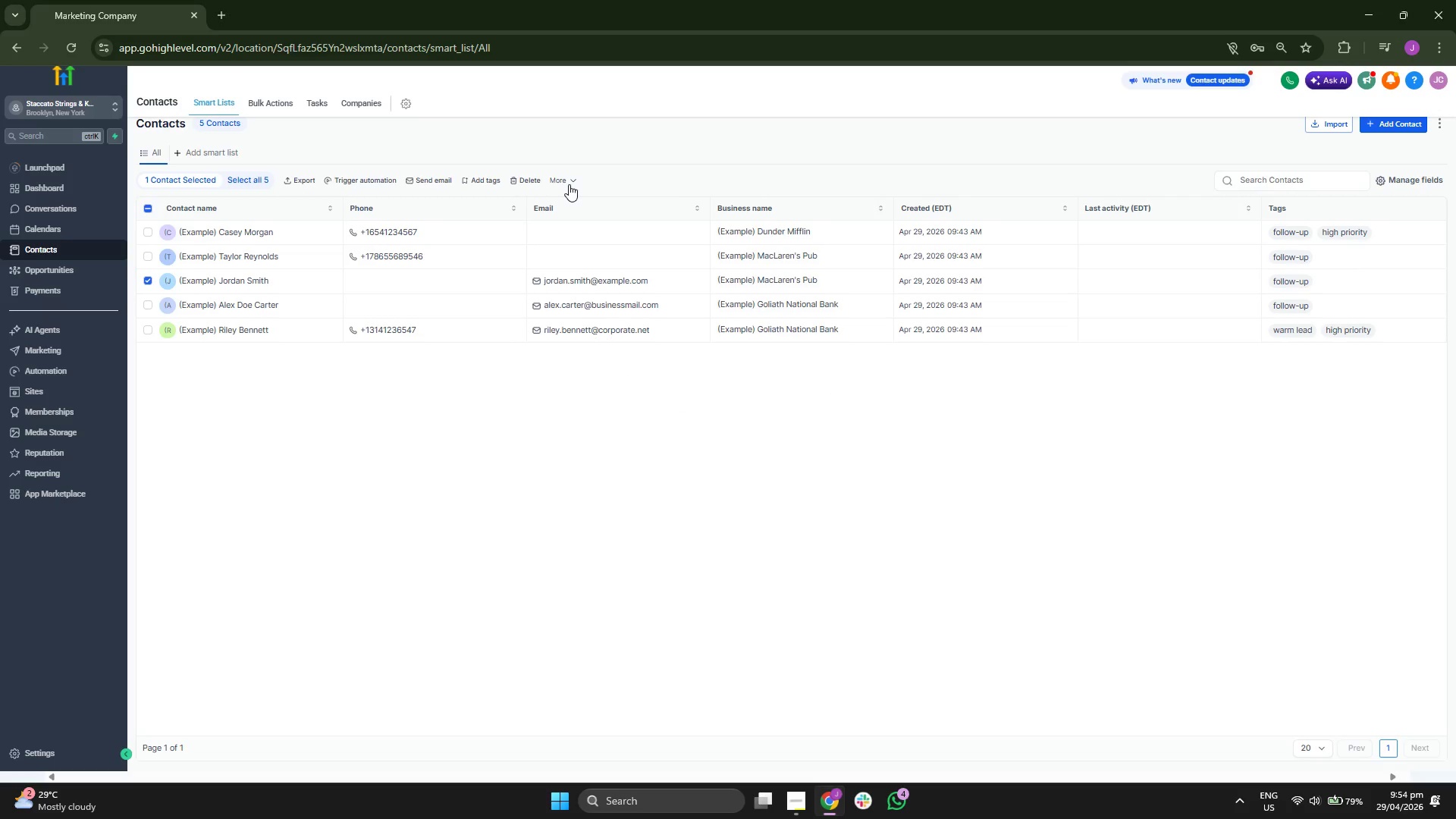 
left_click([569, 184])
 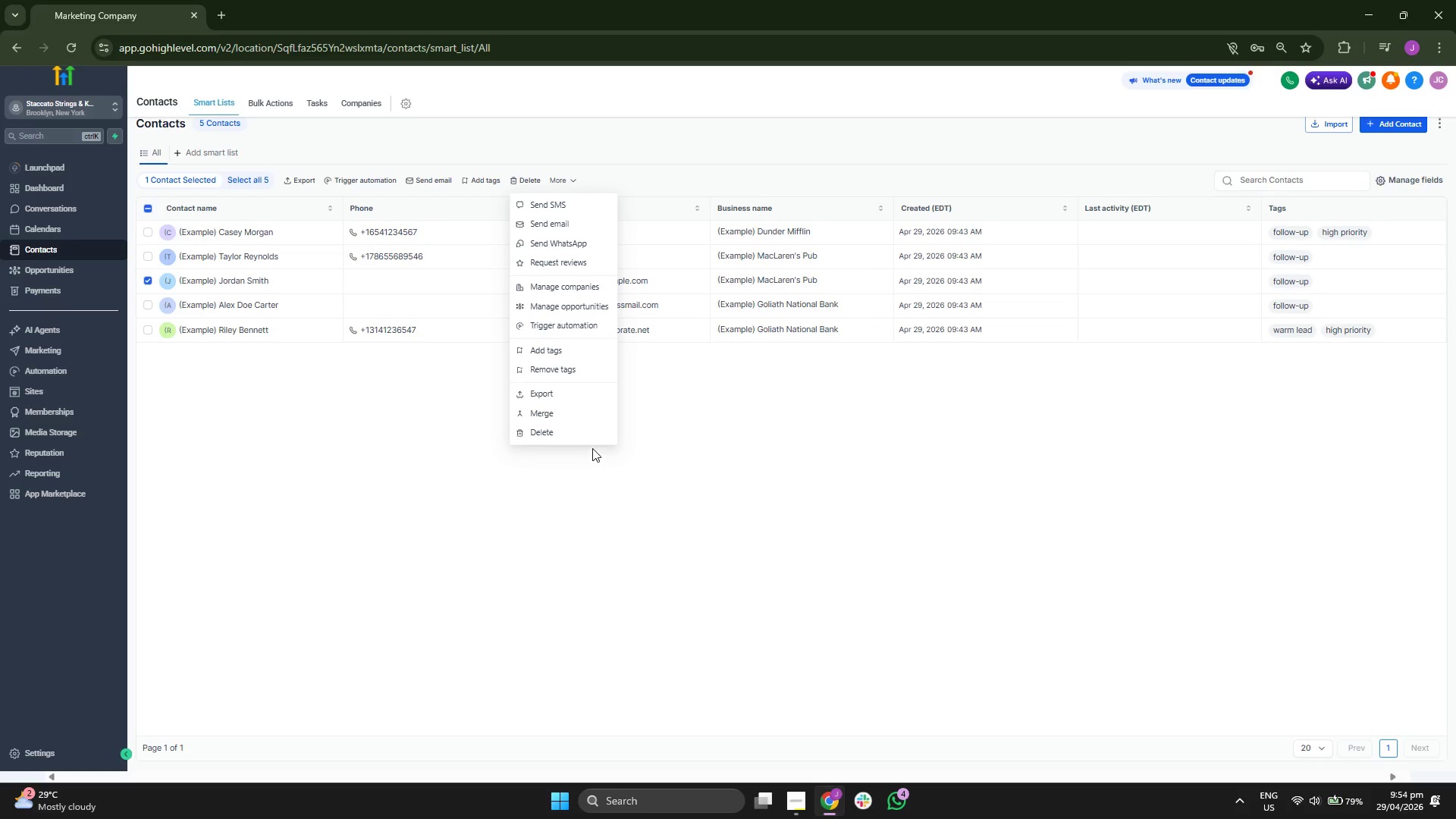 
left_click([584, 438])
 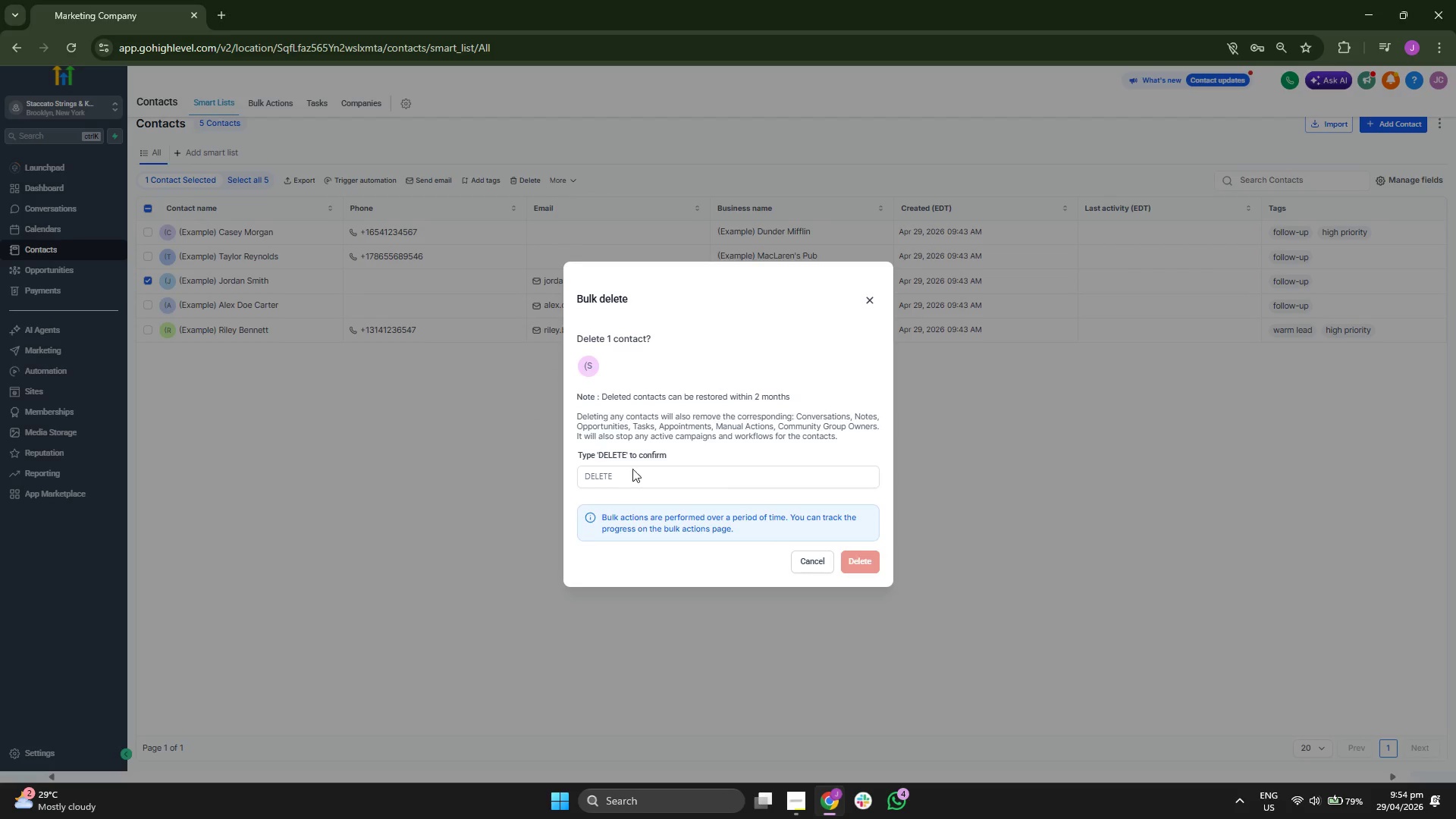 
left_click([651, 479])
 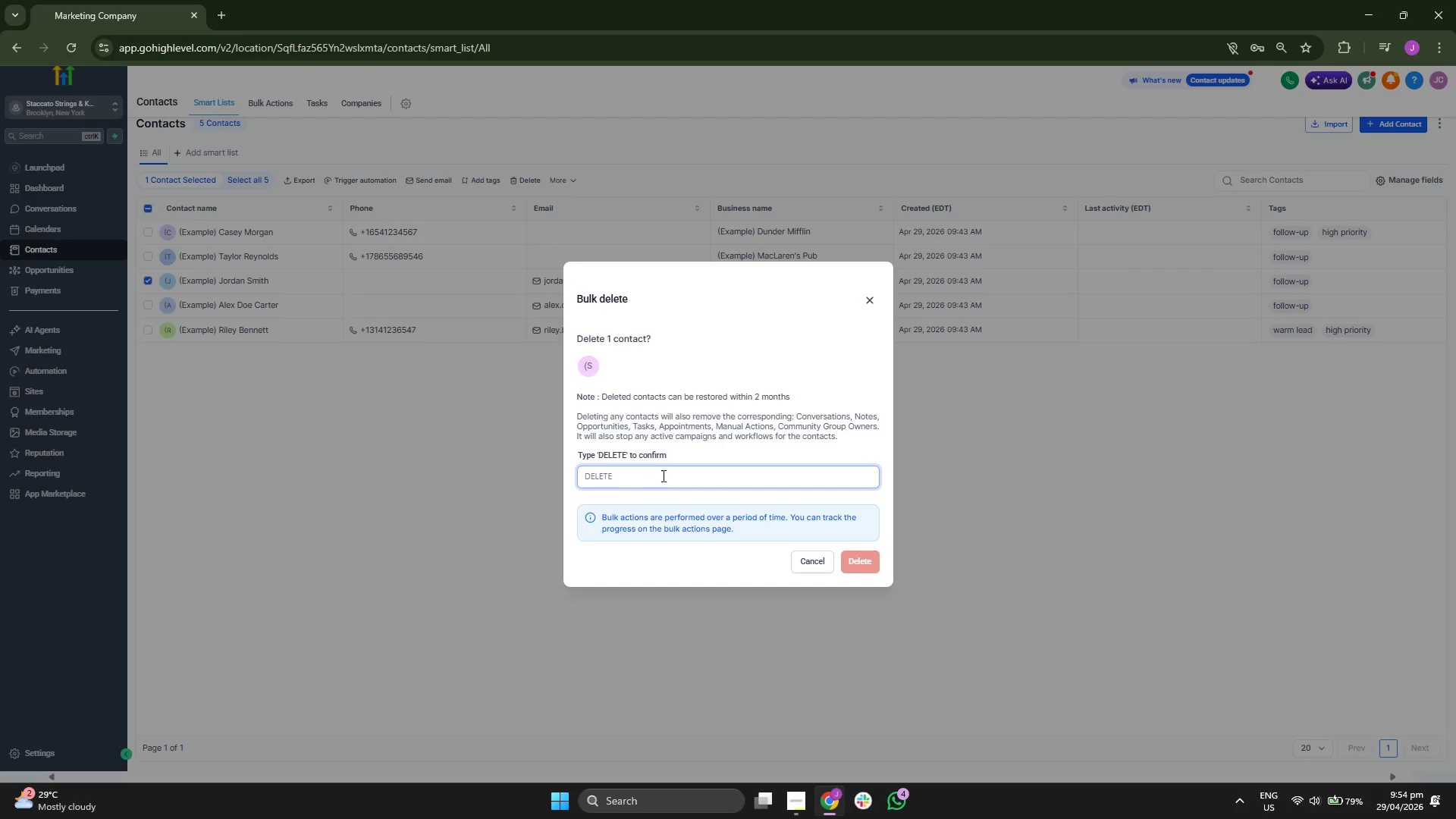 
type(DELETE)
 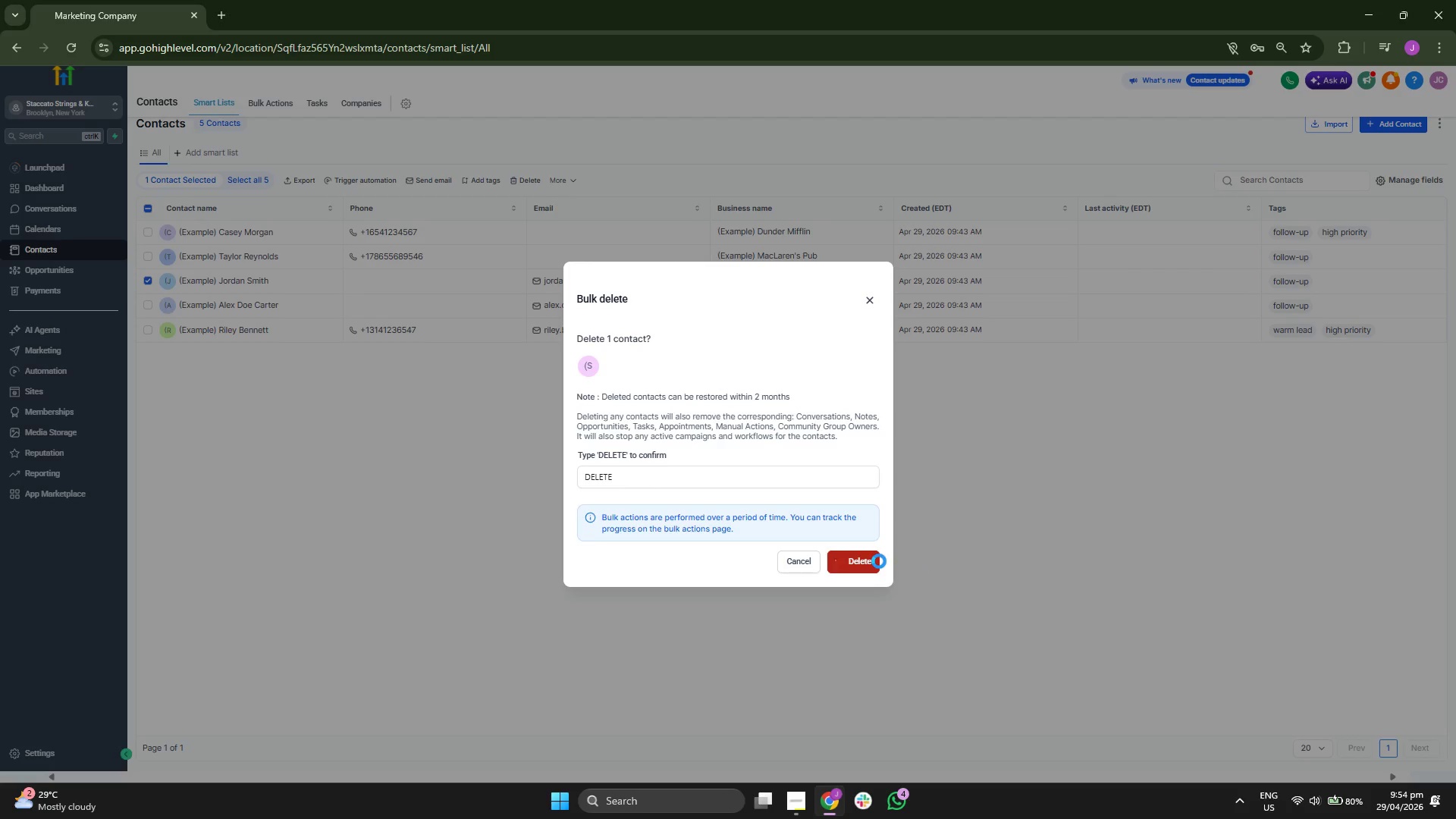 
left_click([846, 456])
 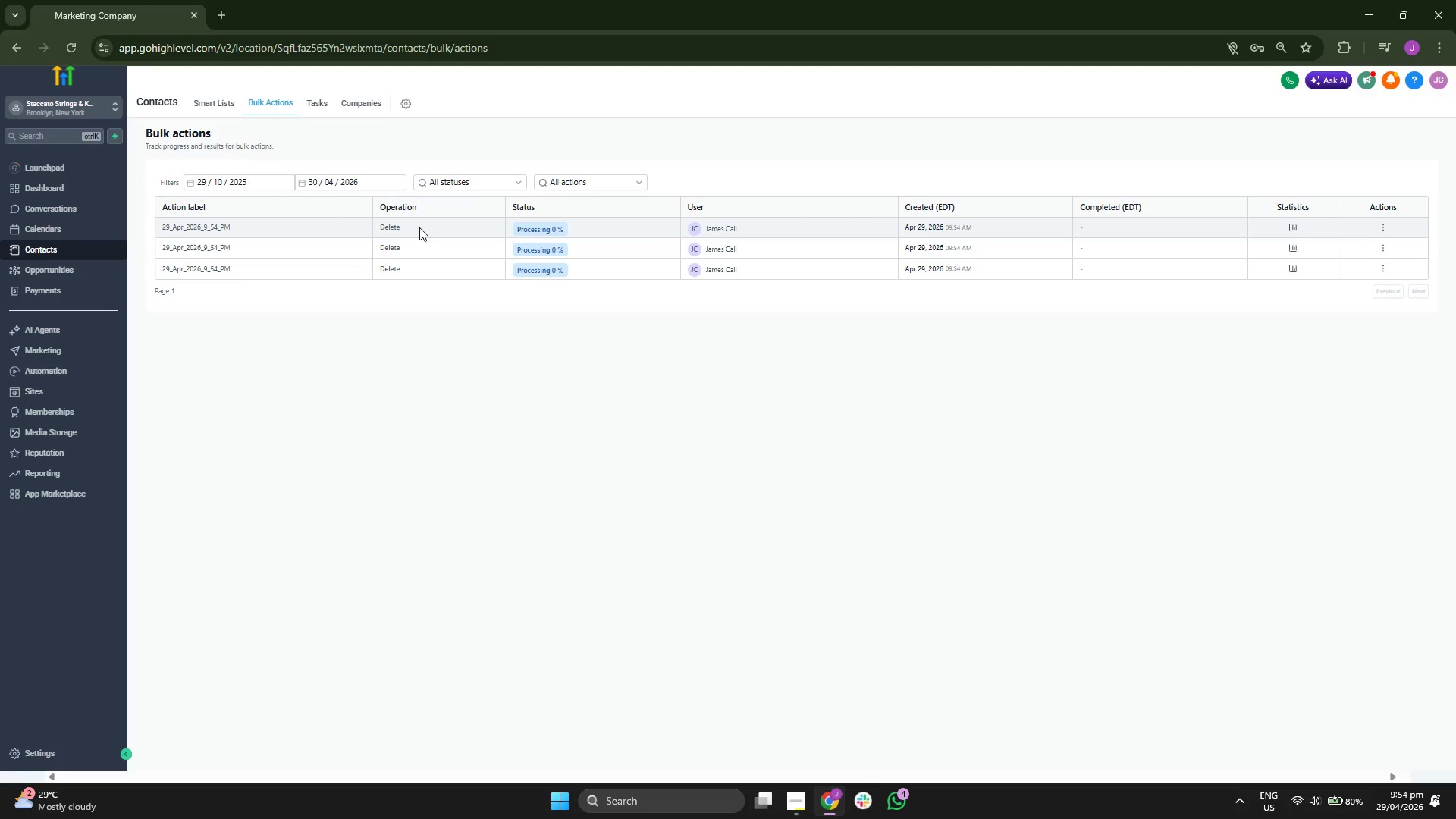 
wait(6.27)
 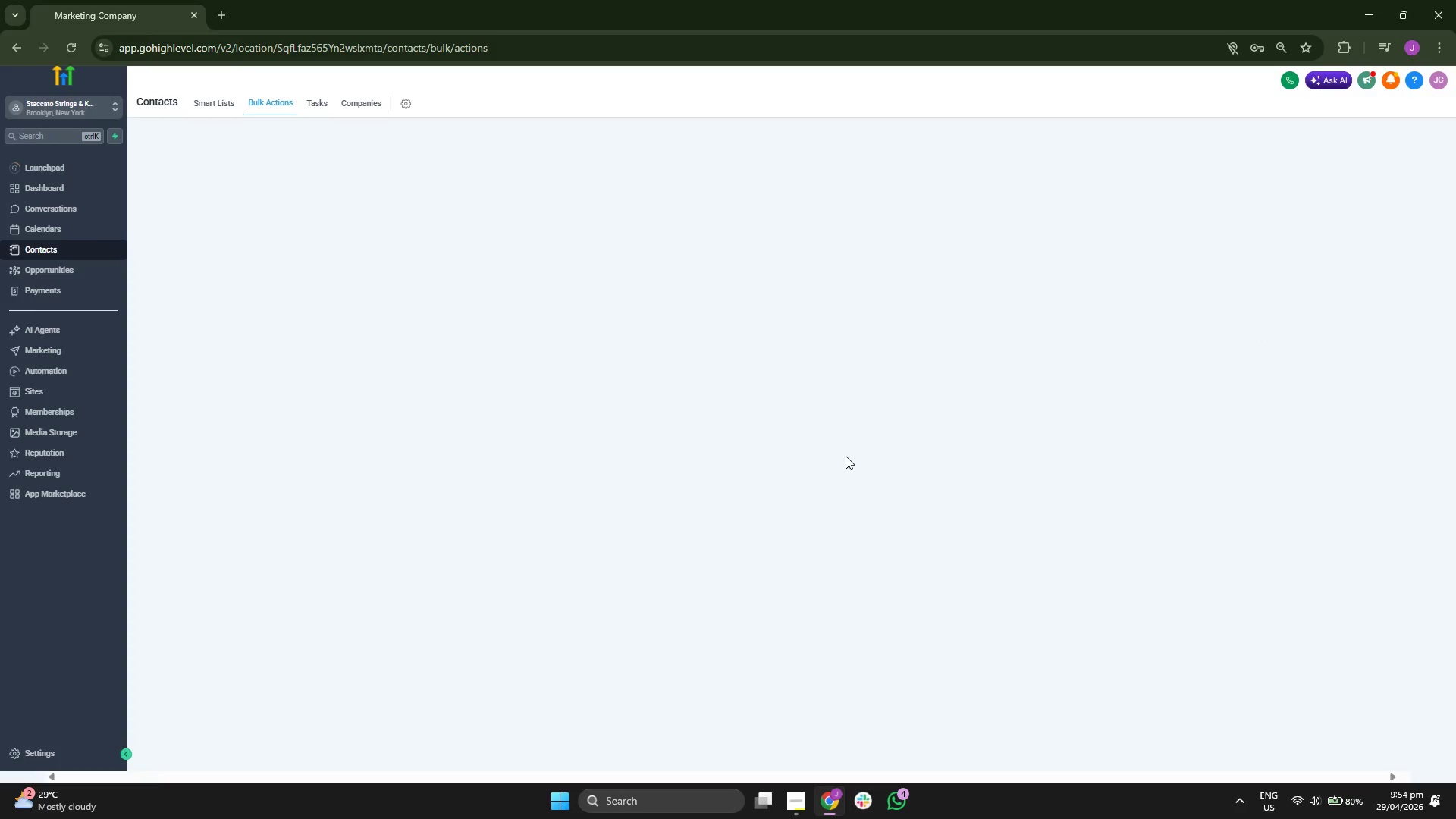 
left_click([220, 110])
 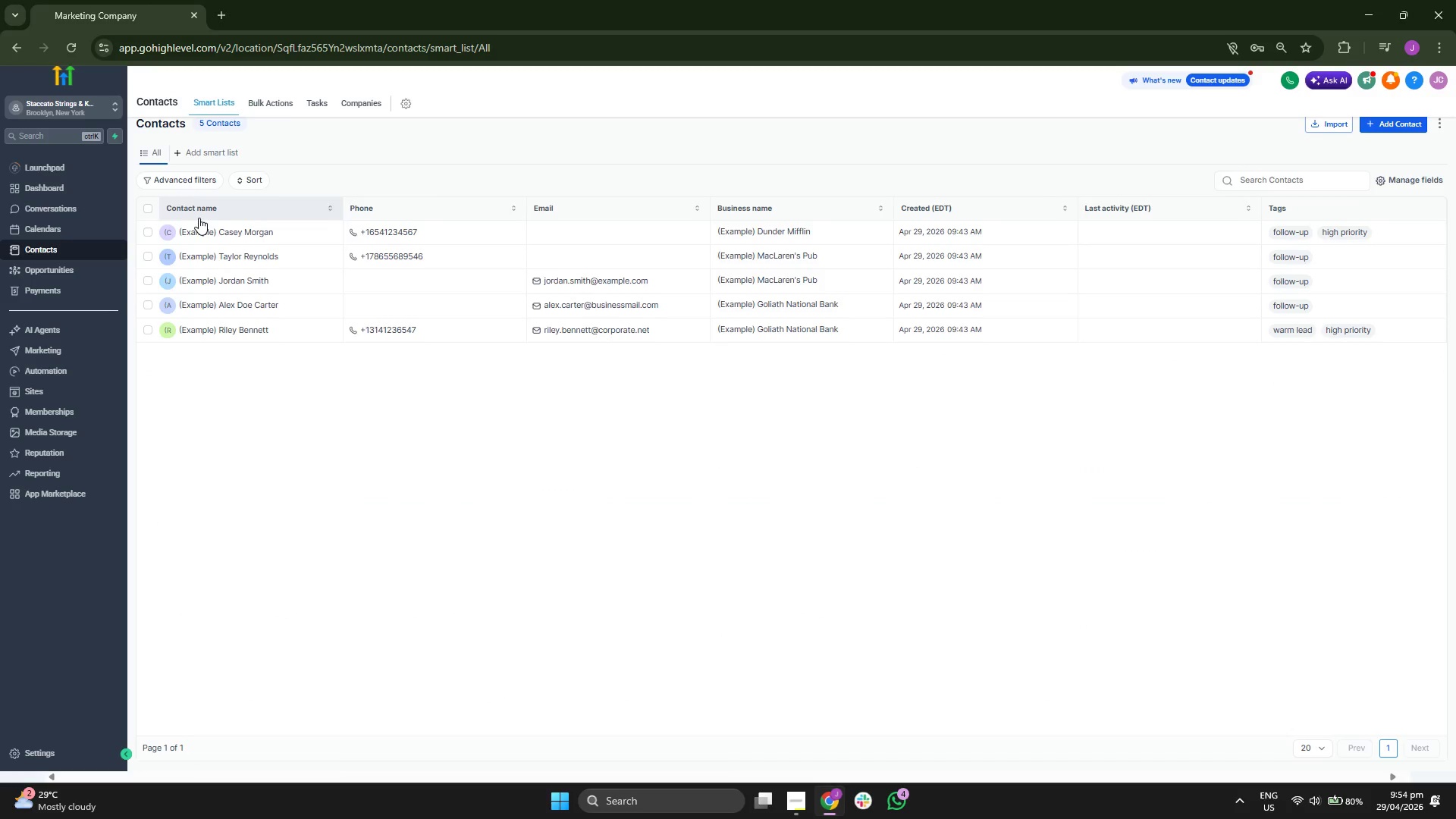 
left_click([146, 309])
 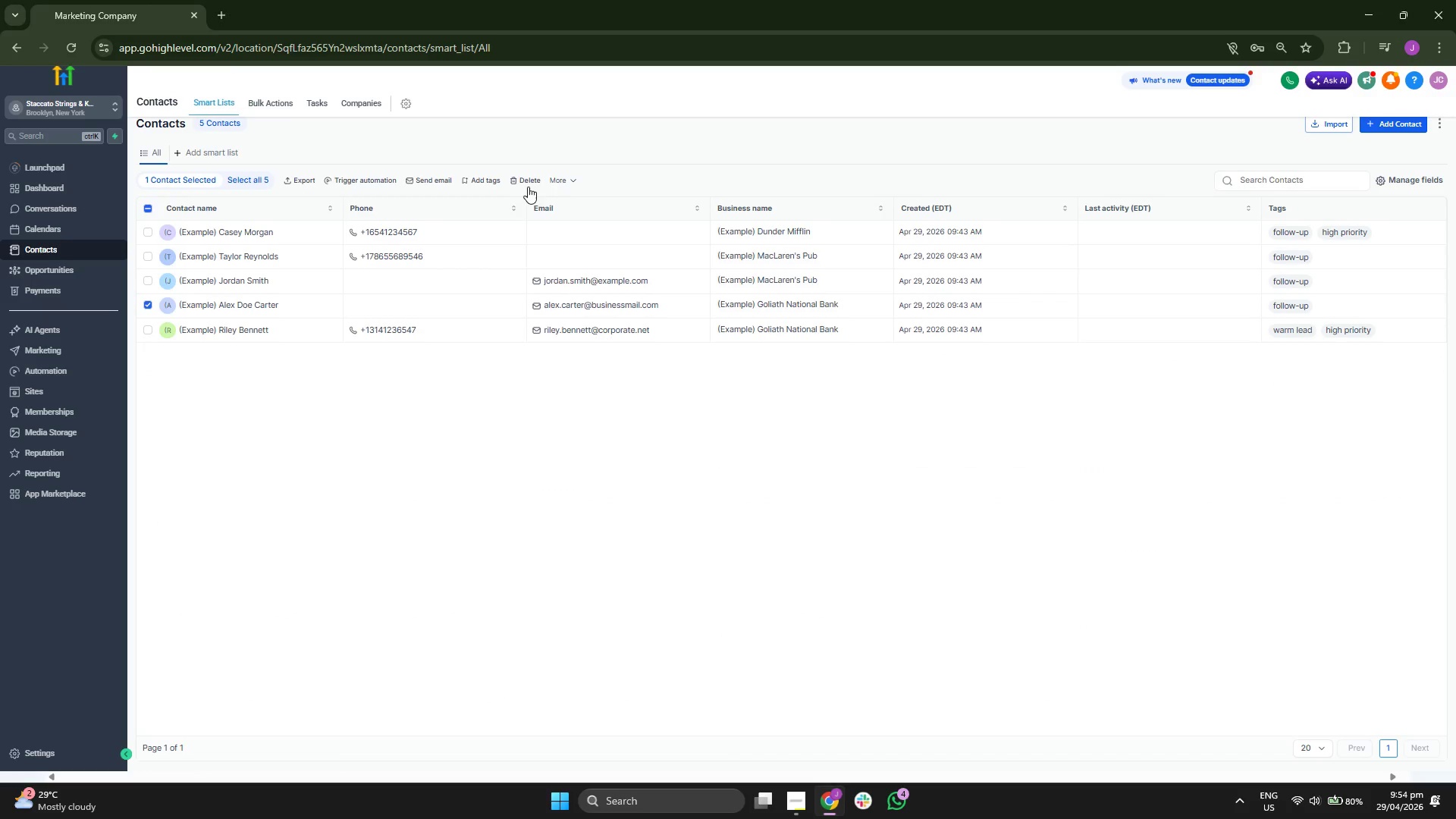 
mouse_move([260, 106])
 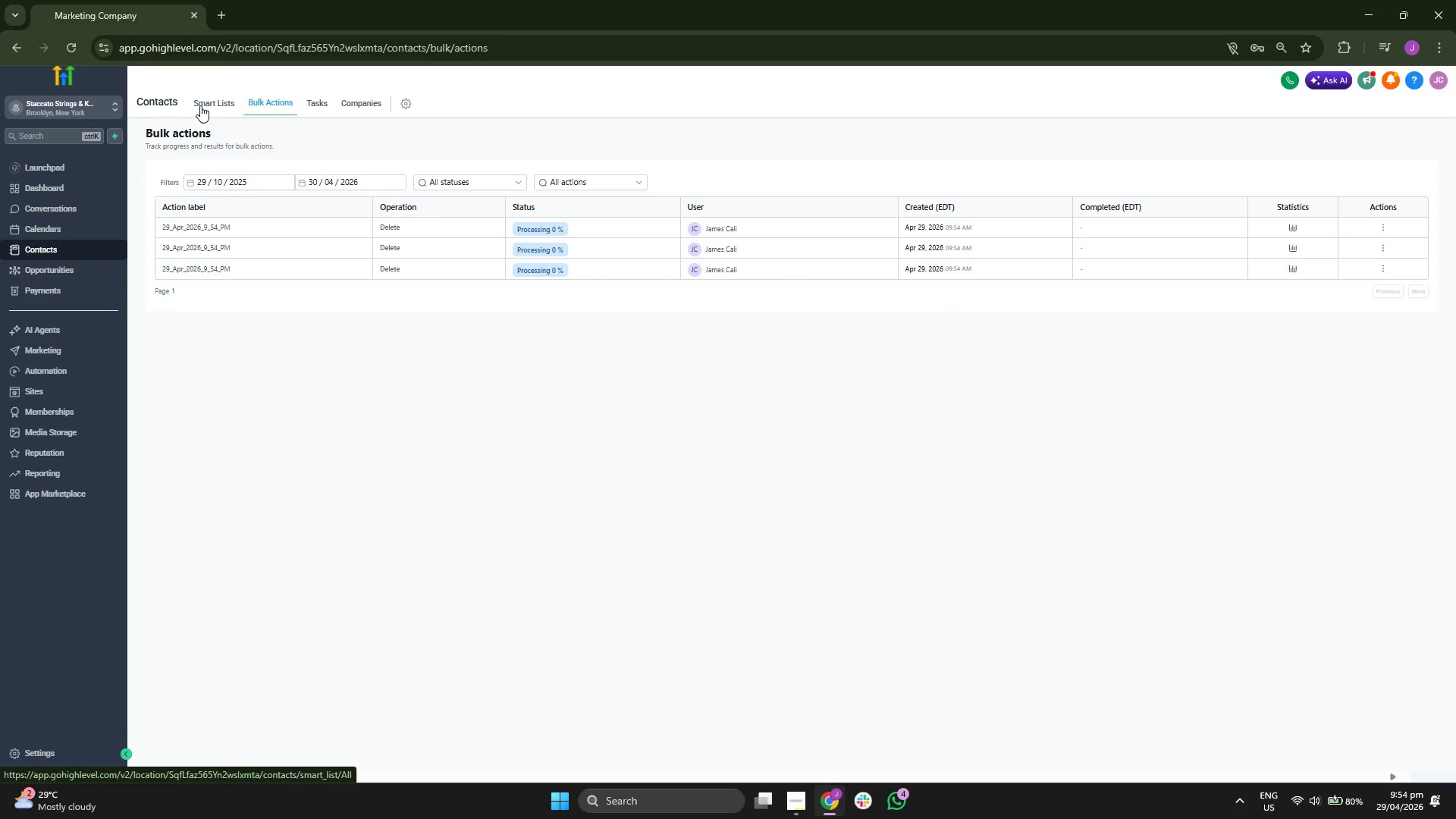 
left_click([206, 105])
 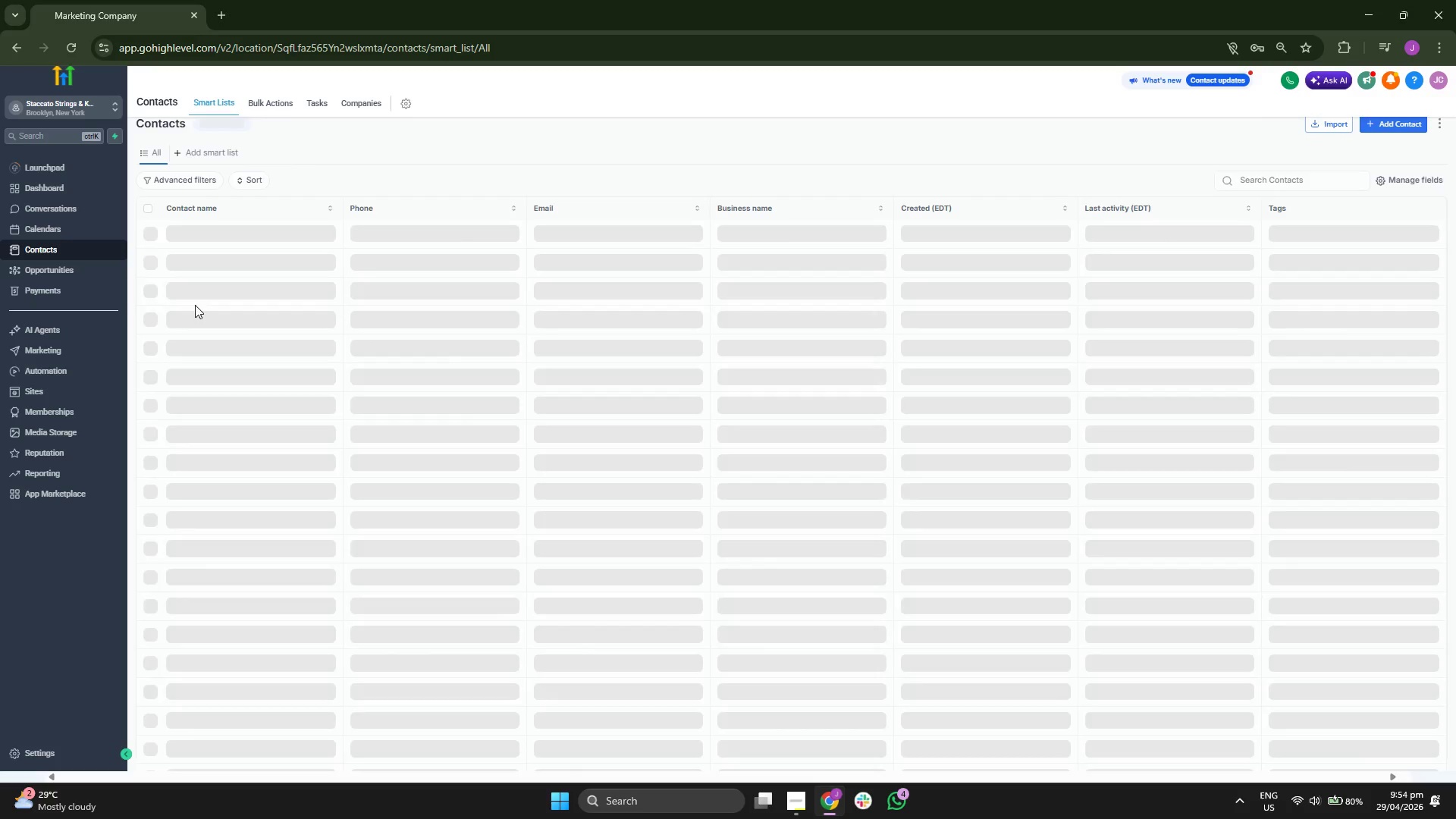 
left_click([149, 305])
 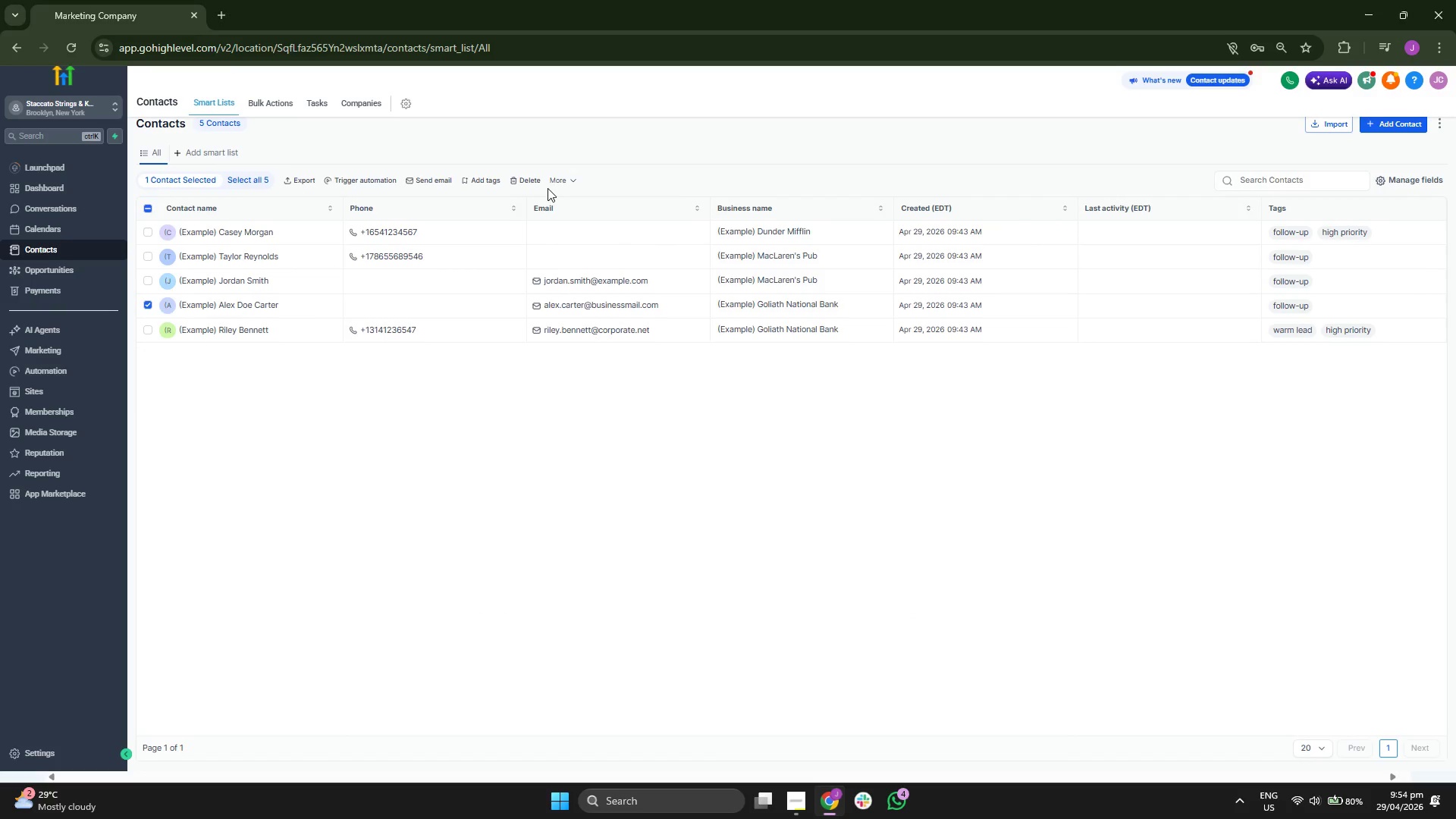 
left_click([565, 174])
 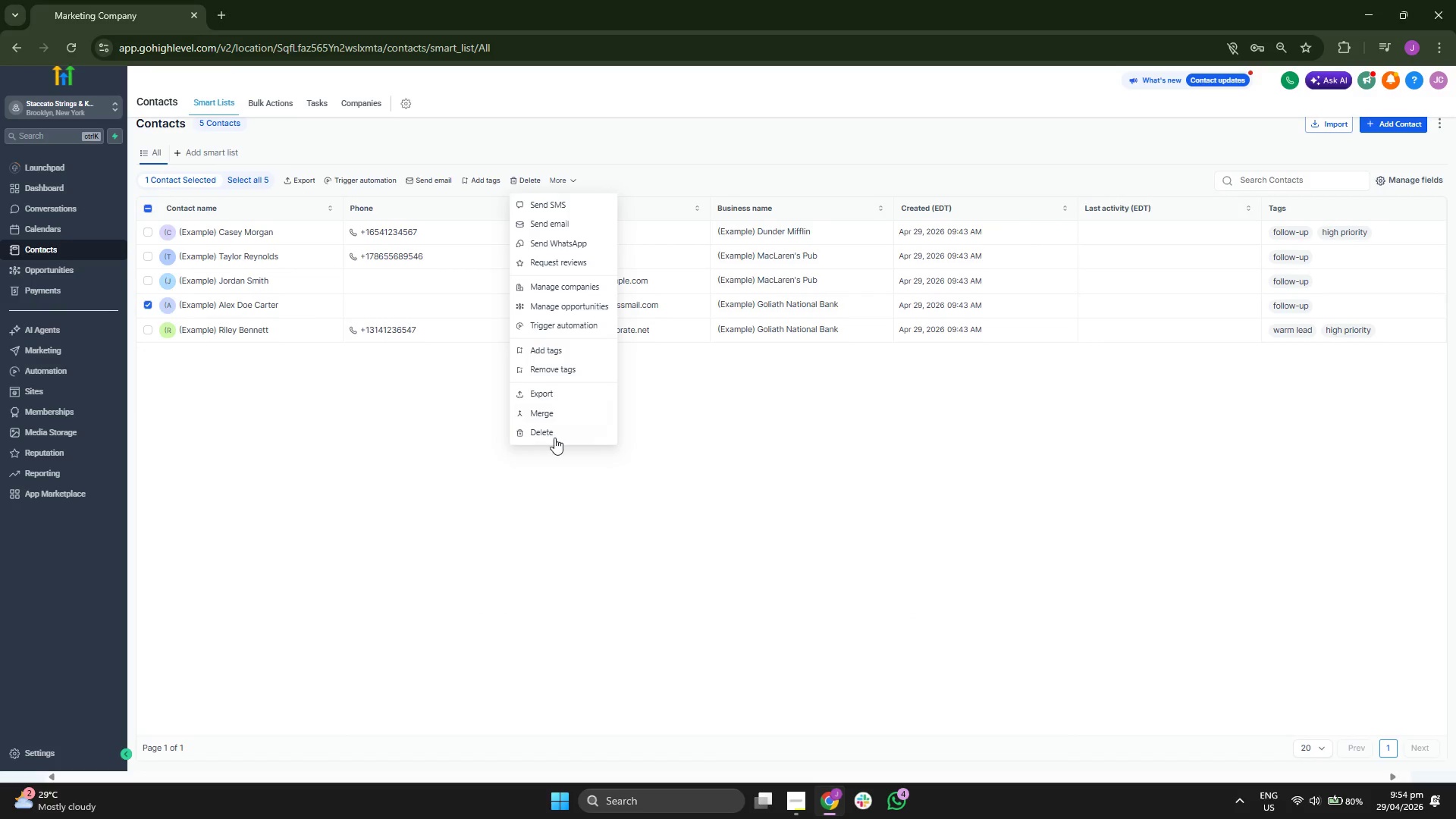 
left_click([554, 438])
 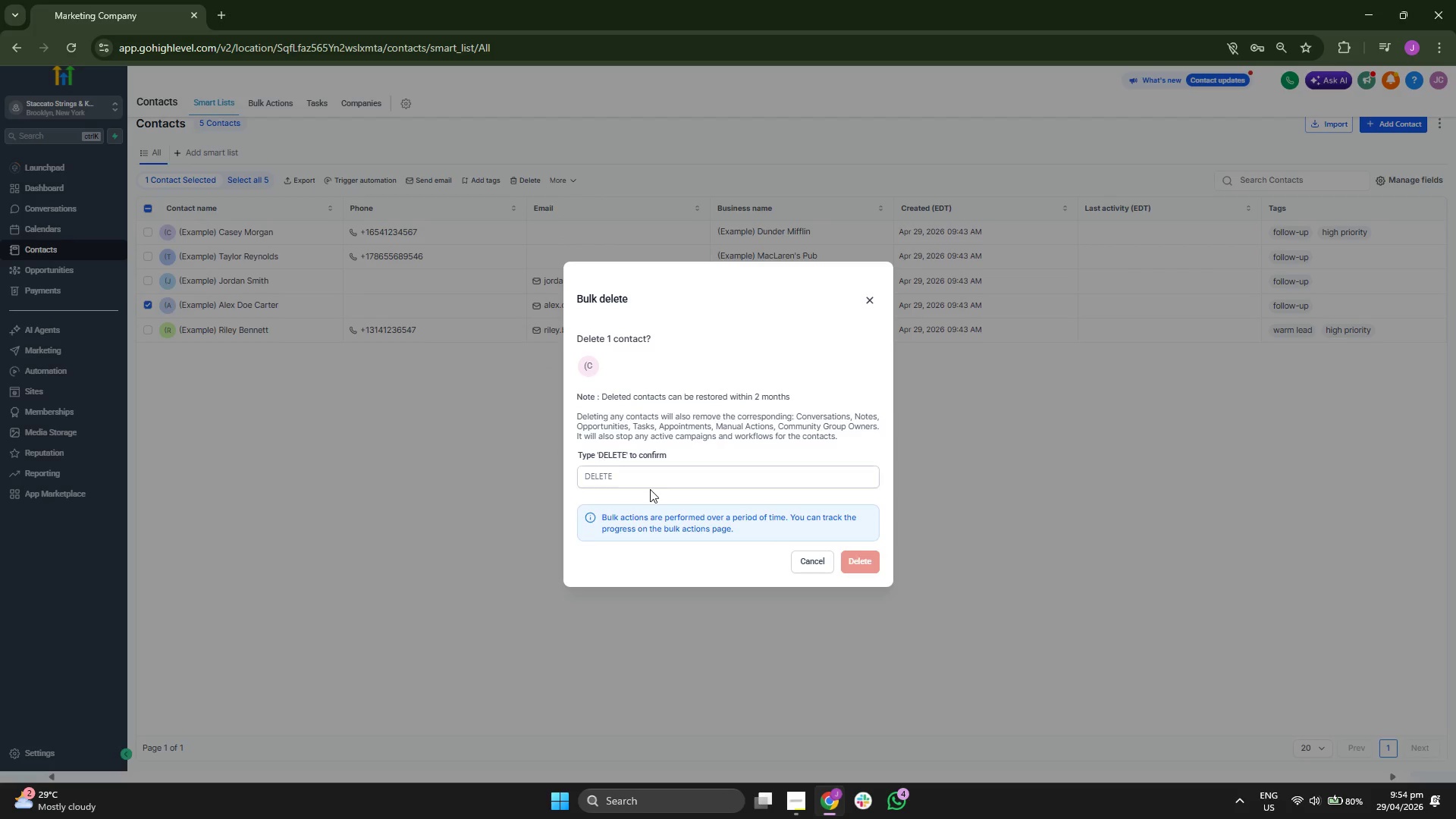 
left_click([667, 485])
 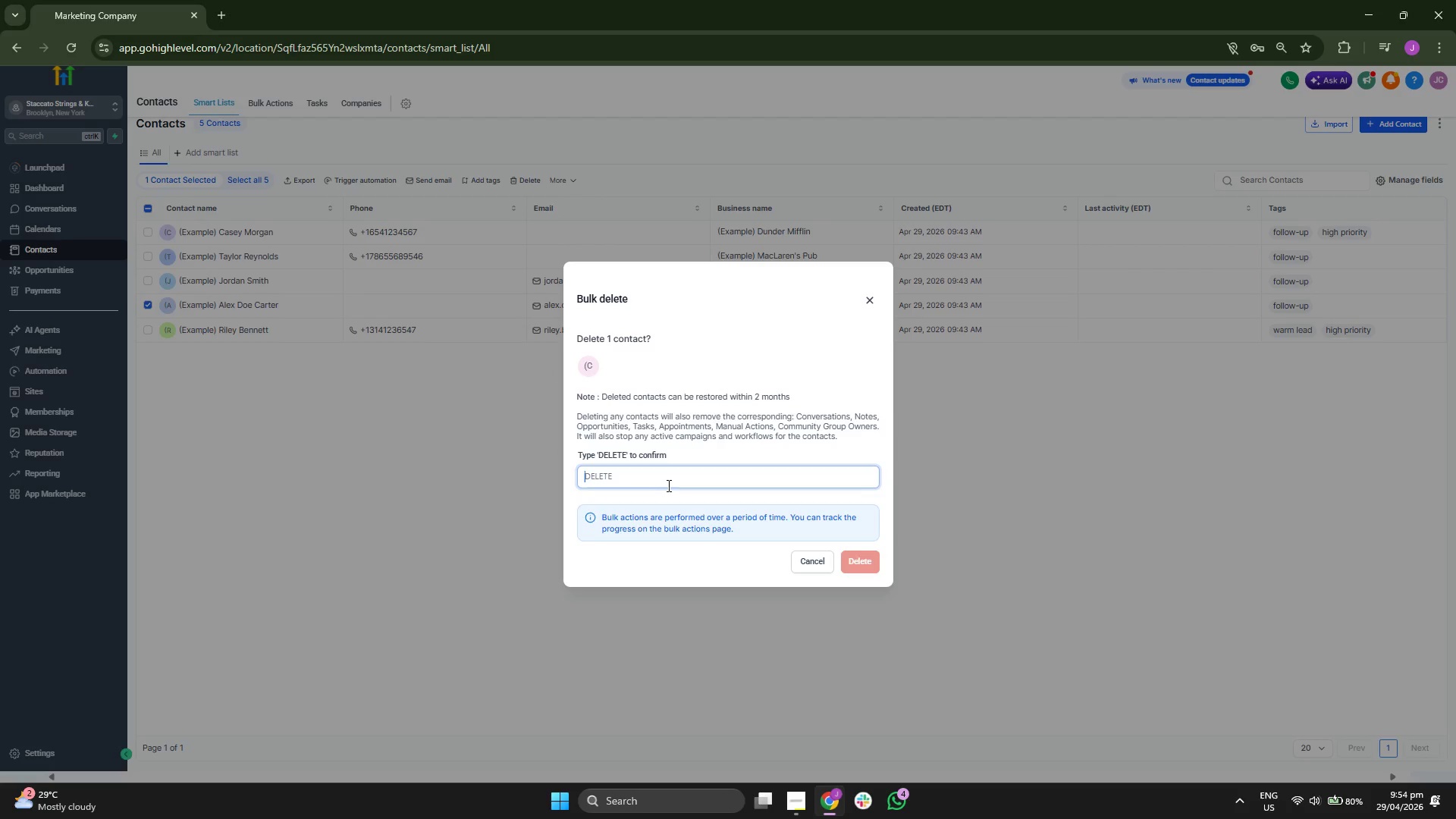 
type(DELETE)
 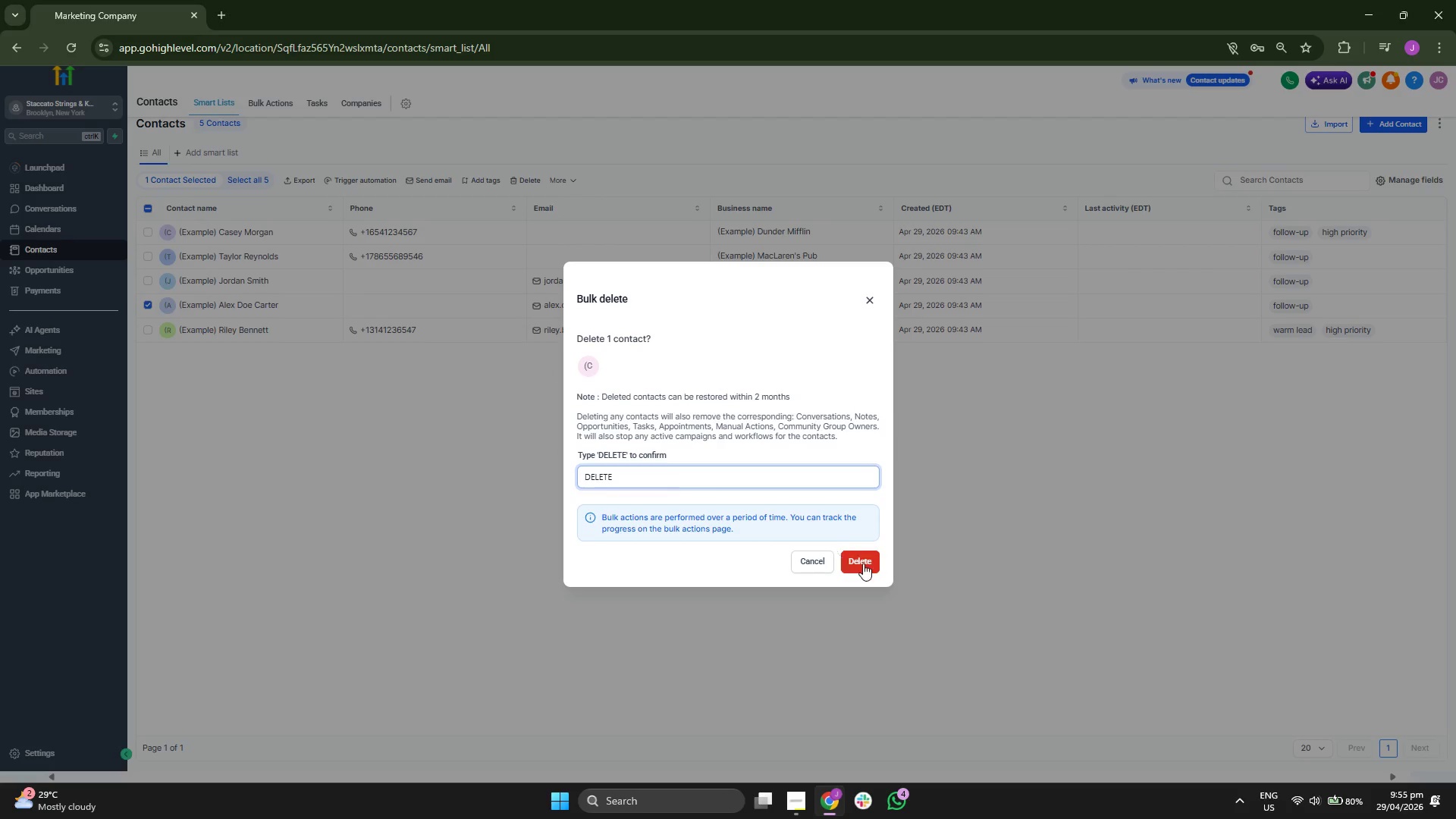 
left_click([864, 561])
 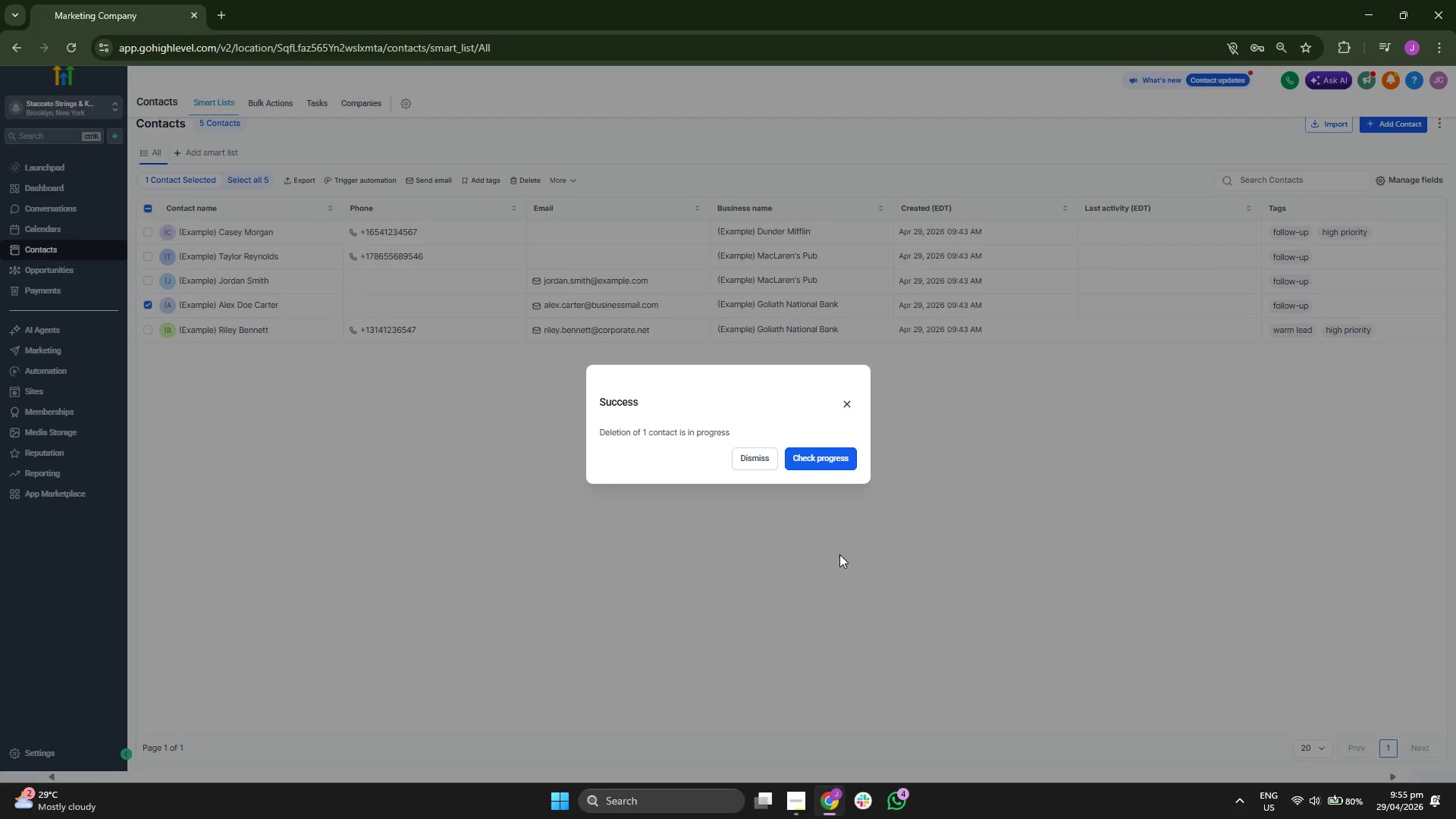 
left_click([748, 466])
 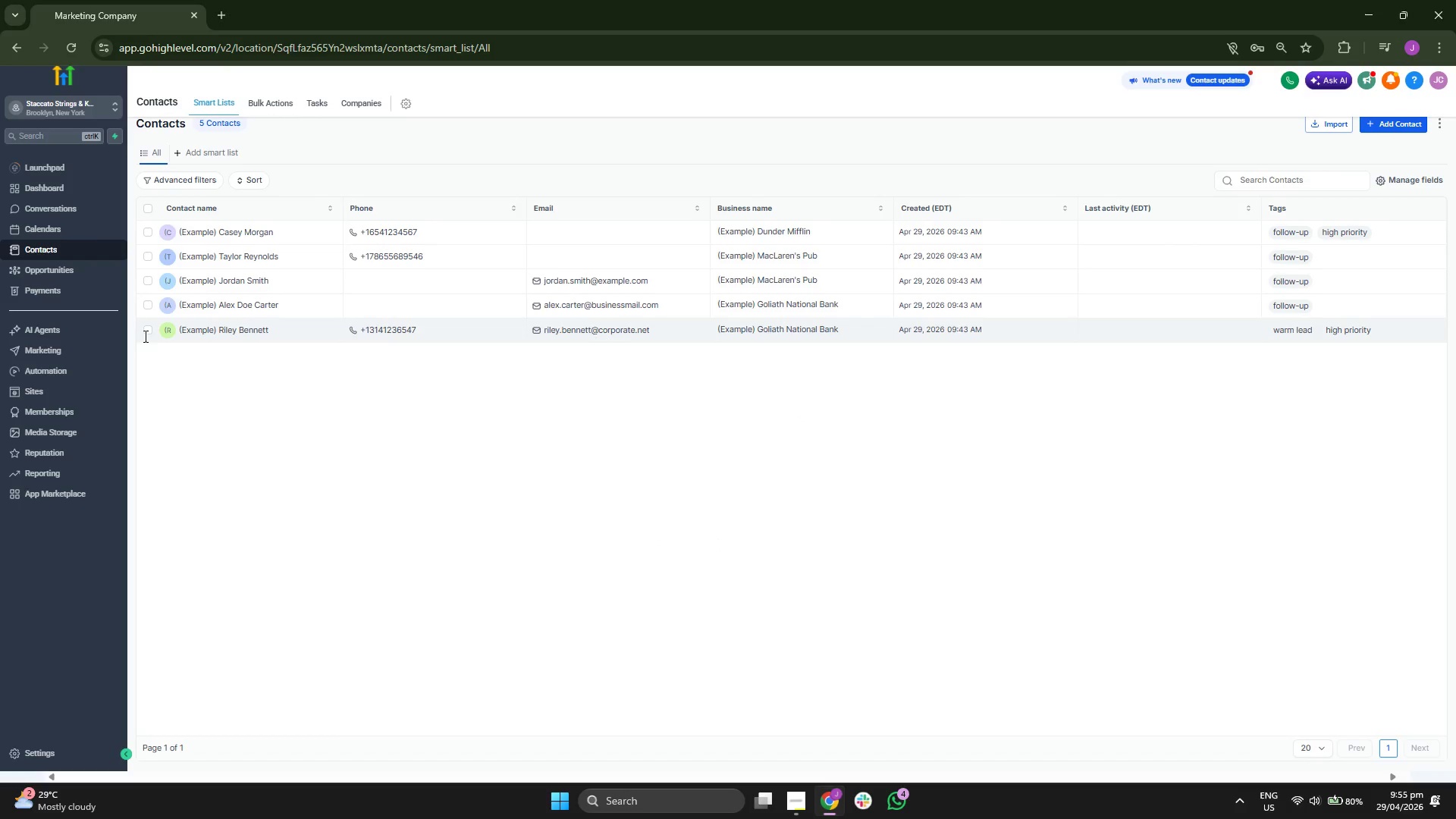 
left_click([148, 333])
 